 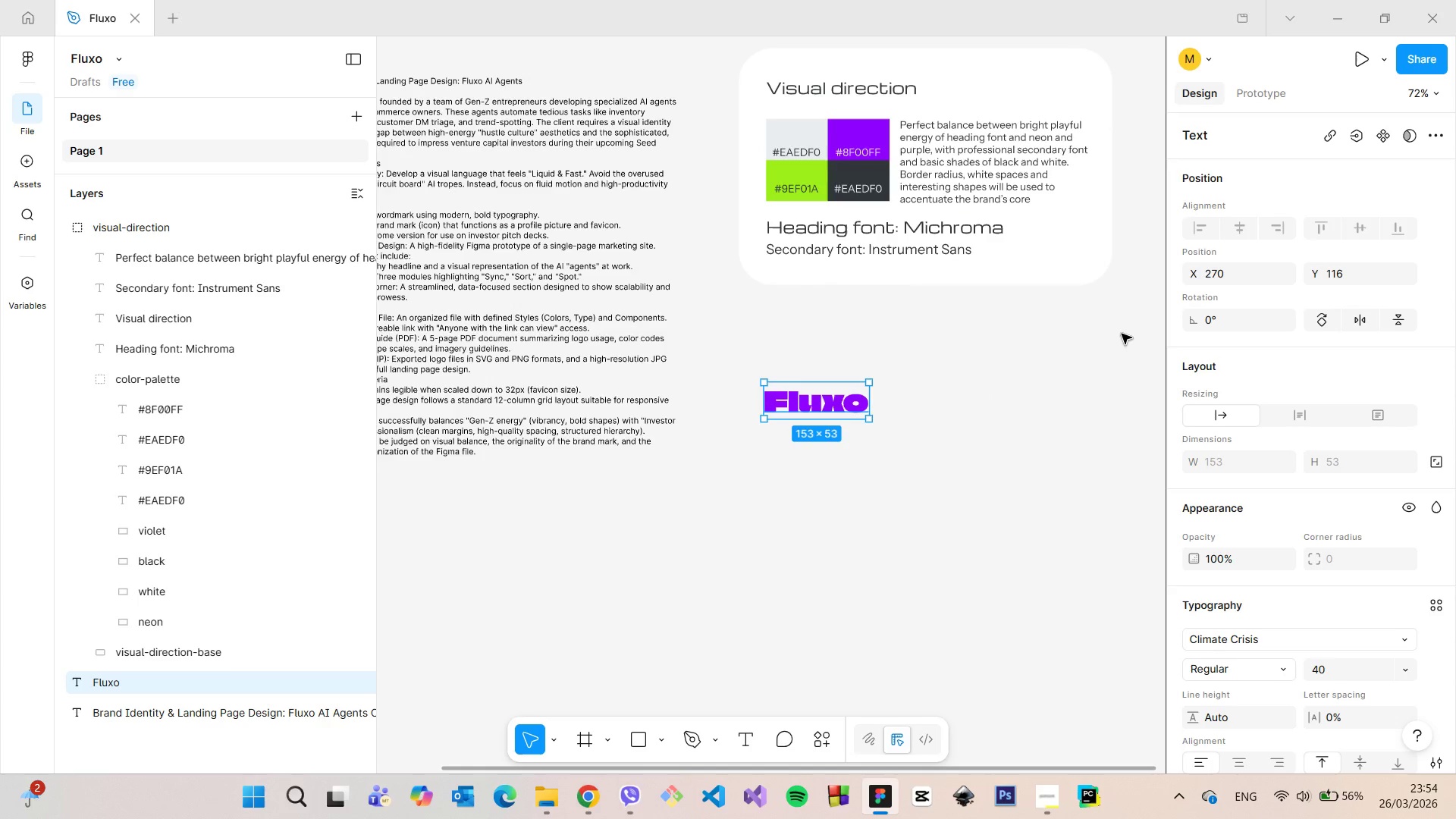 
left_click([870, 495])
 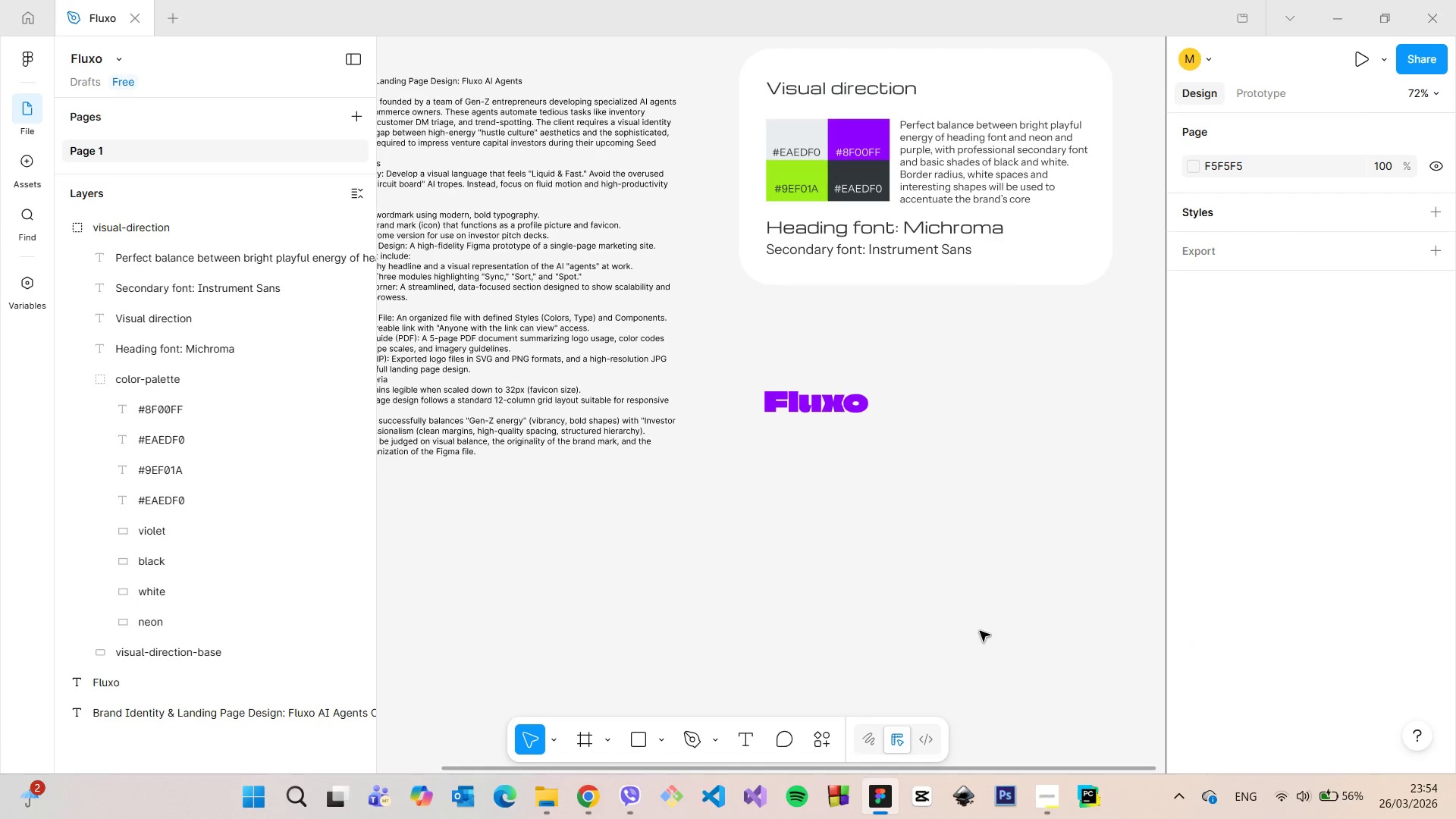 
scroll: coordinate [983, 629], scroll_direction: down, amount: 2.0
 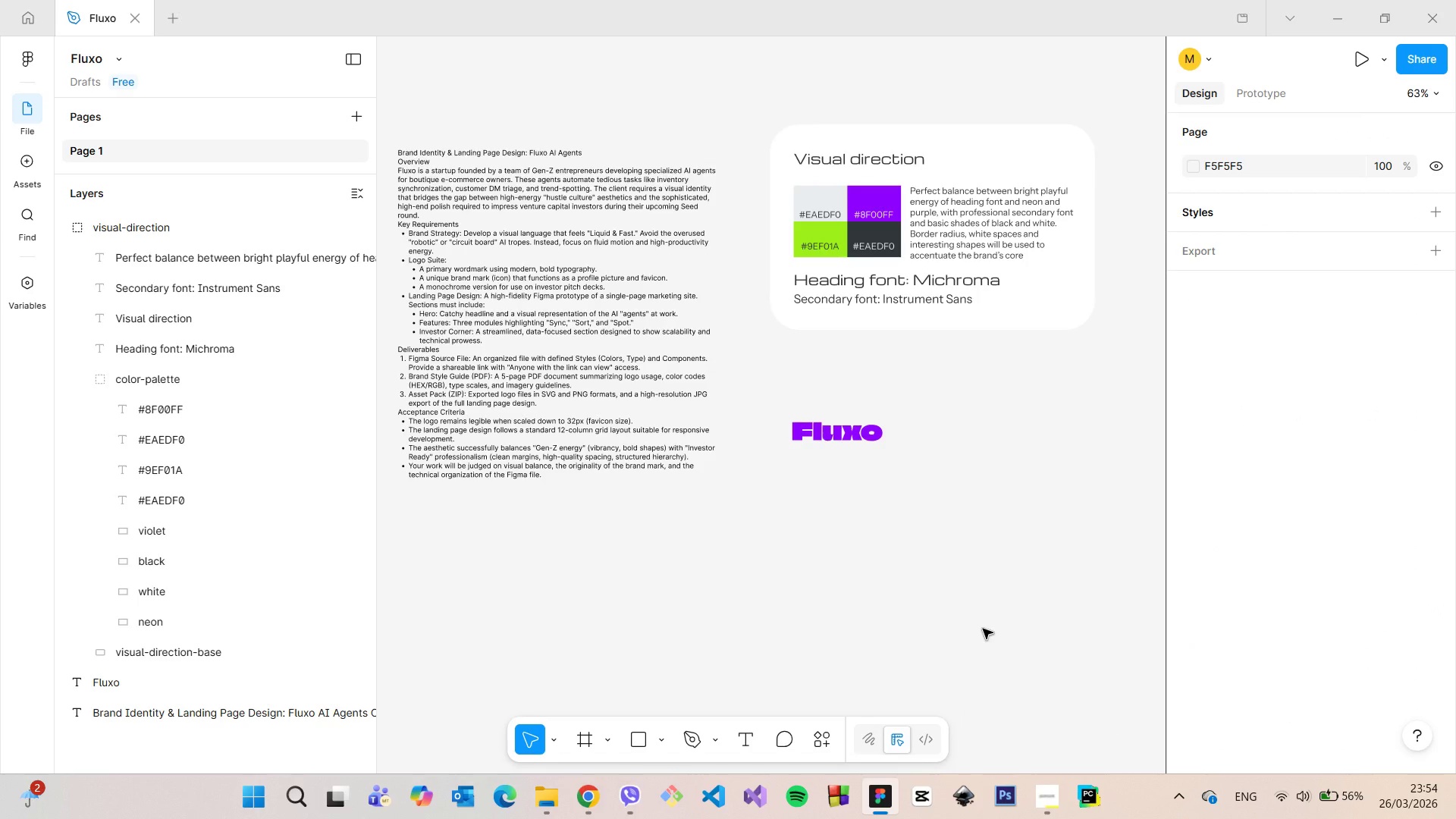 
wait(8.14)
 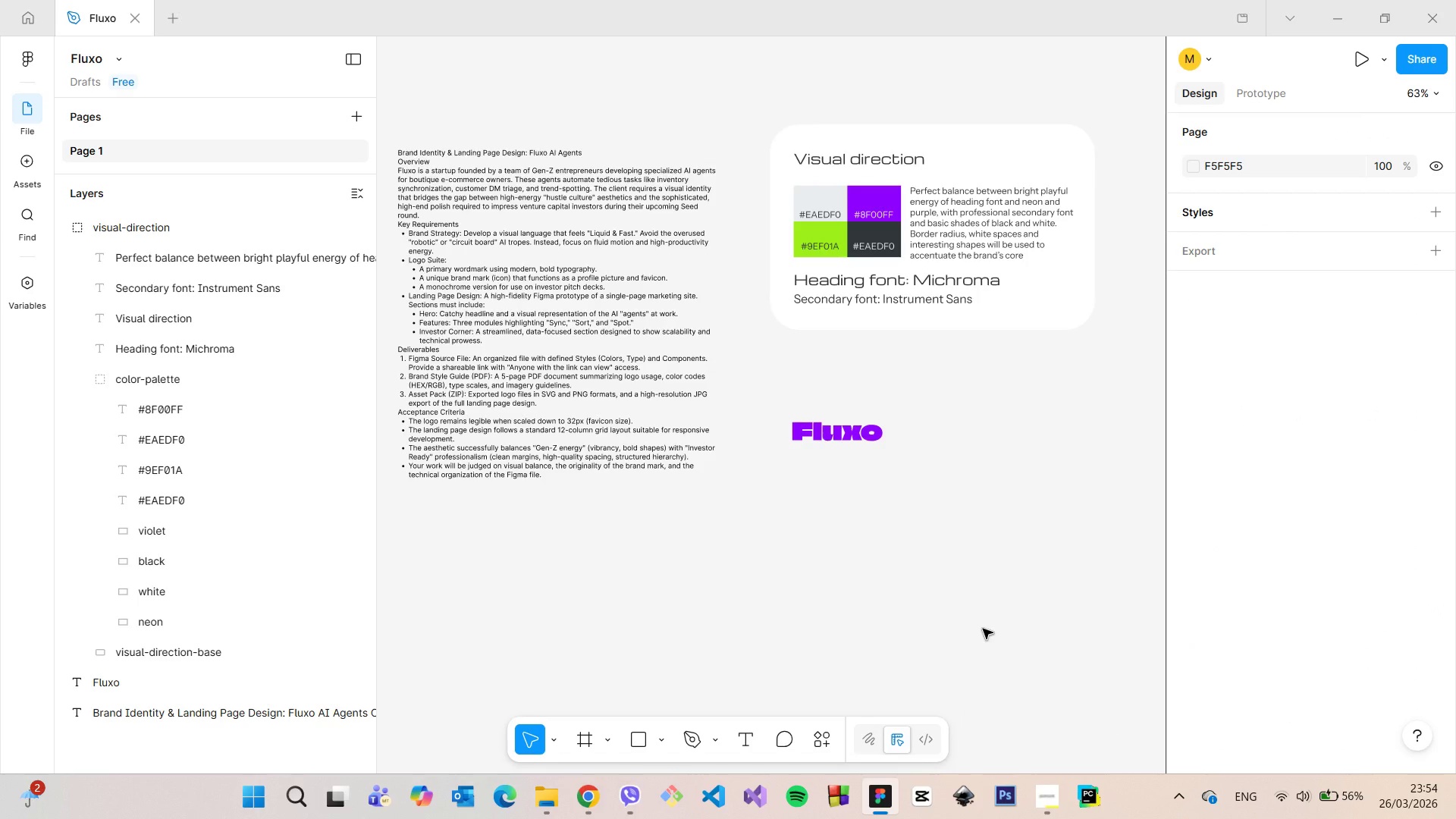 
scroll: coordinate [985, 626], scroll_direction: up, amount: 2.0
 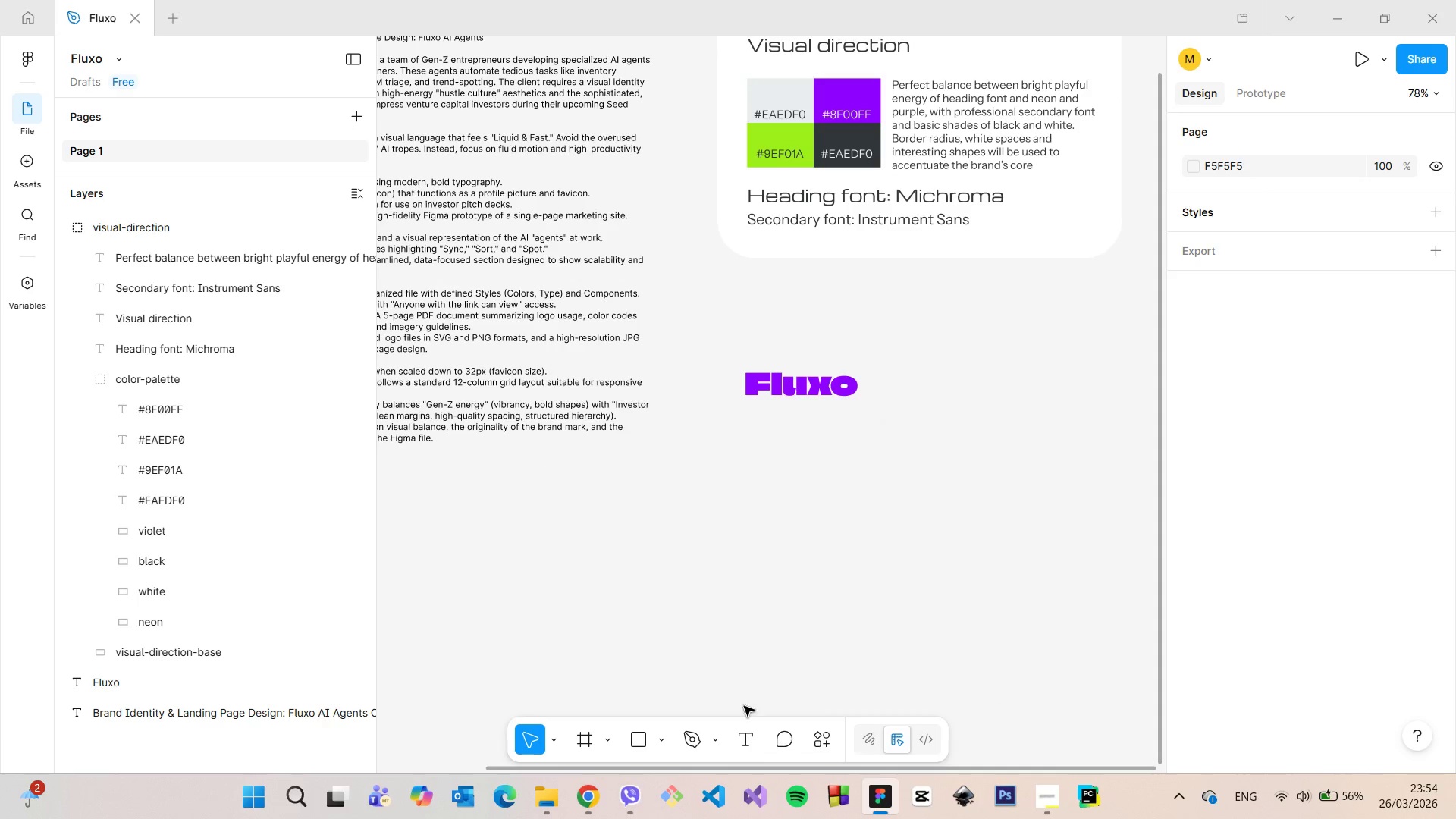 
left_click([661, 734])
 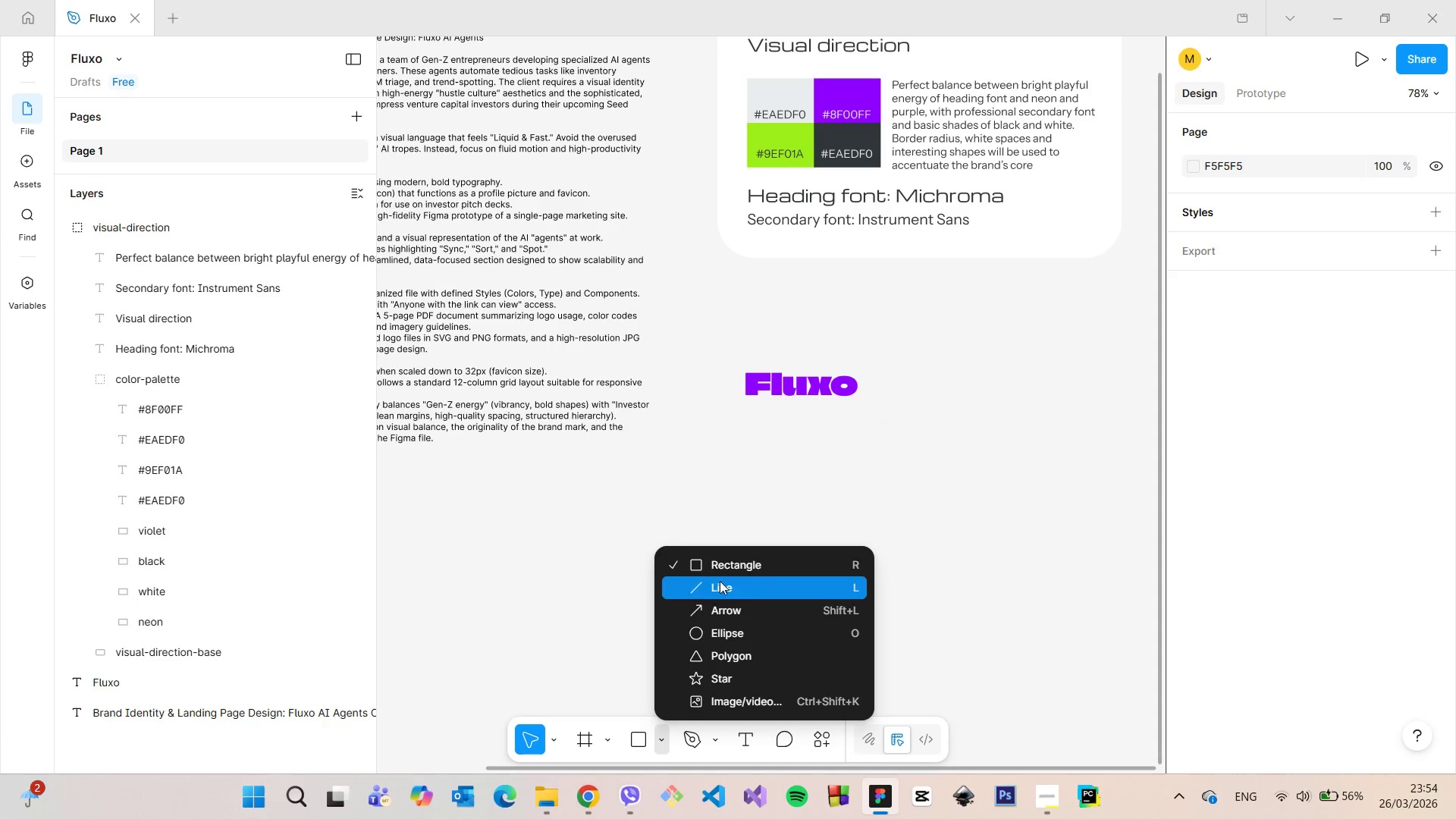 
left_click([717, 564])
 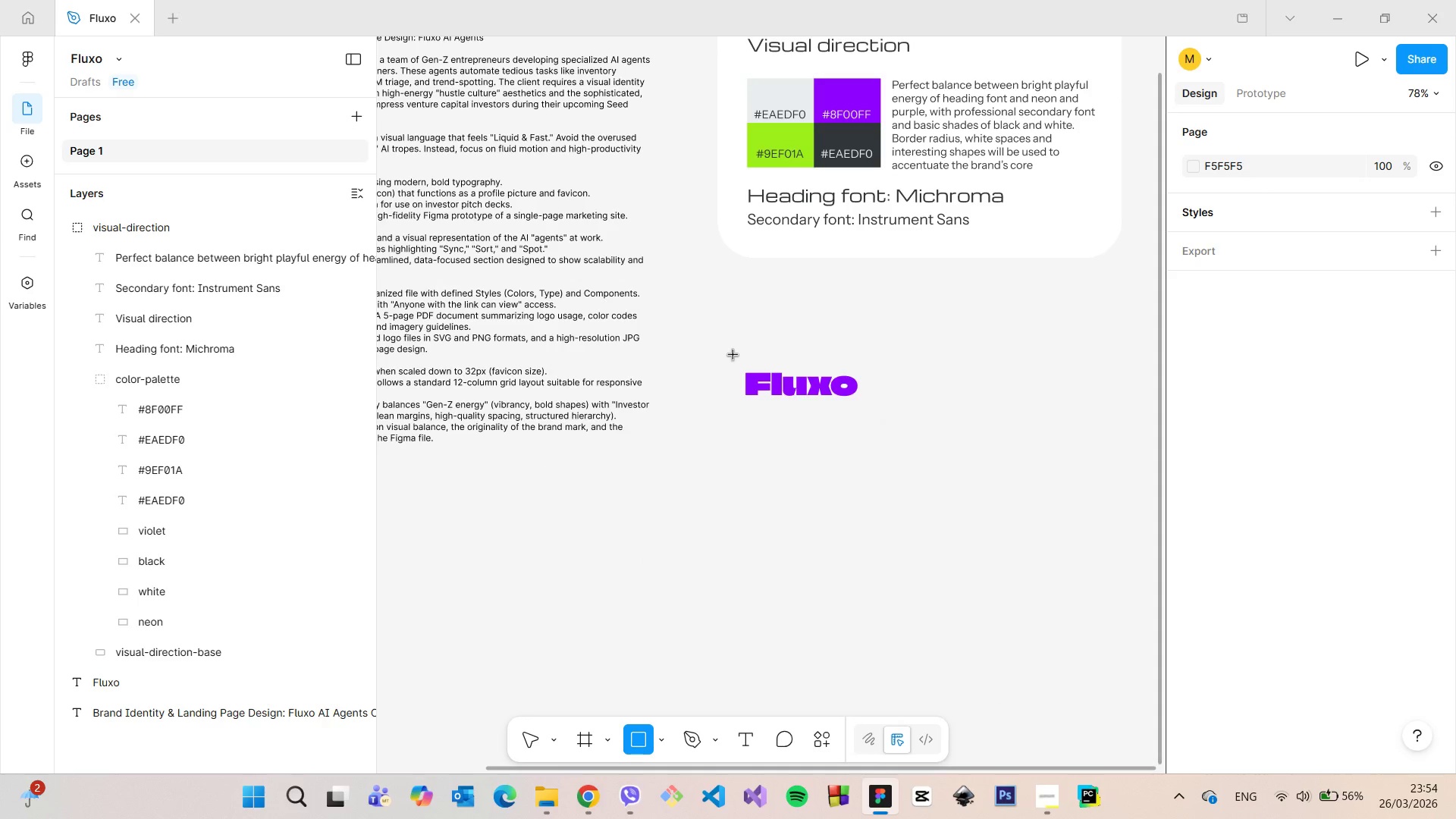 
left_click_drag(start_coordinate=[729, 351], to_coordinate=[896, 427])
 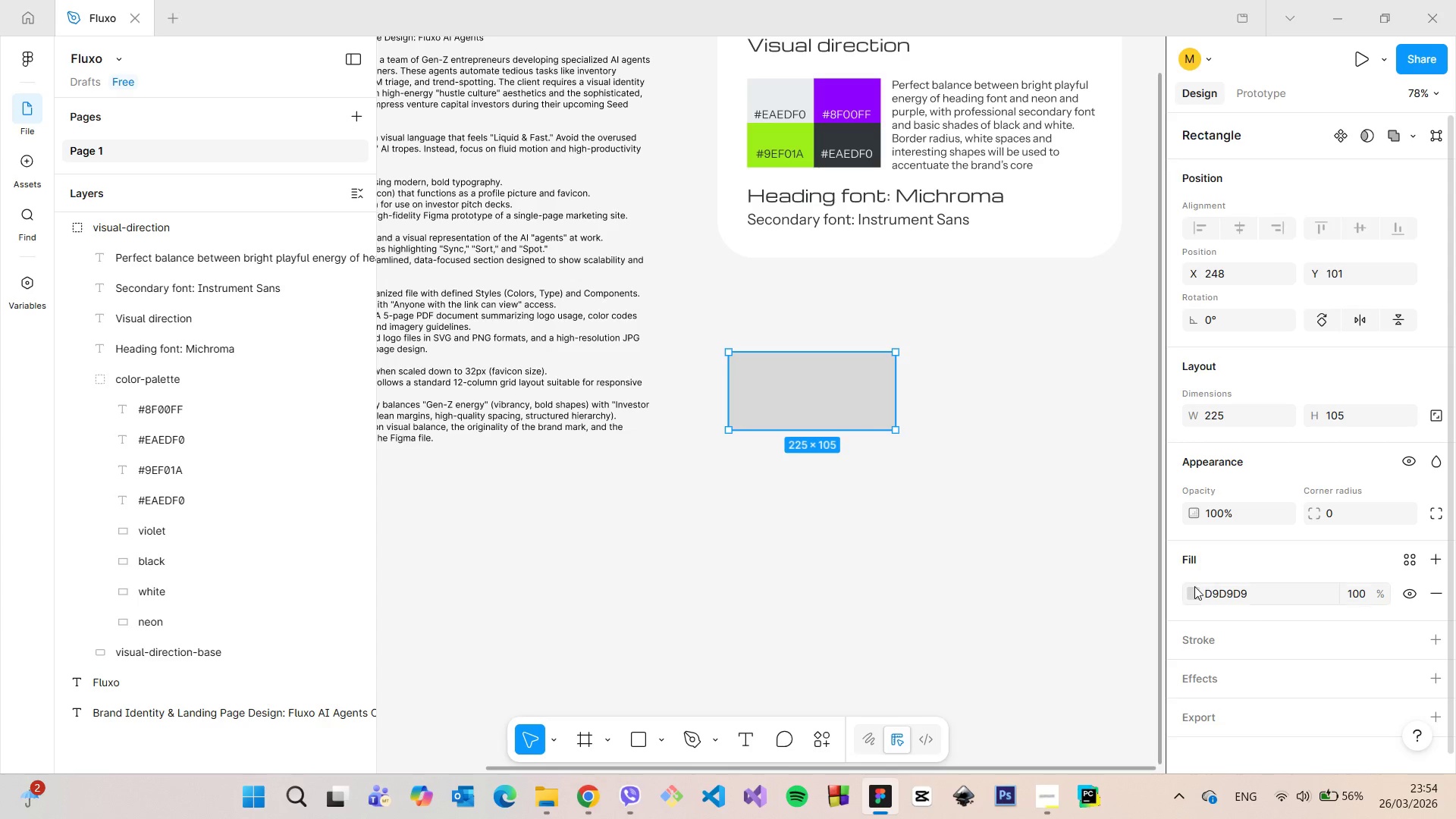 
left_click([1193, 591])
 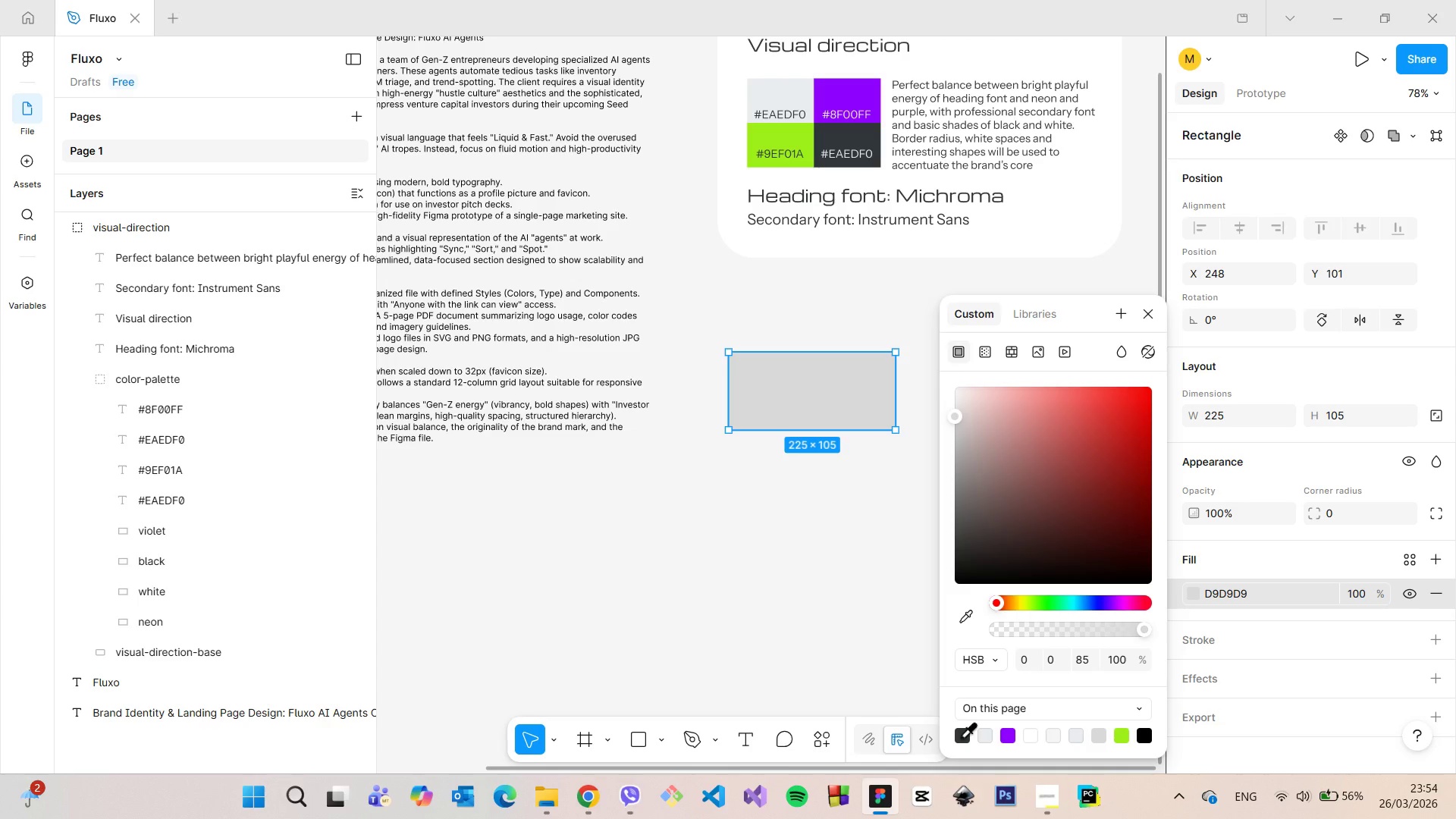 
left_click([961, 736])
 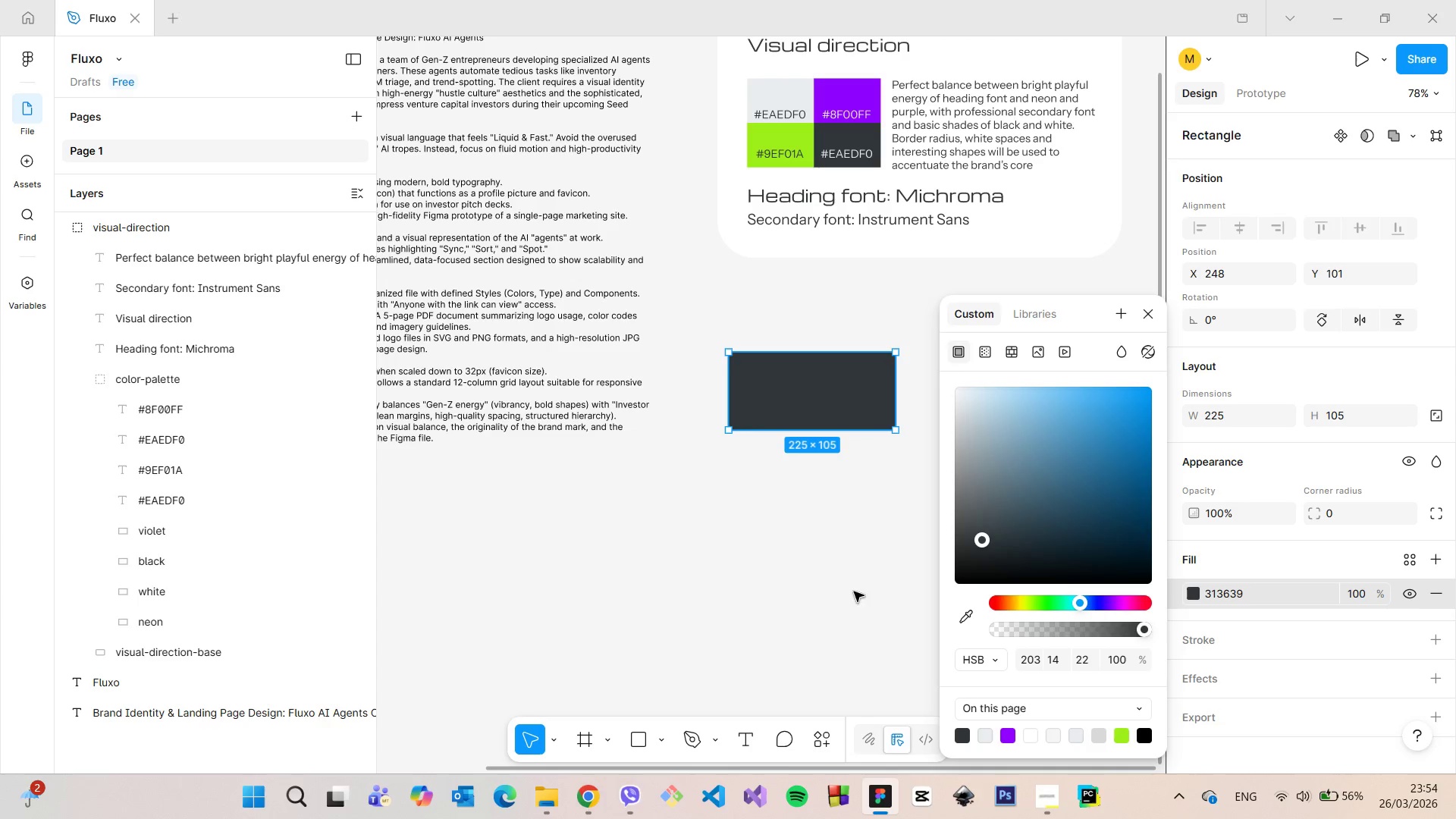 
left_click([844, 581])
 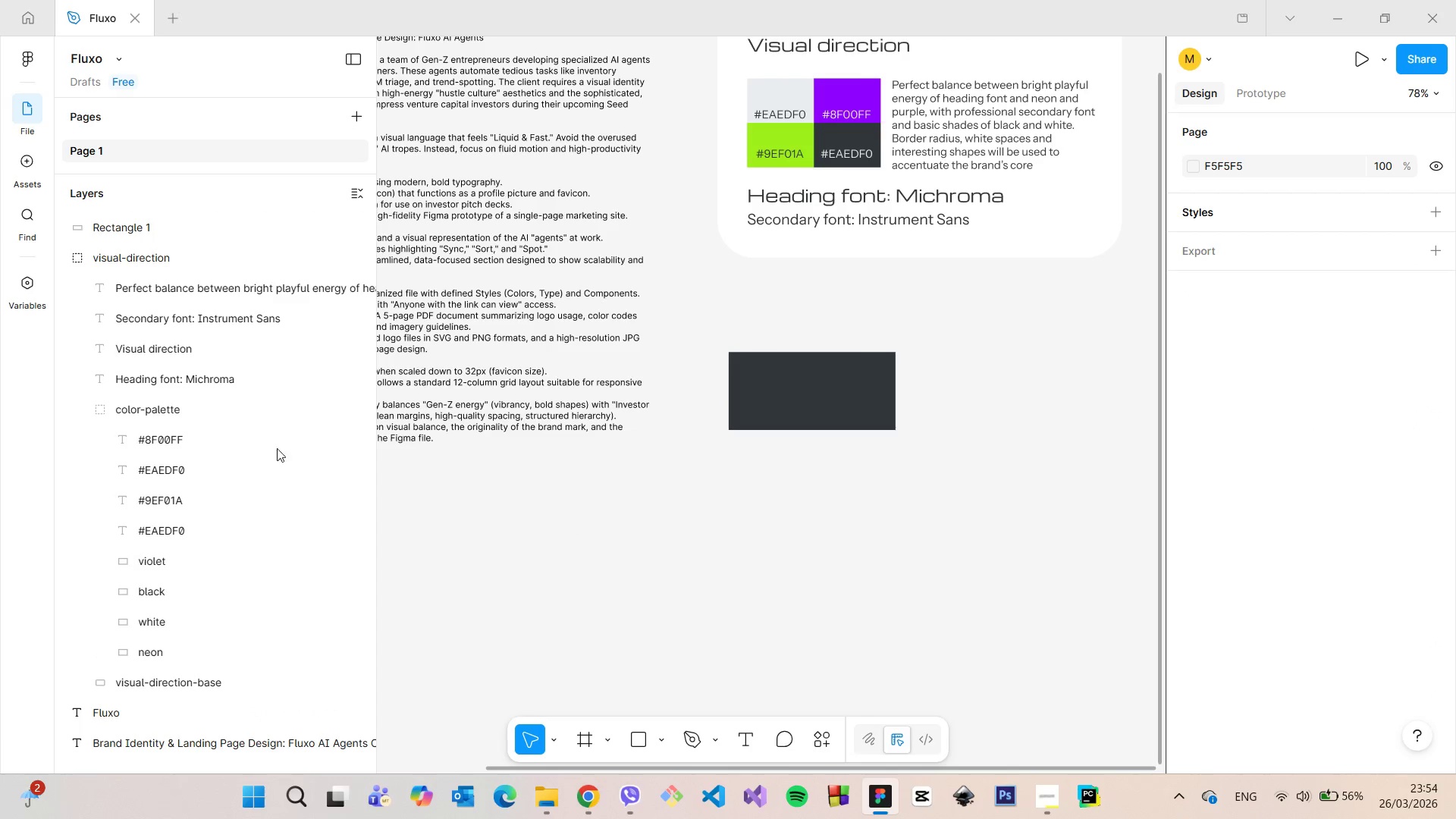 
scroll: coordinate [152, 399], scroll_direction: up, amount: 2.0
 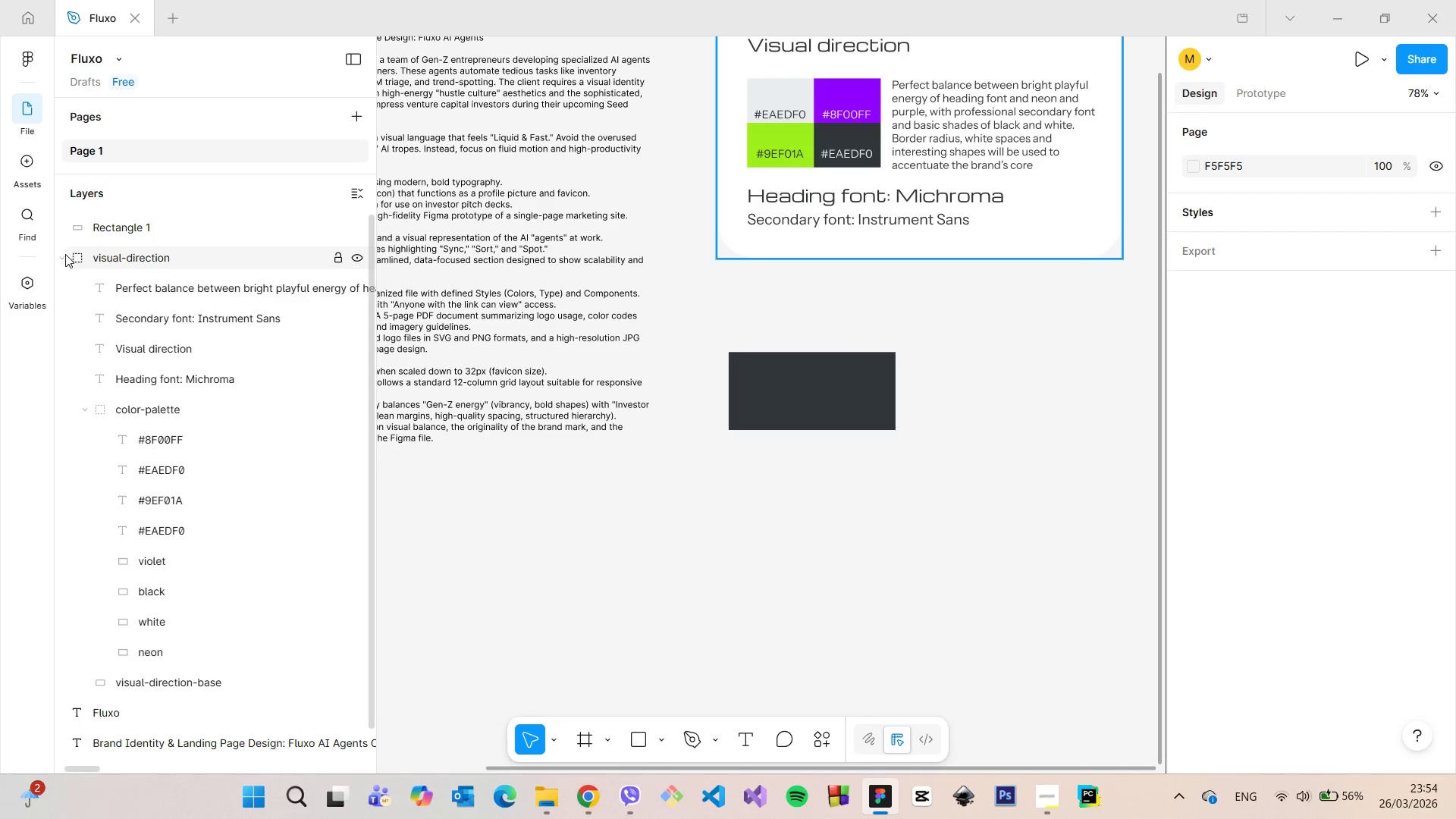 
left_click([64, 258])
 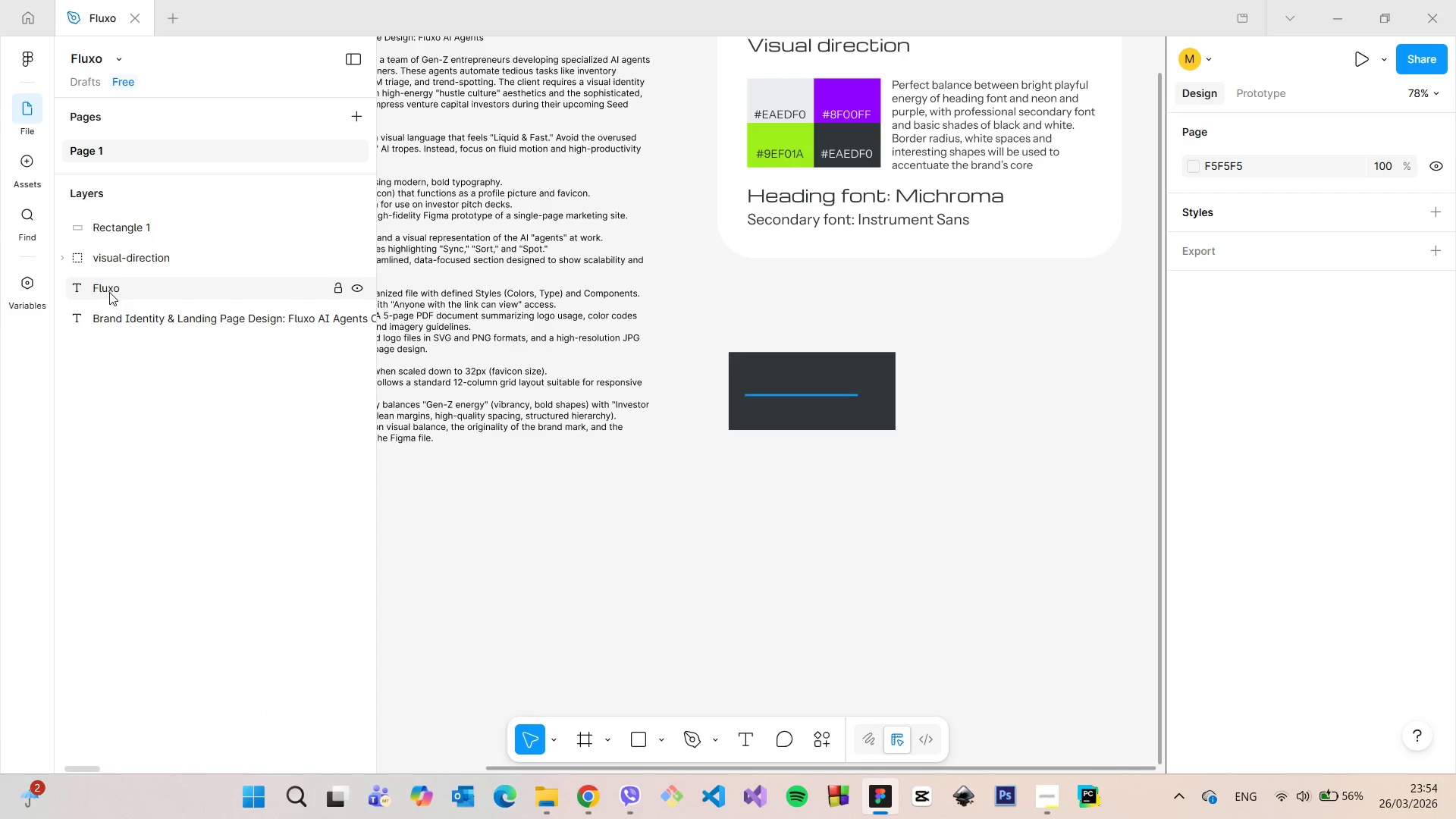 
left_click_drag(start_coordinate=[109, 292], to_coordinate=[112, 217])
 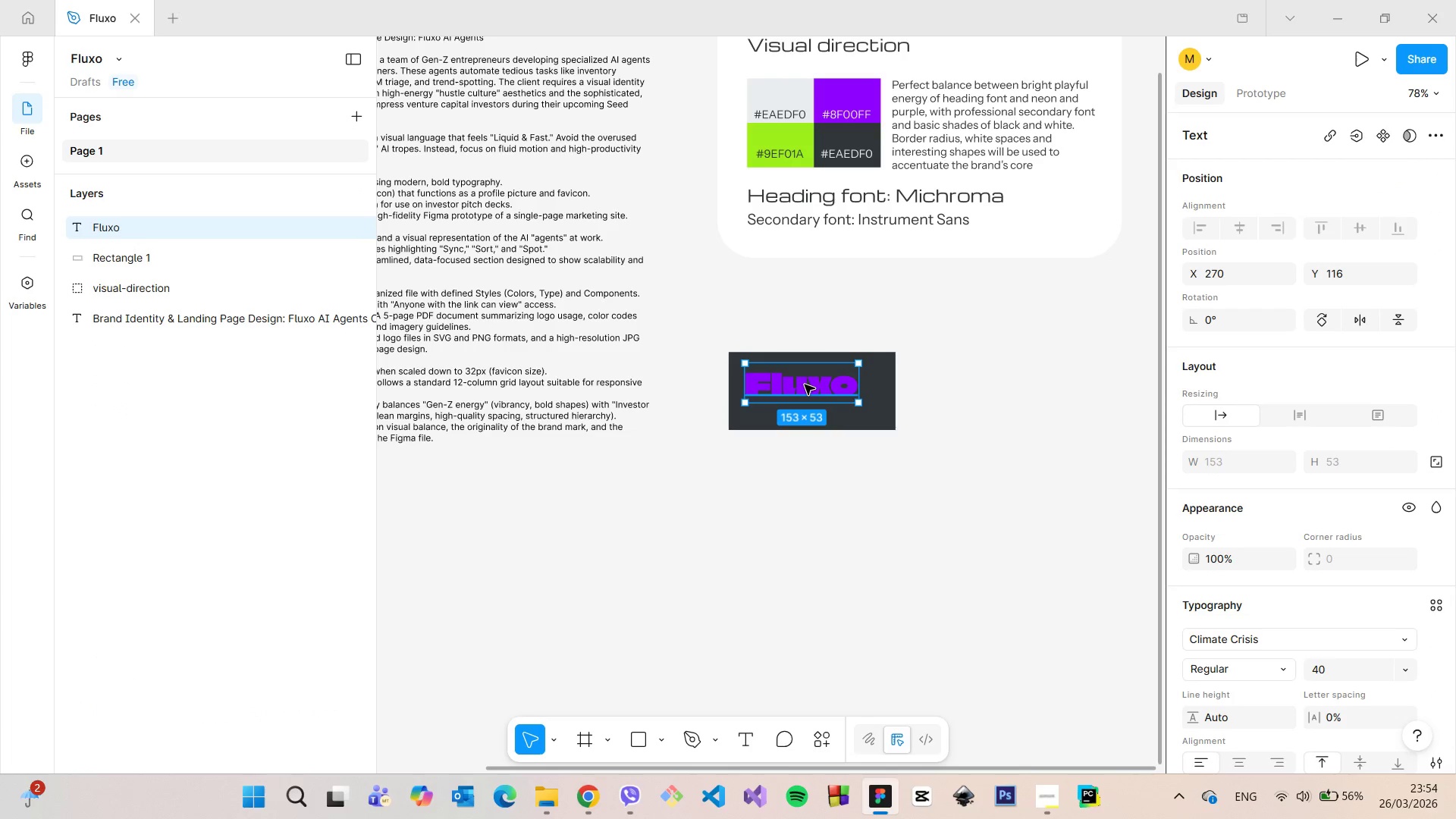 
left_click_drag(start_coordinate=[816, 381], to_coordinate=[829, 394])
 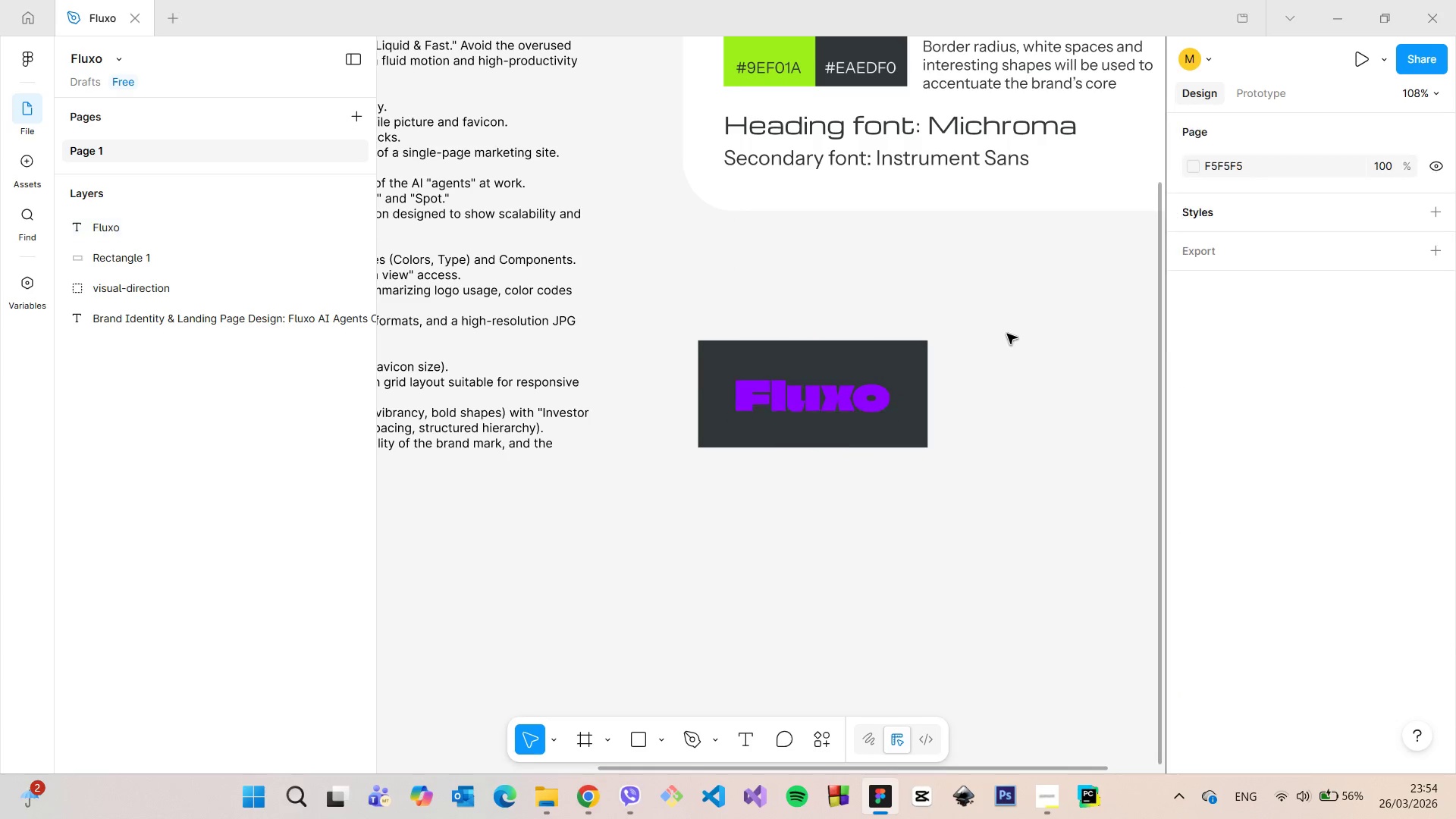 
scroll: coordinate [810, 384], scroll_direction: up, amount: 3.0
 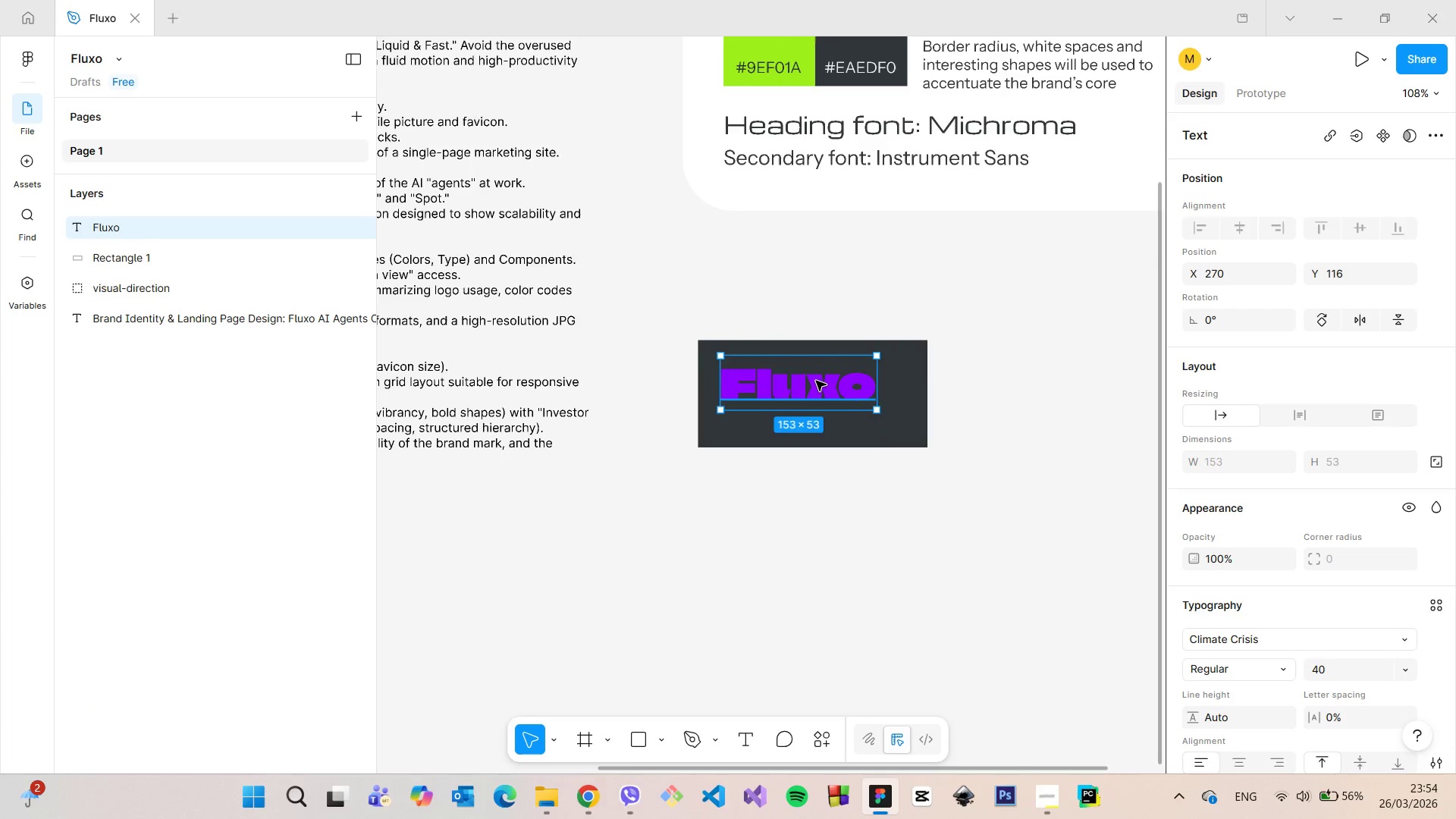 
scroll: coordinate [1007, 334], scroll_direction: down, amount: 3.0
 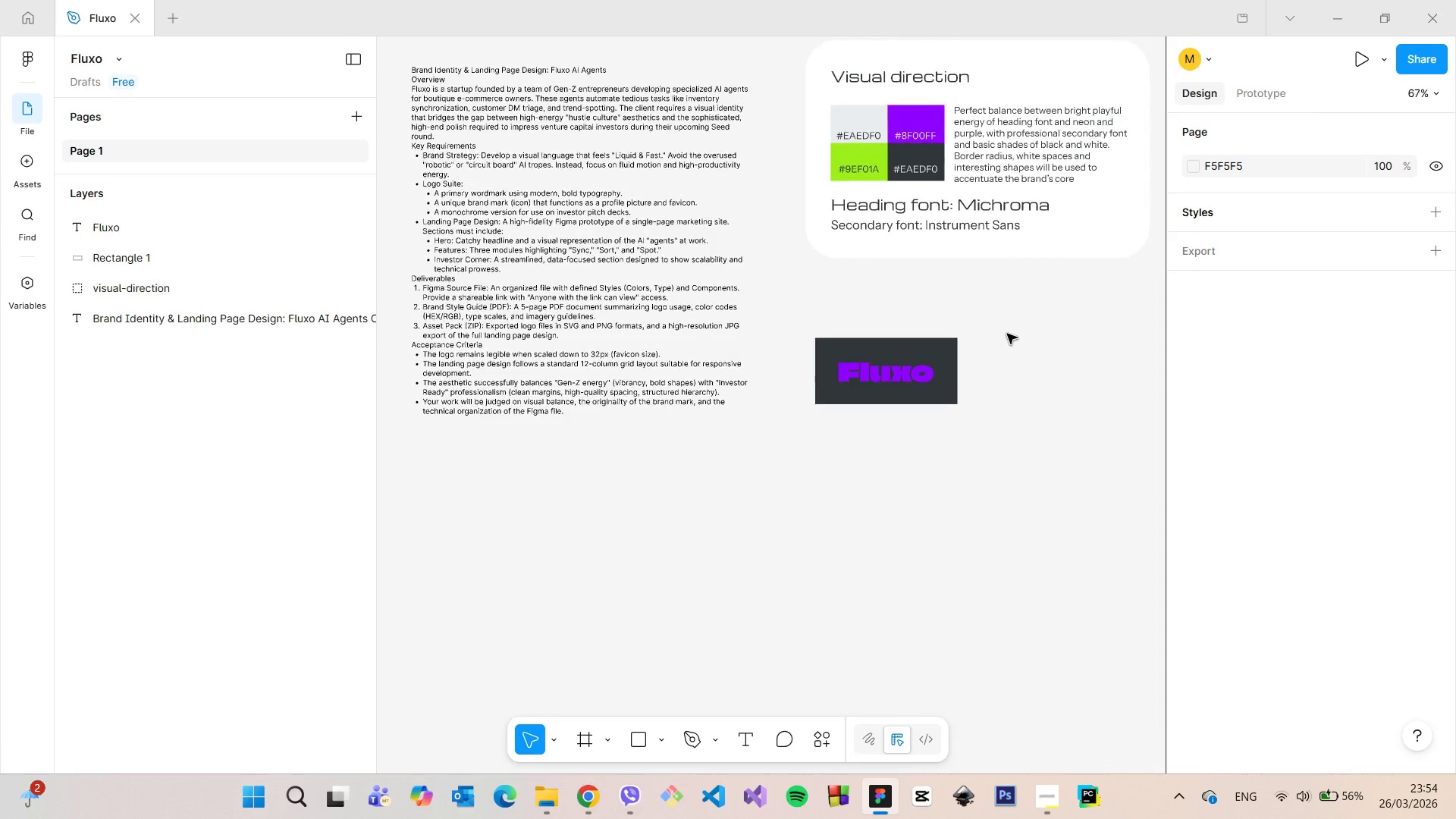 
scroll: coordinate [917, 338], scroll_direction: up, amount: 5.0
 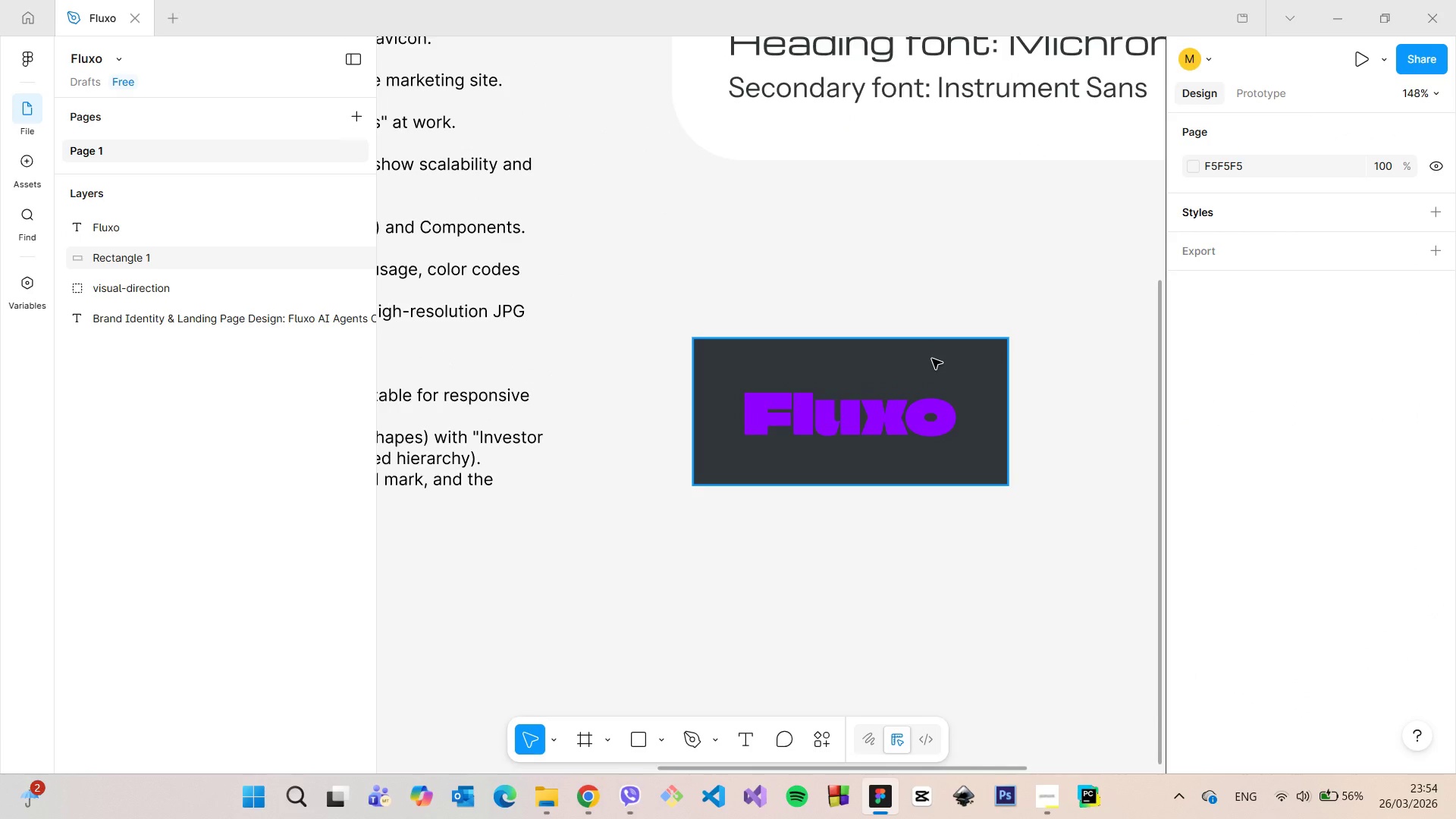 
left_click([932, 359])
 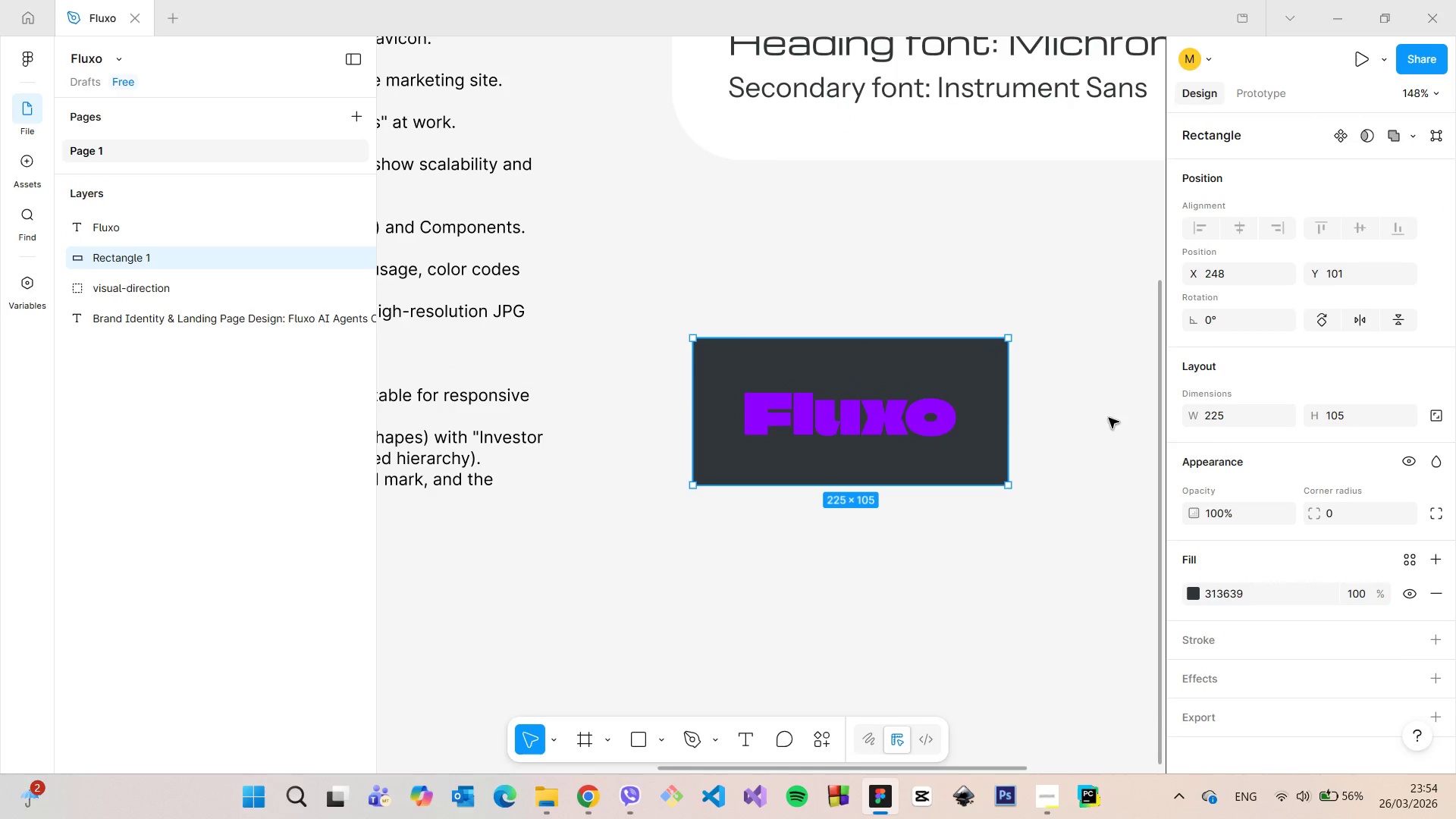 
left_click([907, 403])
 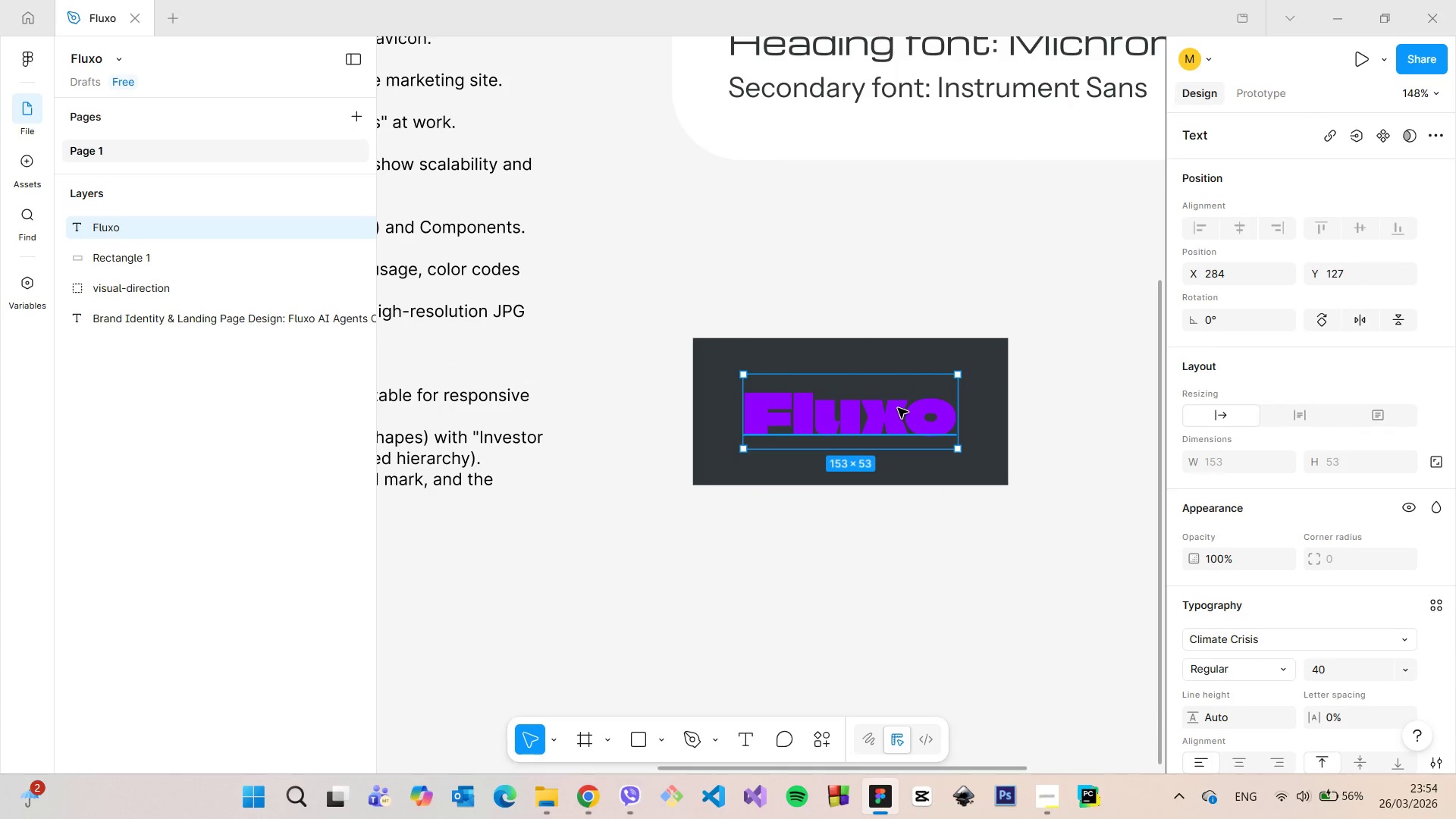 
left_click_drag(start_coordinate=[894, 415], to_coordinate=[899, 415])
 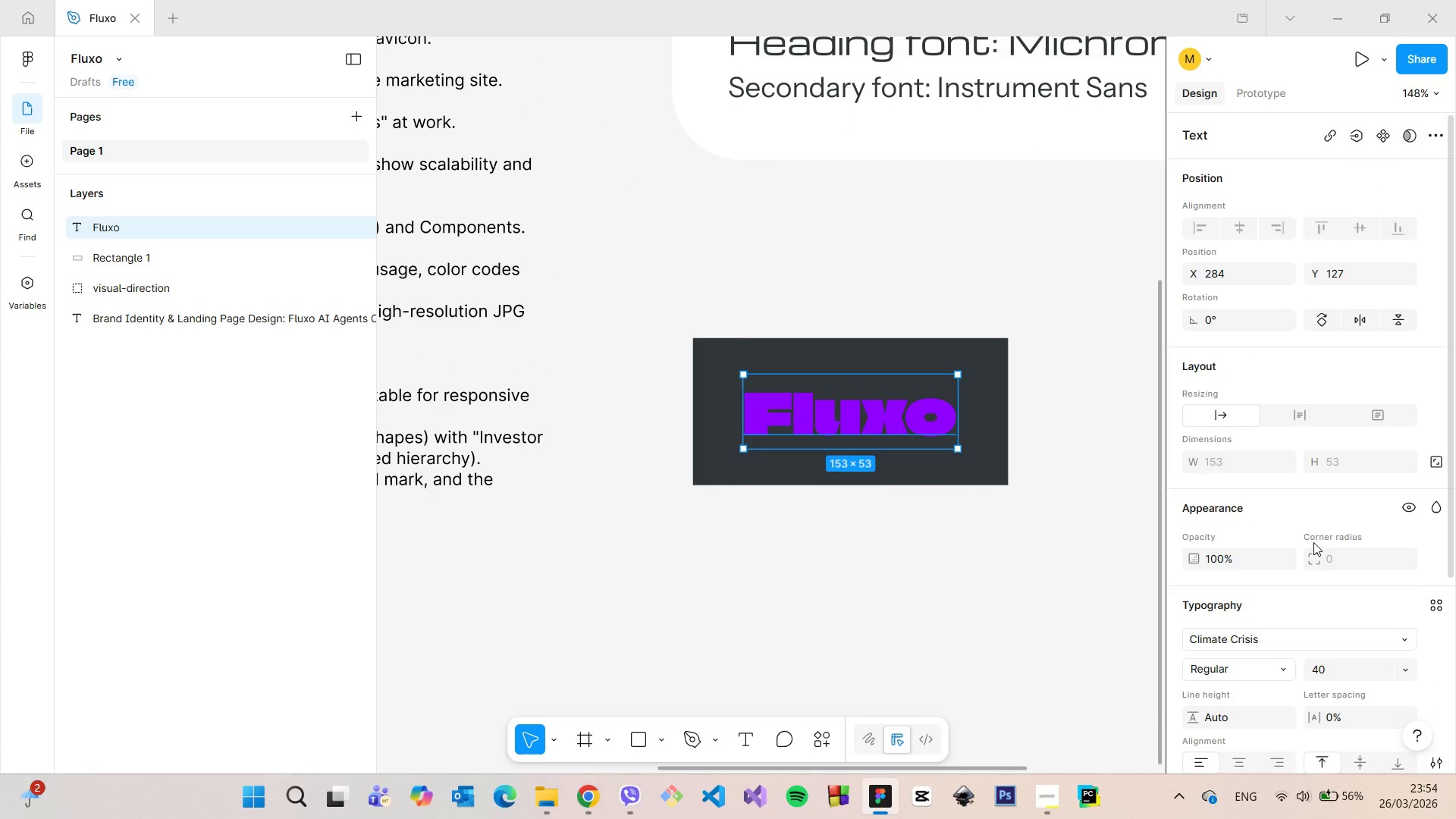 
scroll: coordinate [1313, 542], scroll_direction: down, amount: 3.0
 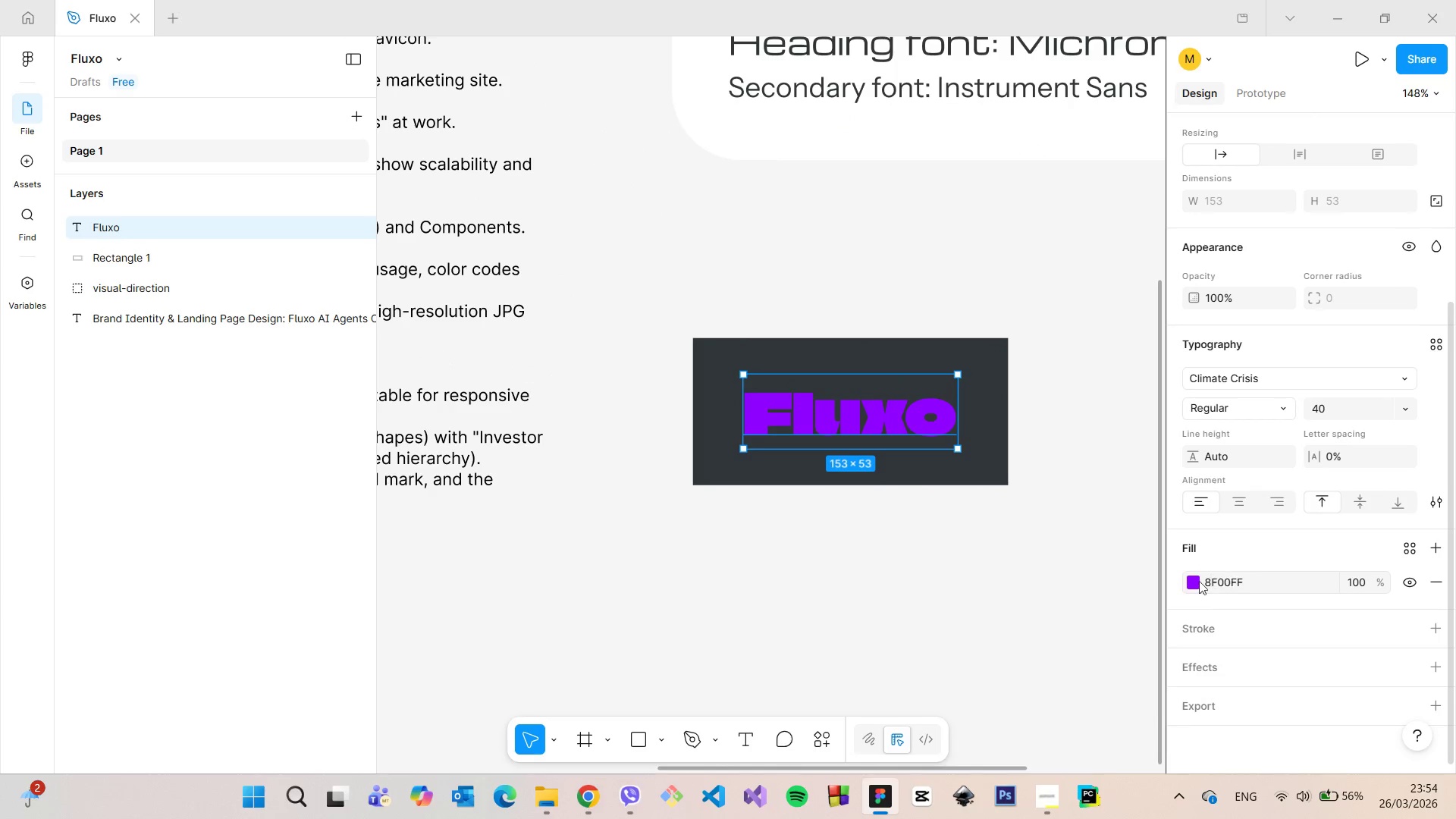 
left_click([1191, 584])
 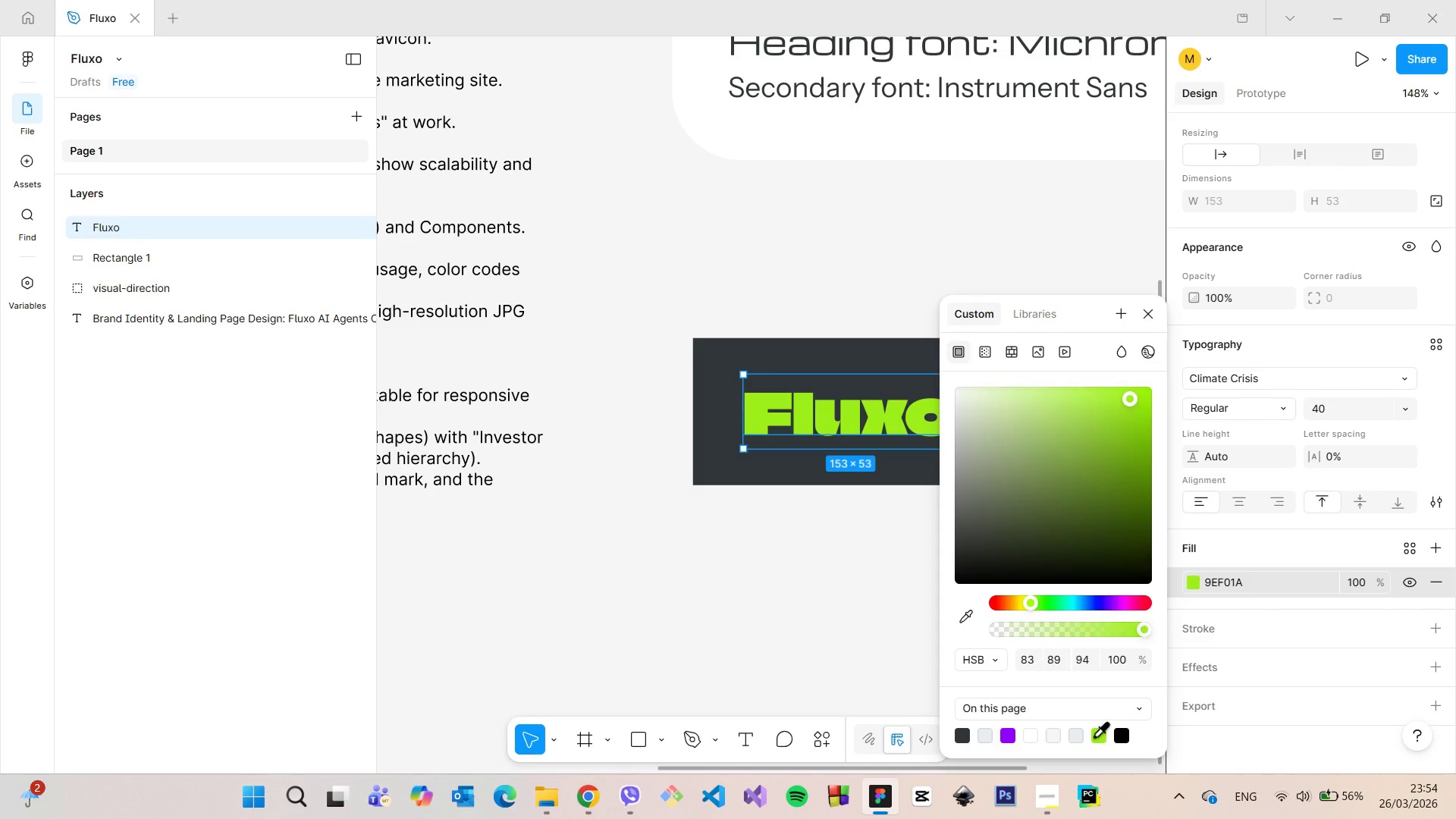 
left_click([886, 623])
 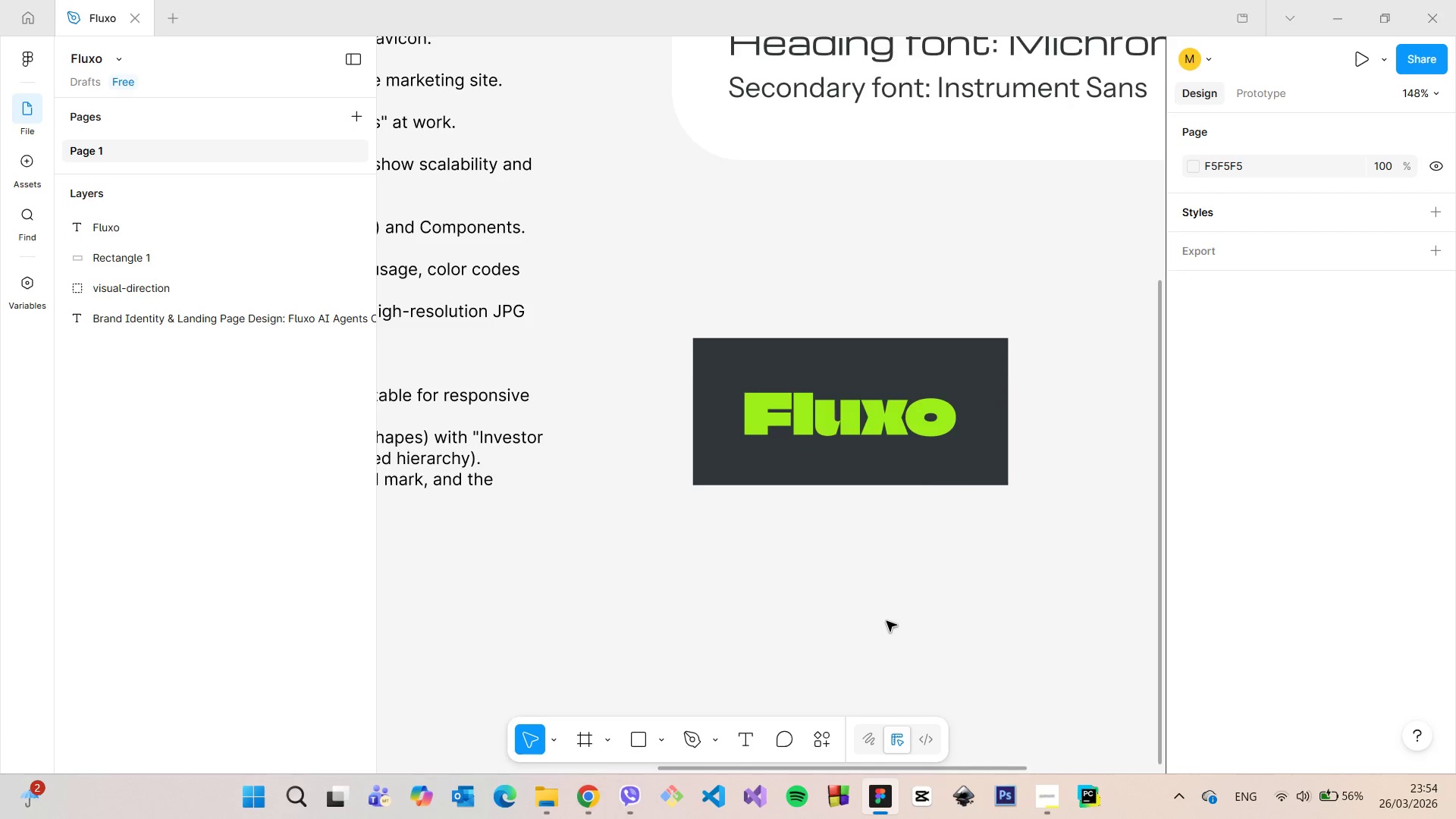 
scroll: coordinate [886, 621], scroll_direction: down, amount: 5.0
 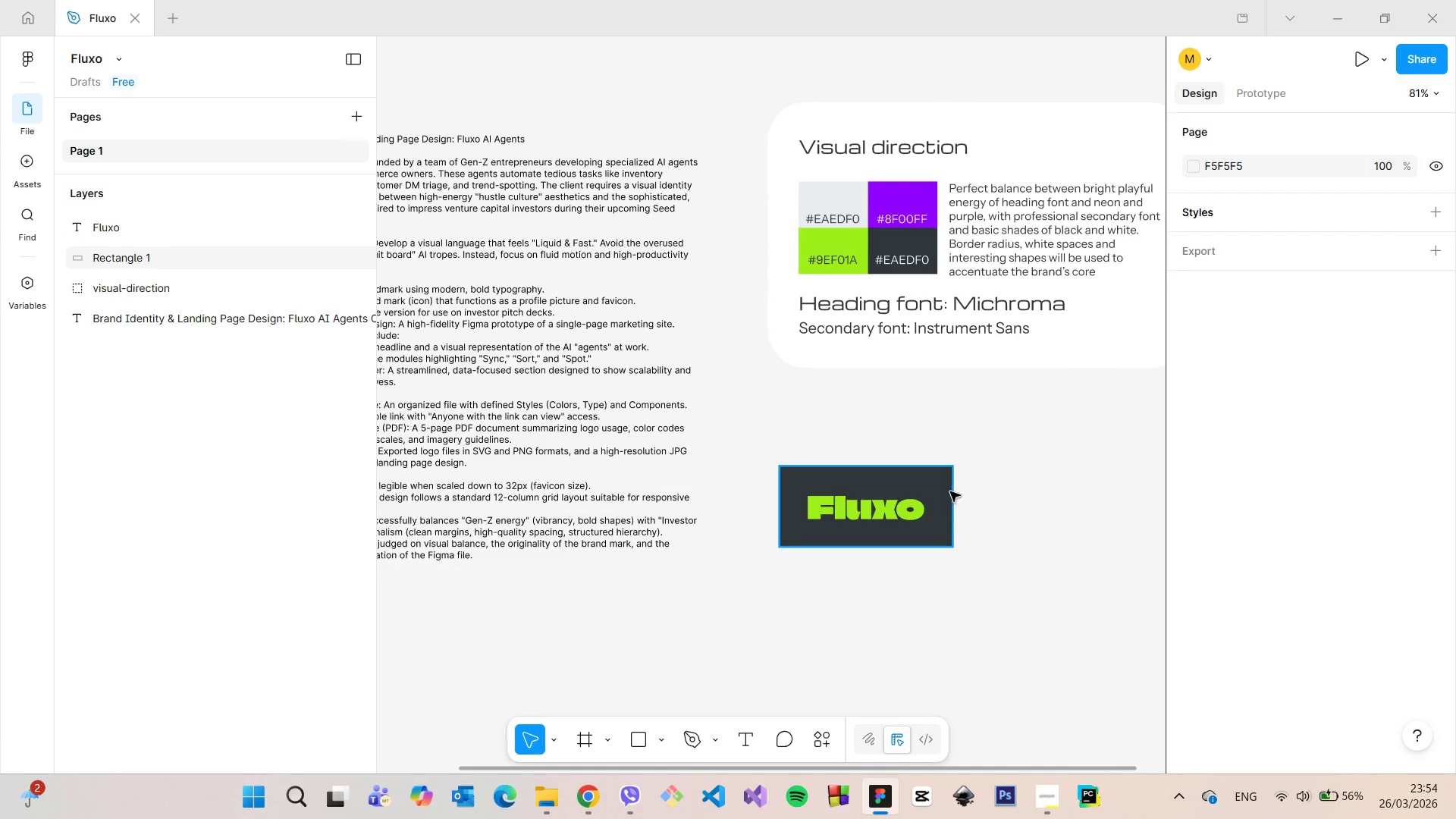 
left_click([944, 488])
 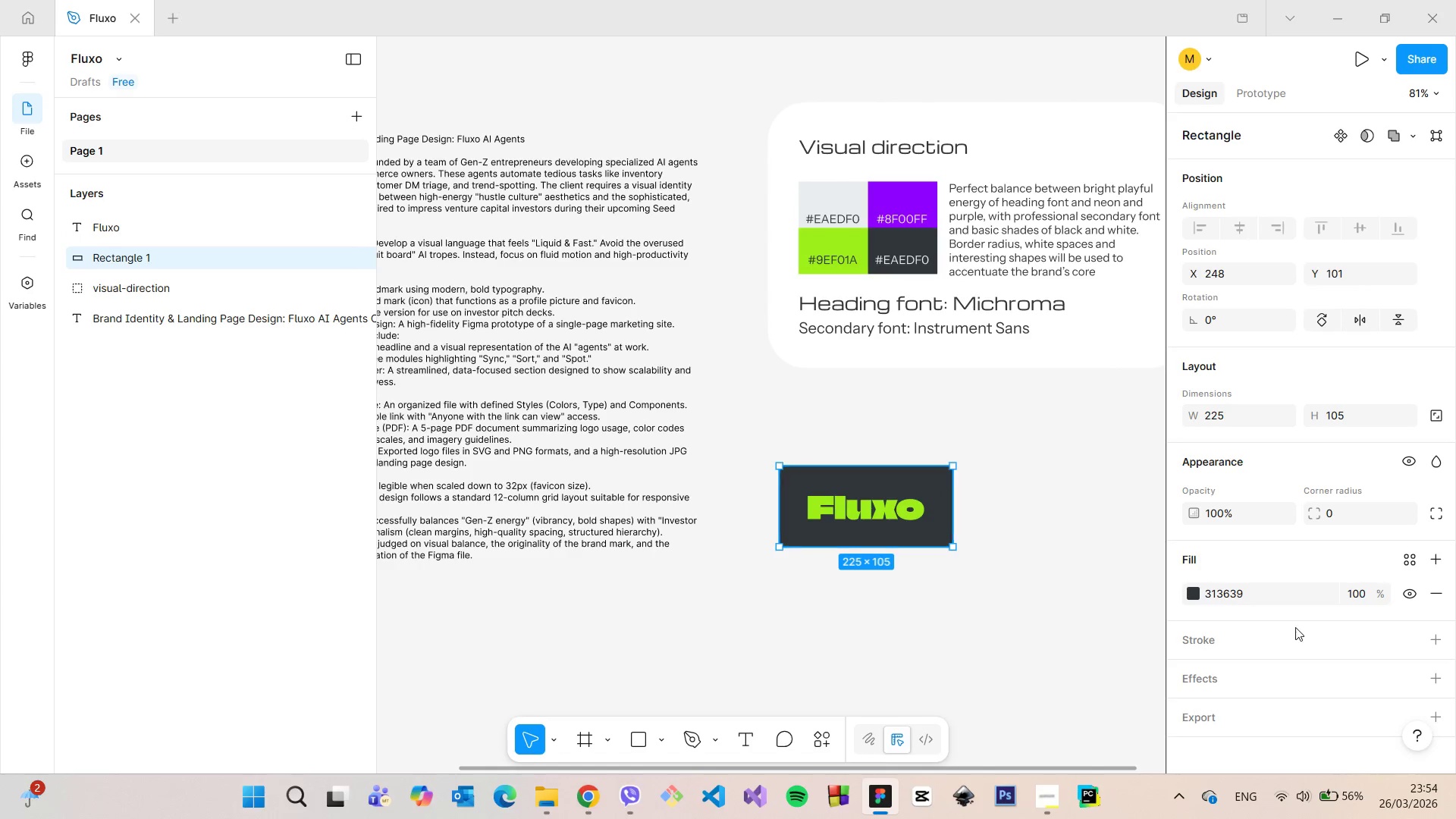 
scroll: coordinate [1303, 627], scroll_direction: down, amount: 2.0
 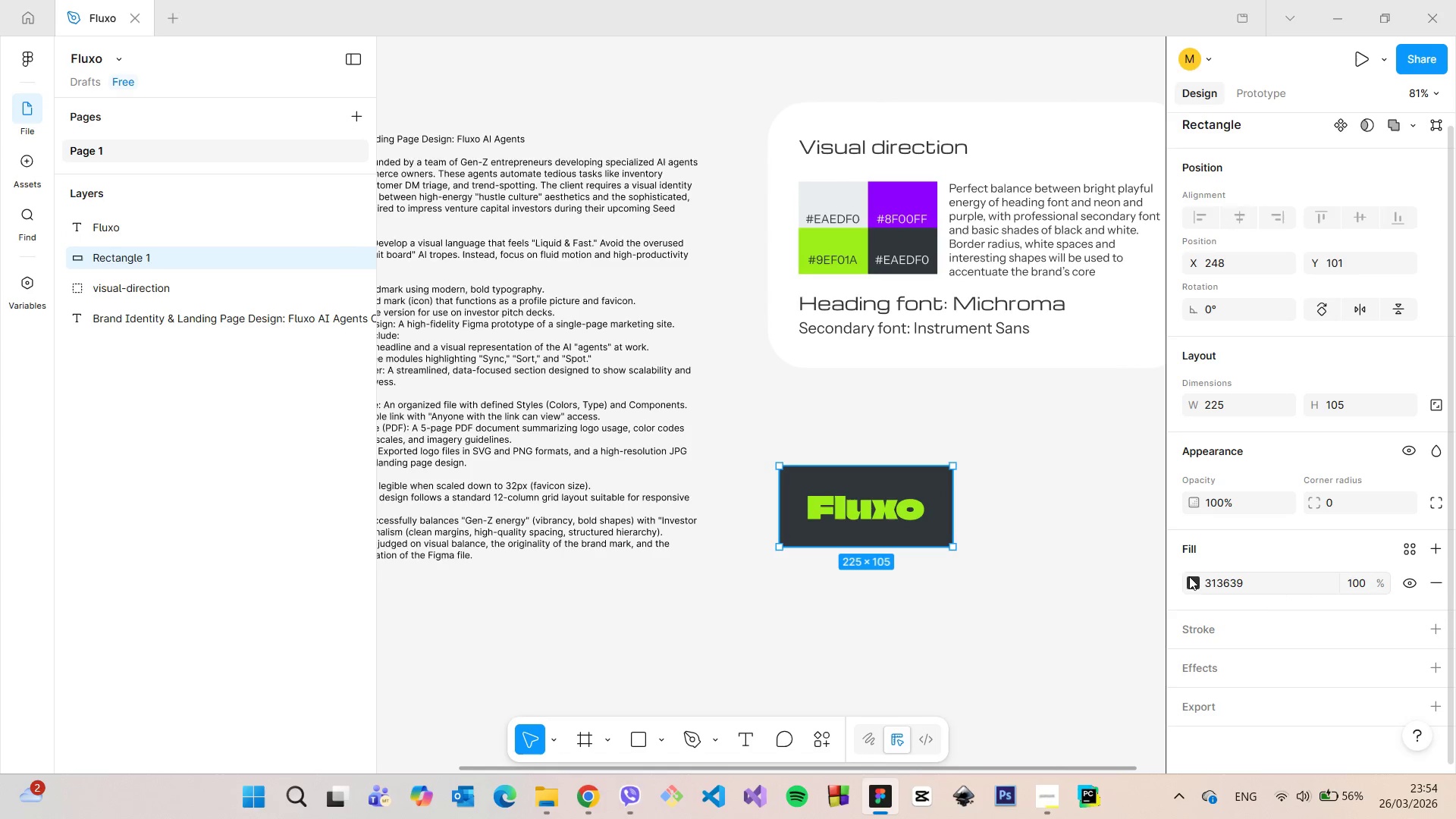 
left_click([1188, 579])
 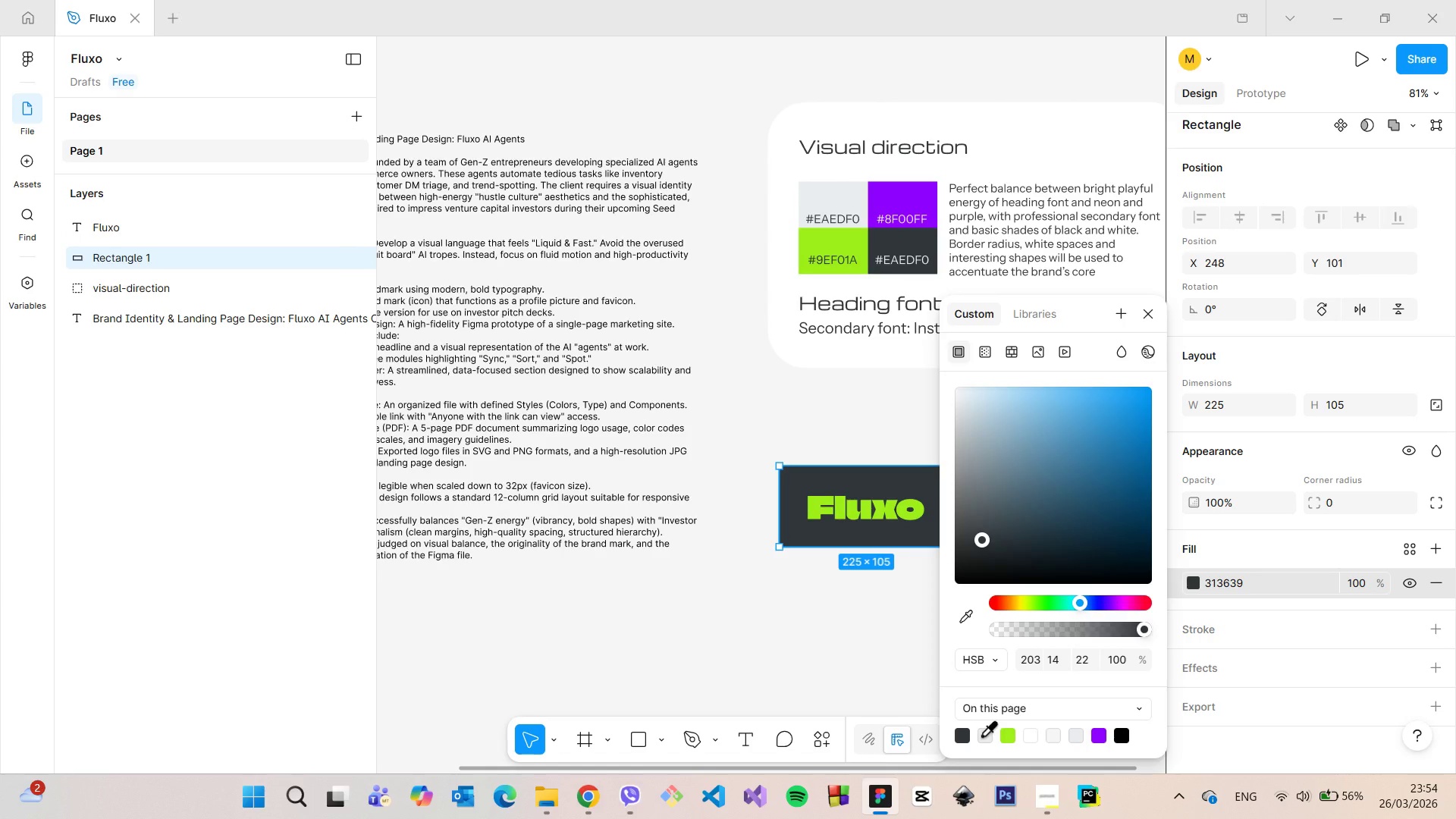 
left_click([981, 735])
 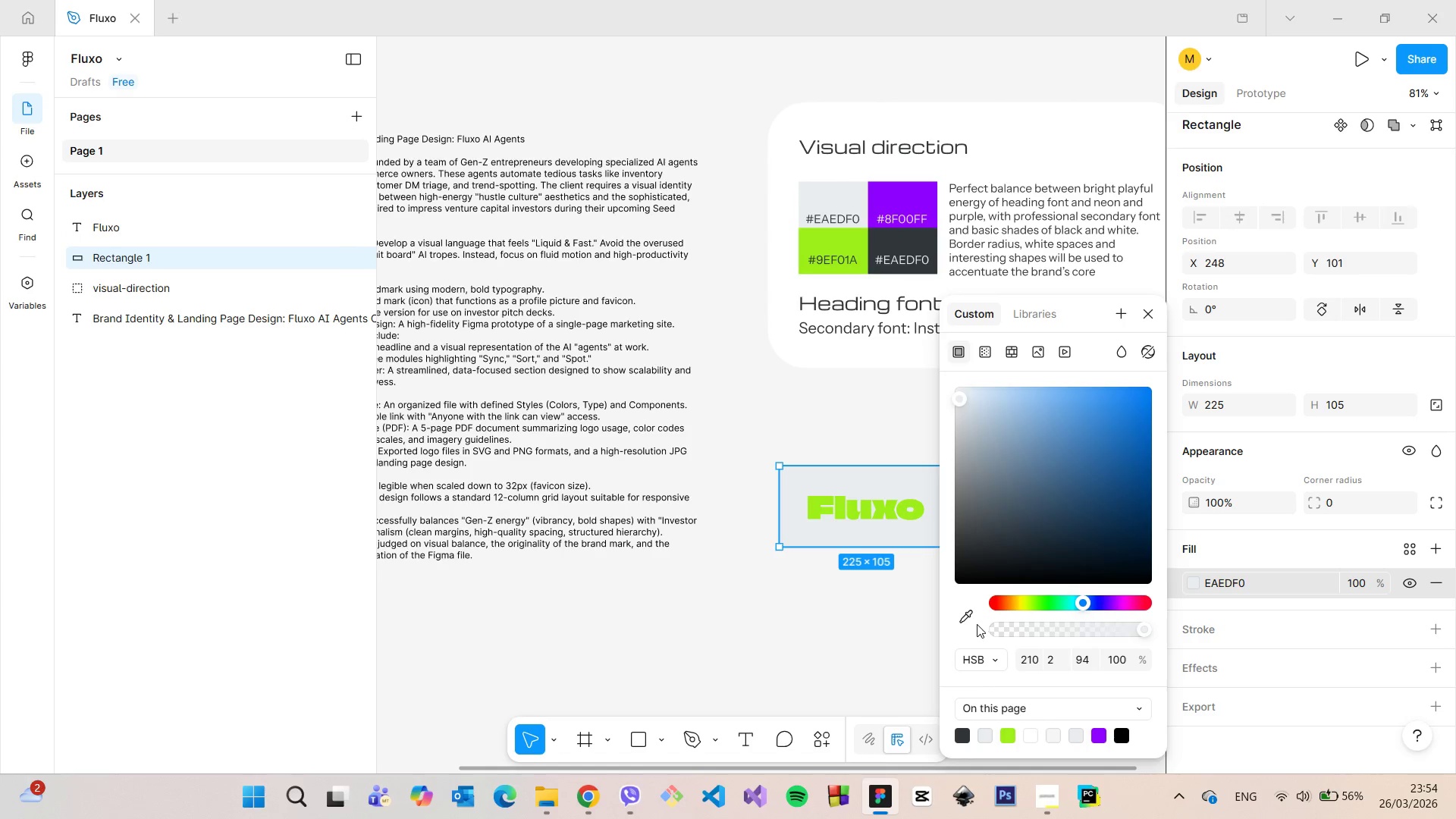 
left_click([970, 620])
 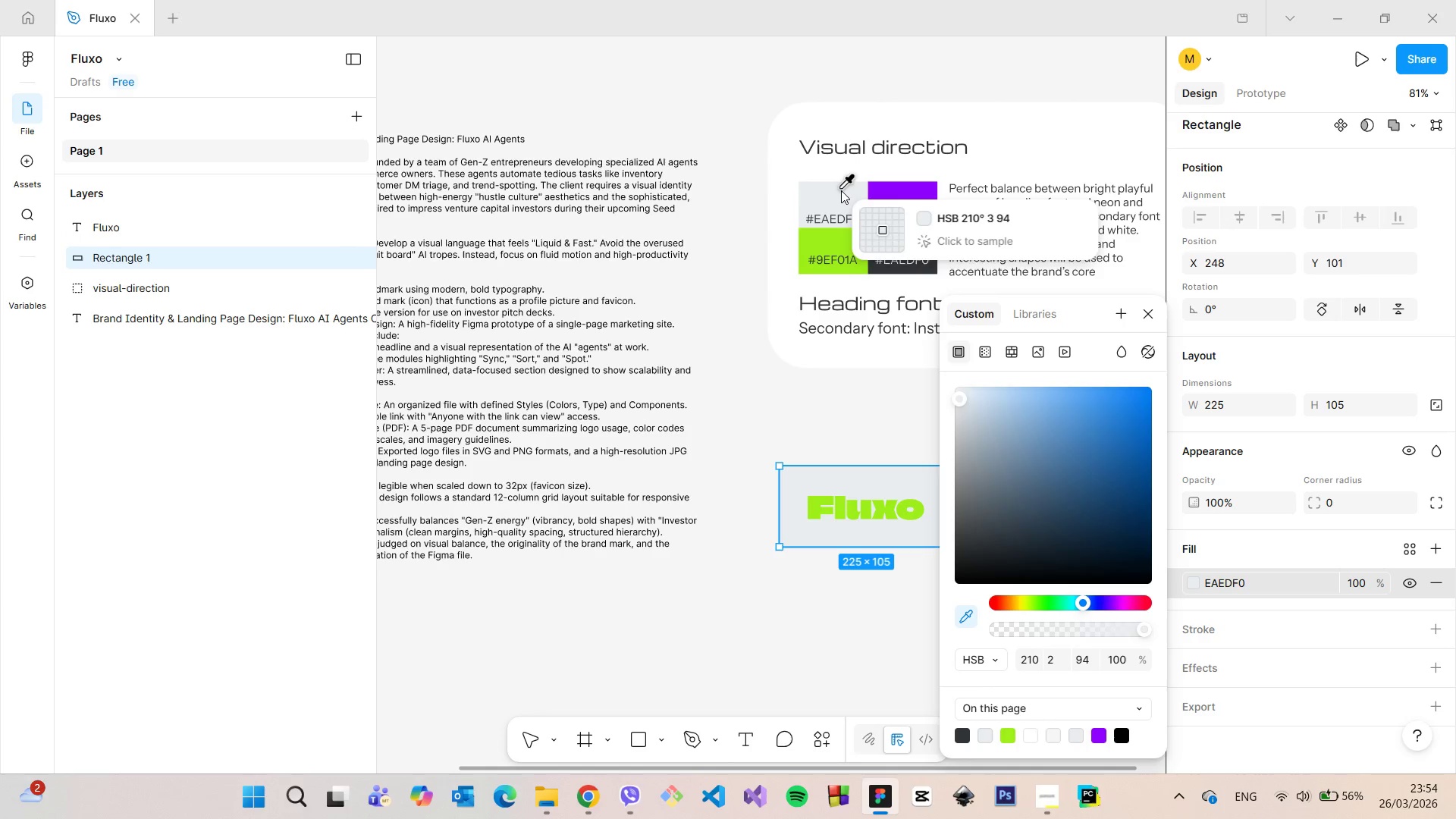 
left_click([841, 190])
 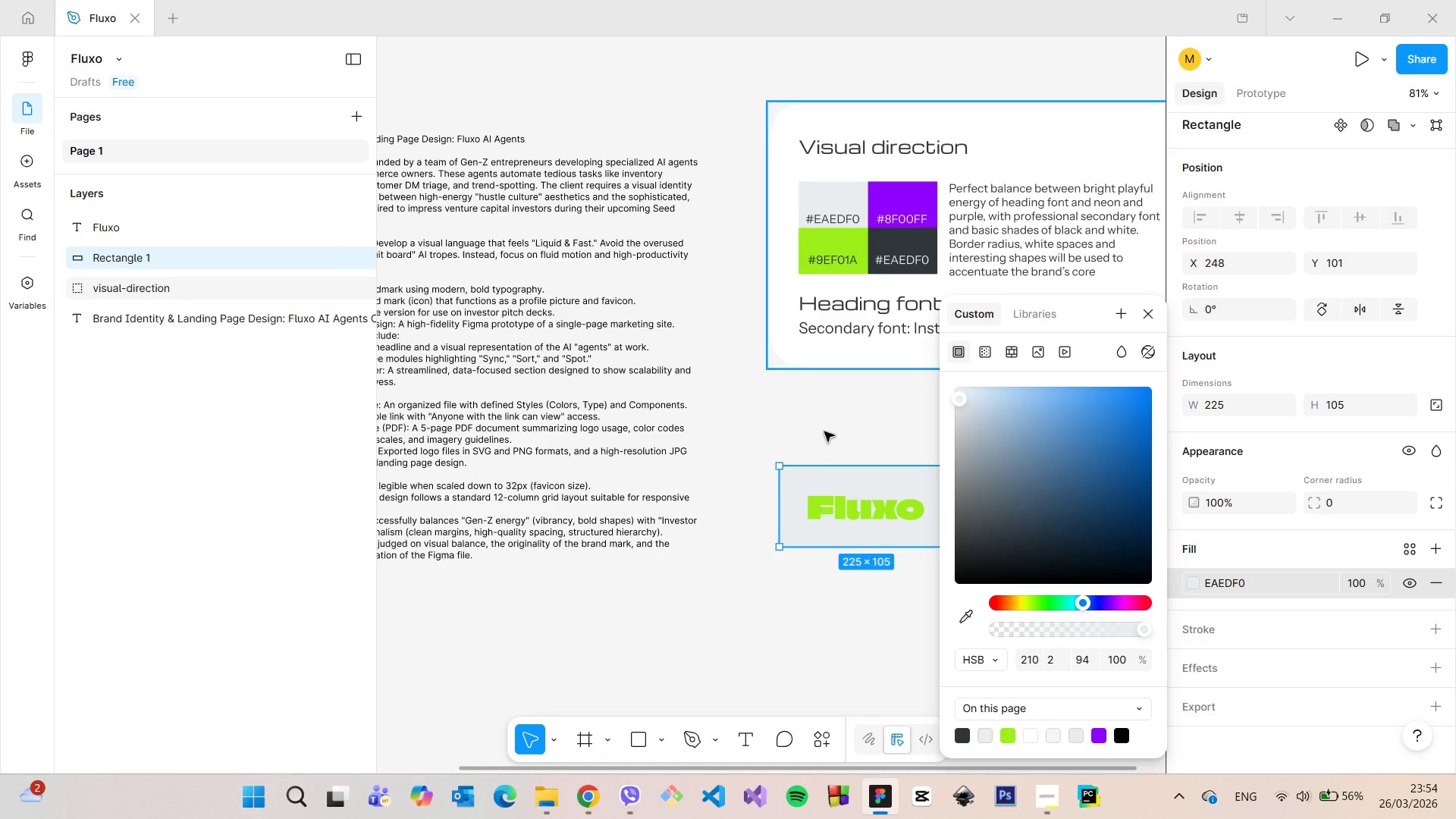 
left_click([817, 459])
 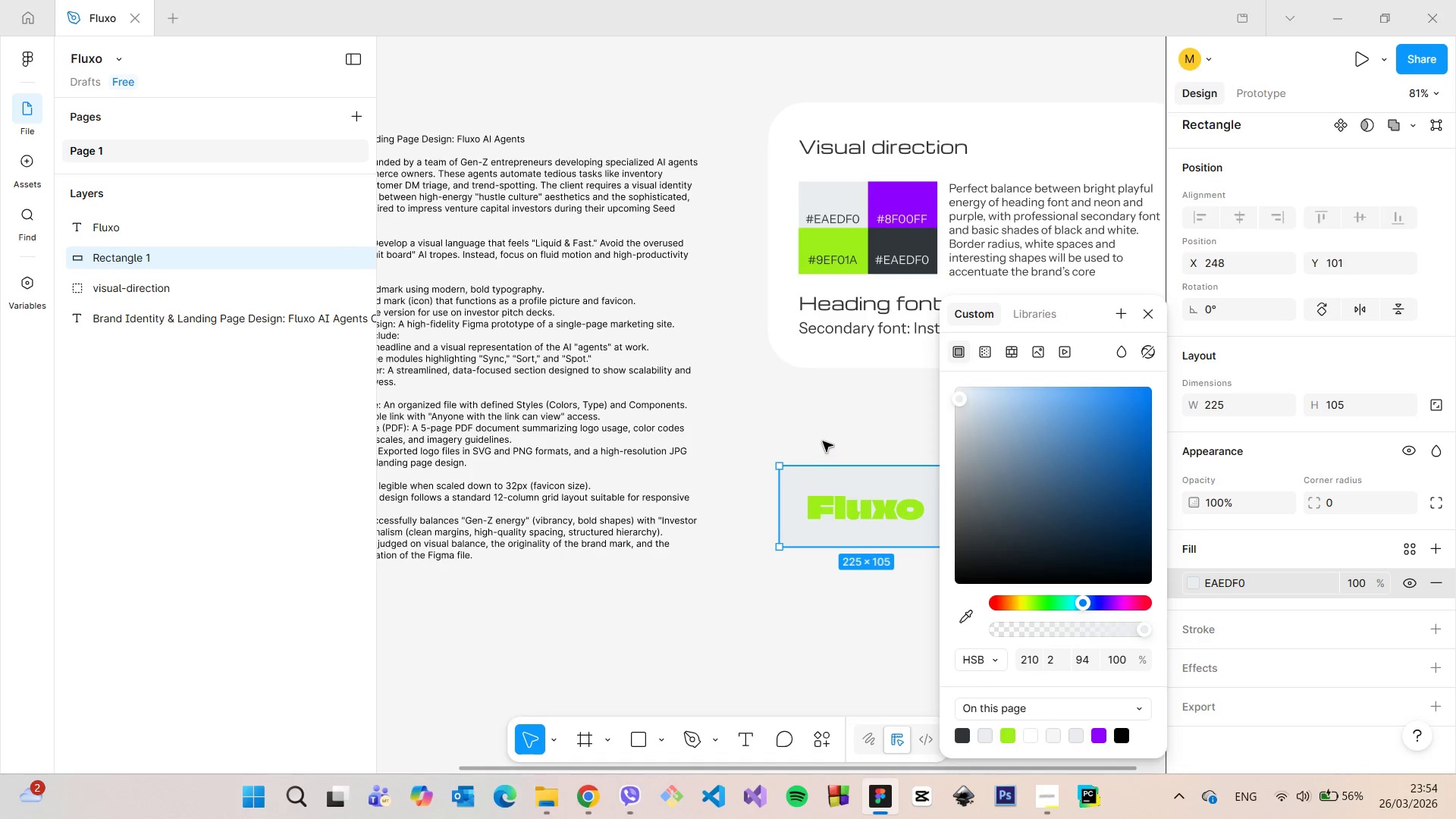 
left_click([823, 441])
 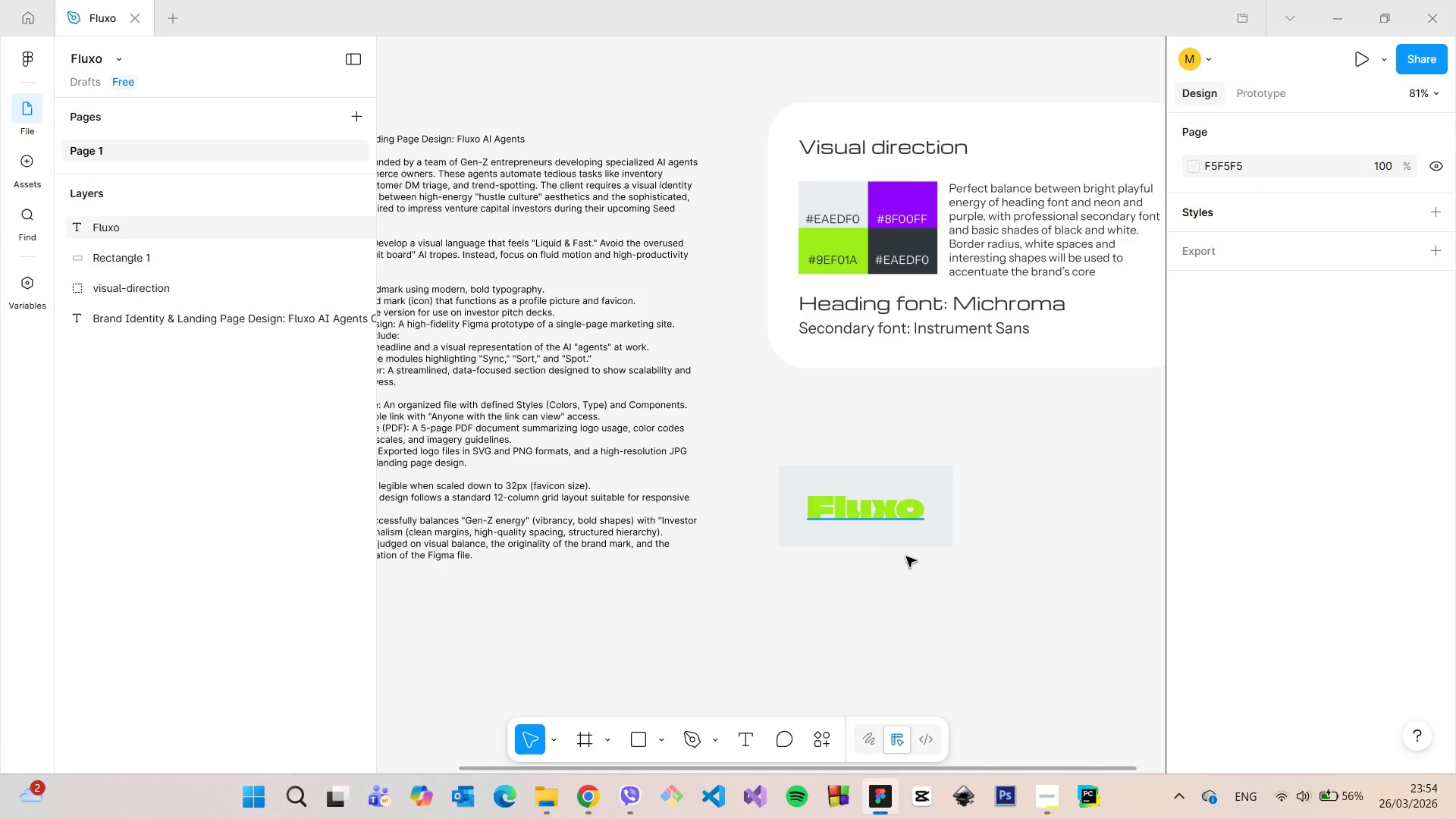 
scroll: coordinate [910, 570], scroll_direction: up, amount: 6.0
 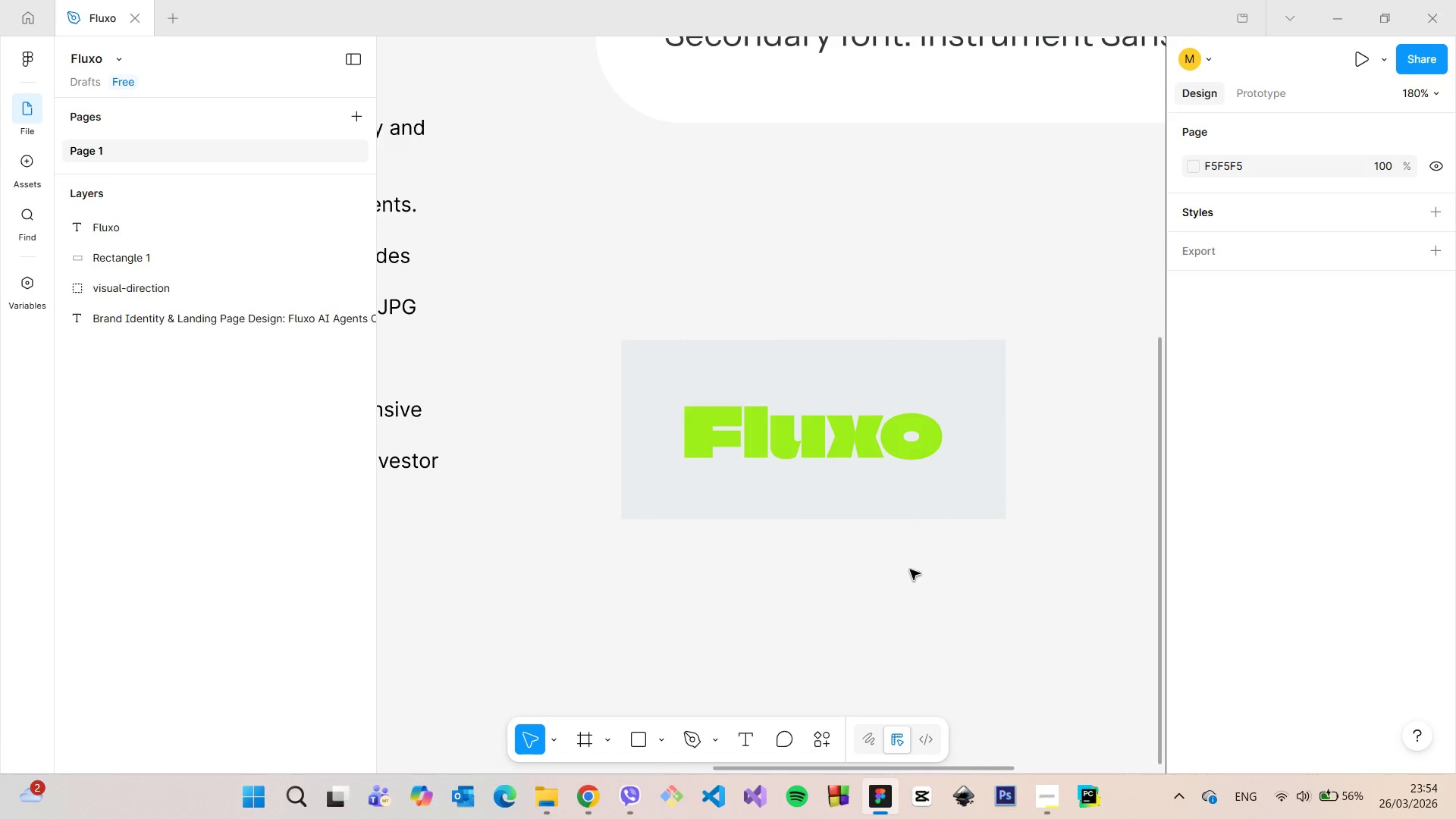 
scroll: coordinate [910, 570], scroll_direction: down, amount: 2.0
 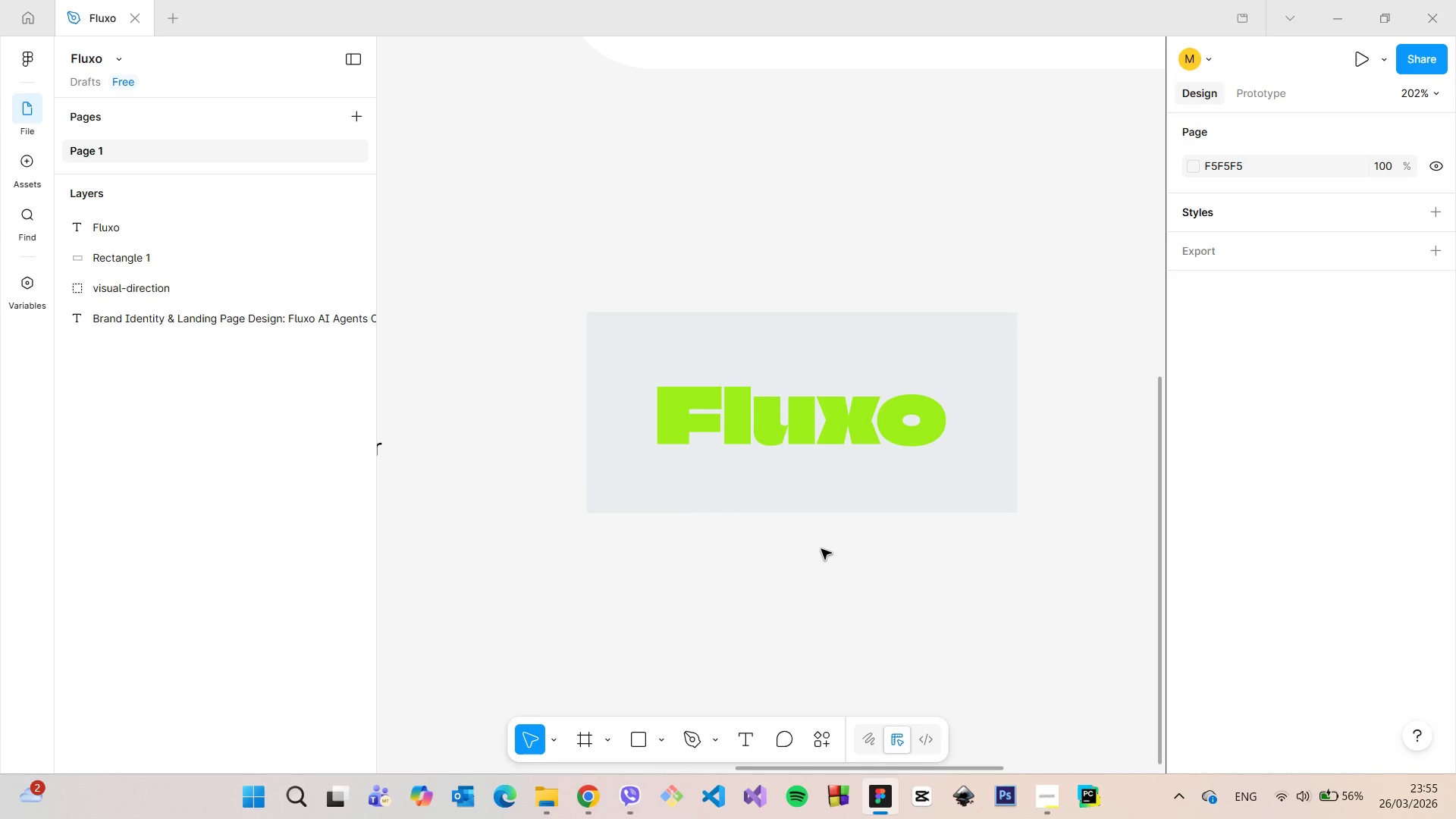 
wait(6.64)
 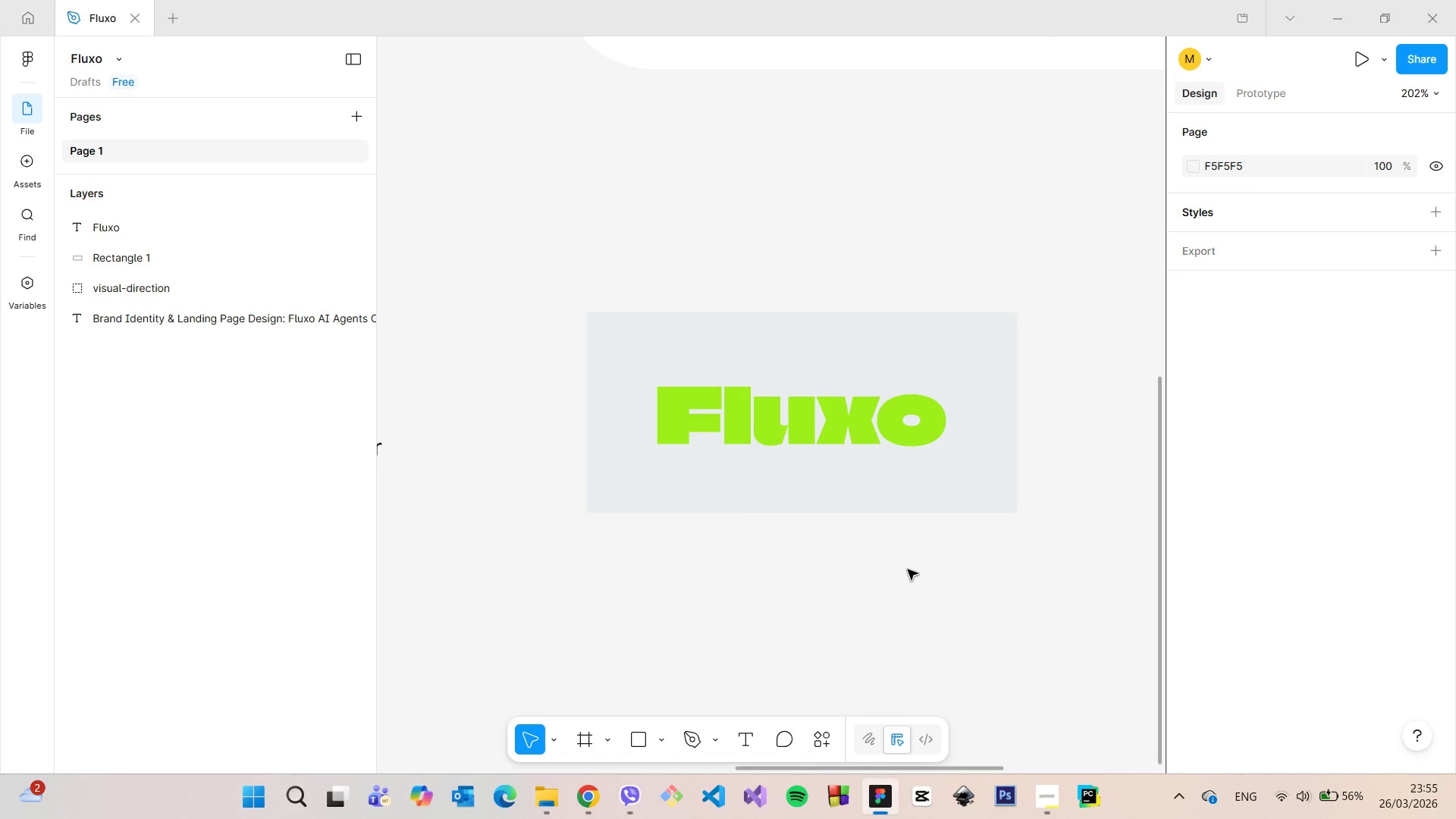 
scroll: coordinate [858, 175], scroll_direction: down, amount: 12.0
 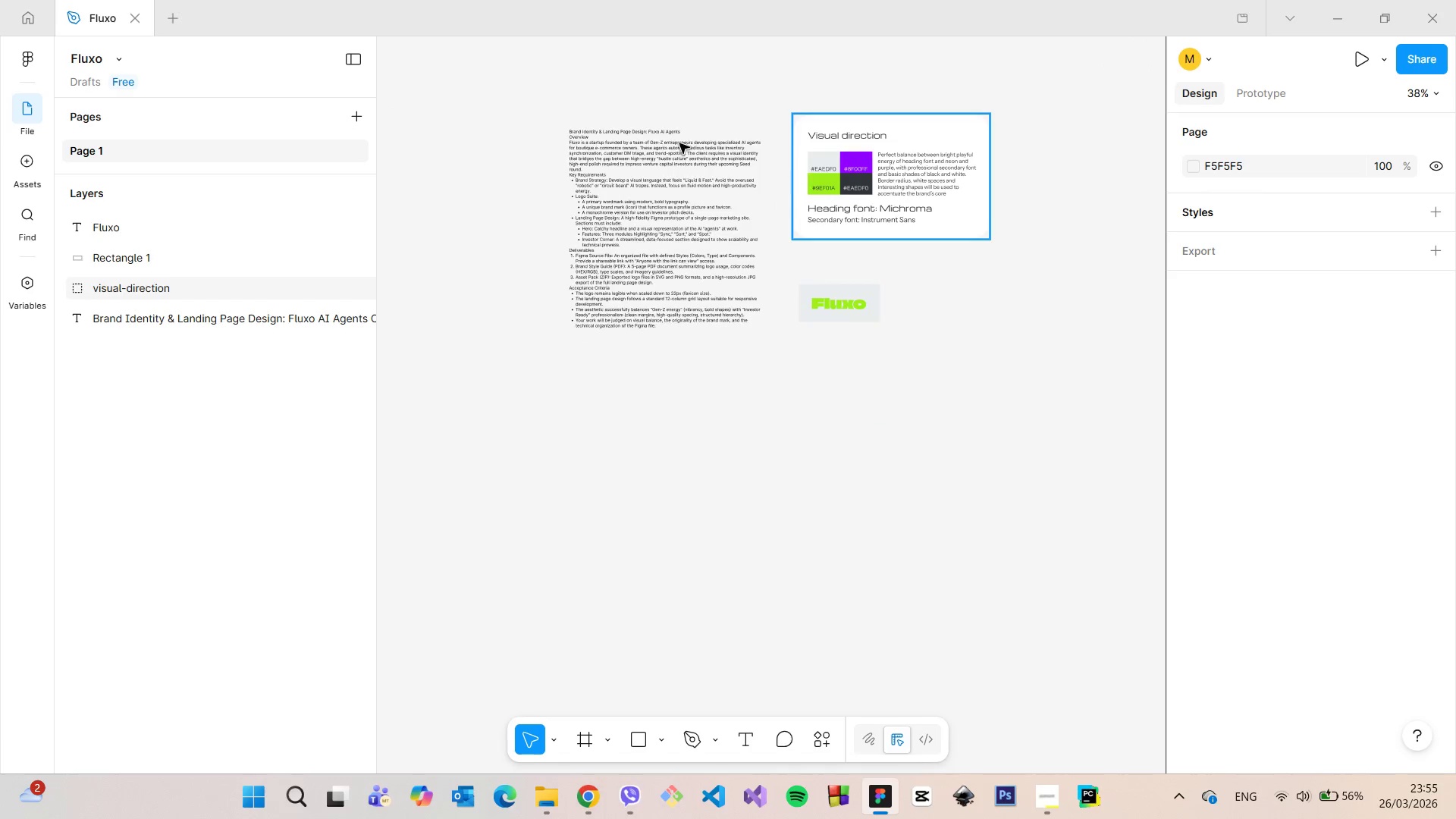 
scroll: coordinate [636, 245], scroll_direction: up, amount: 14.0
 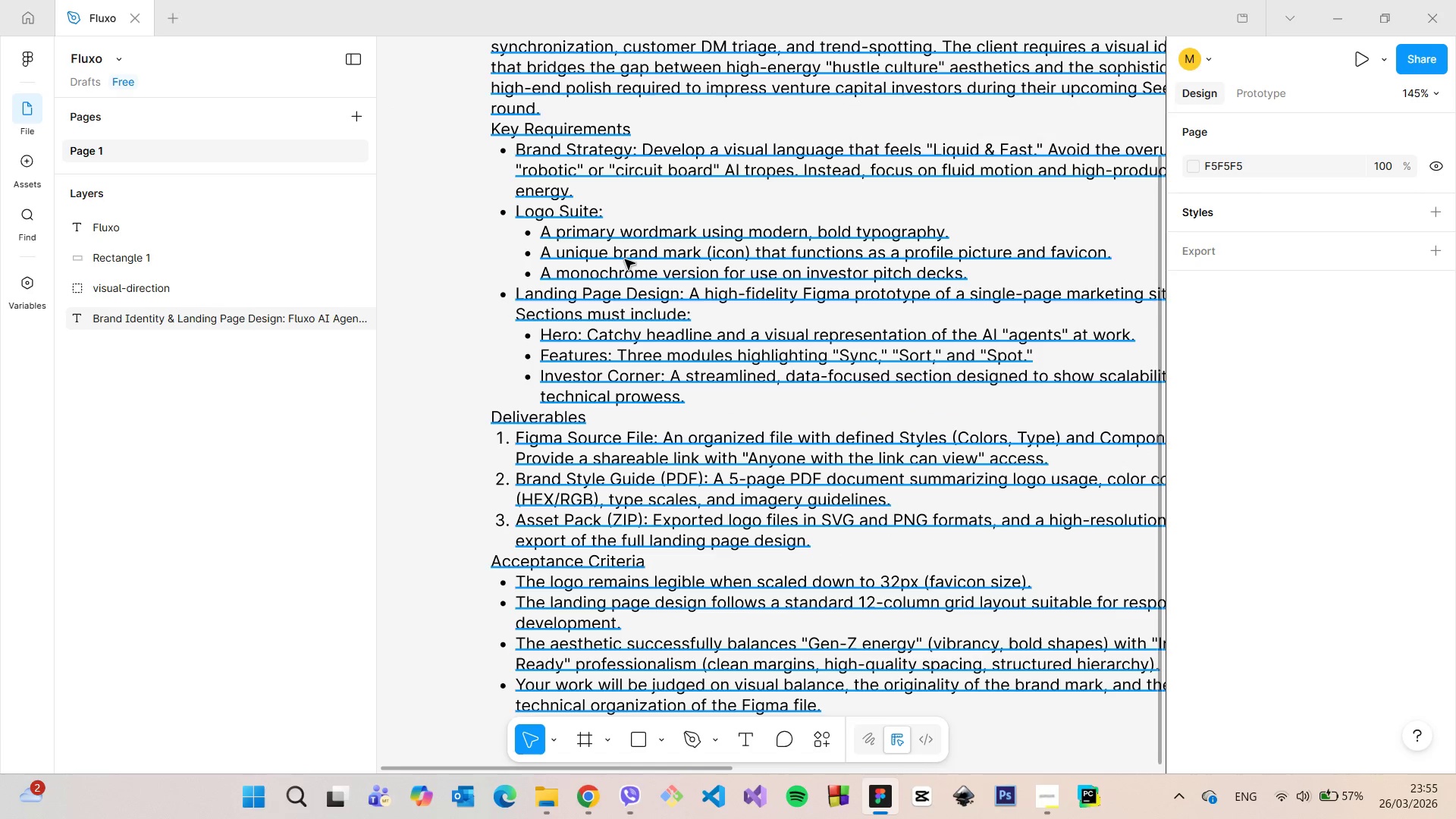 
wait(8.42)
 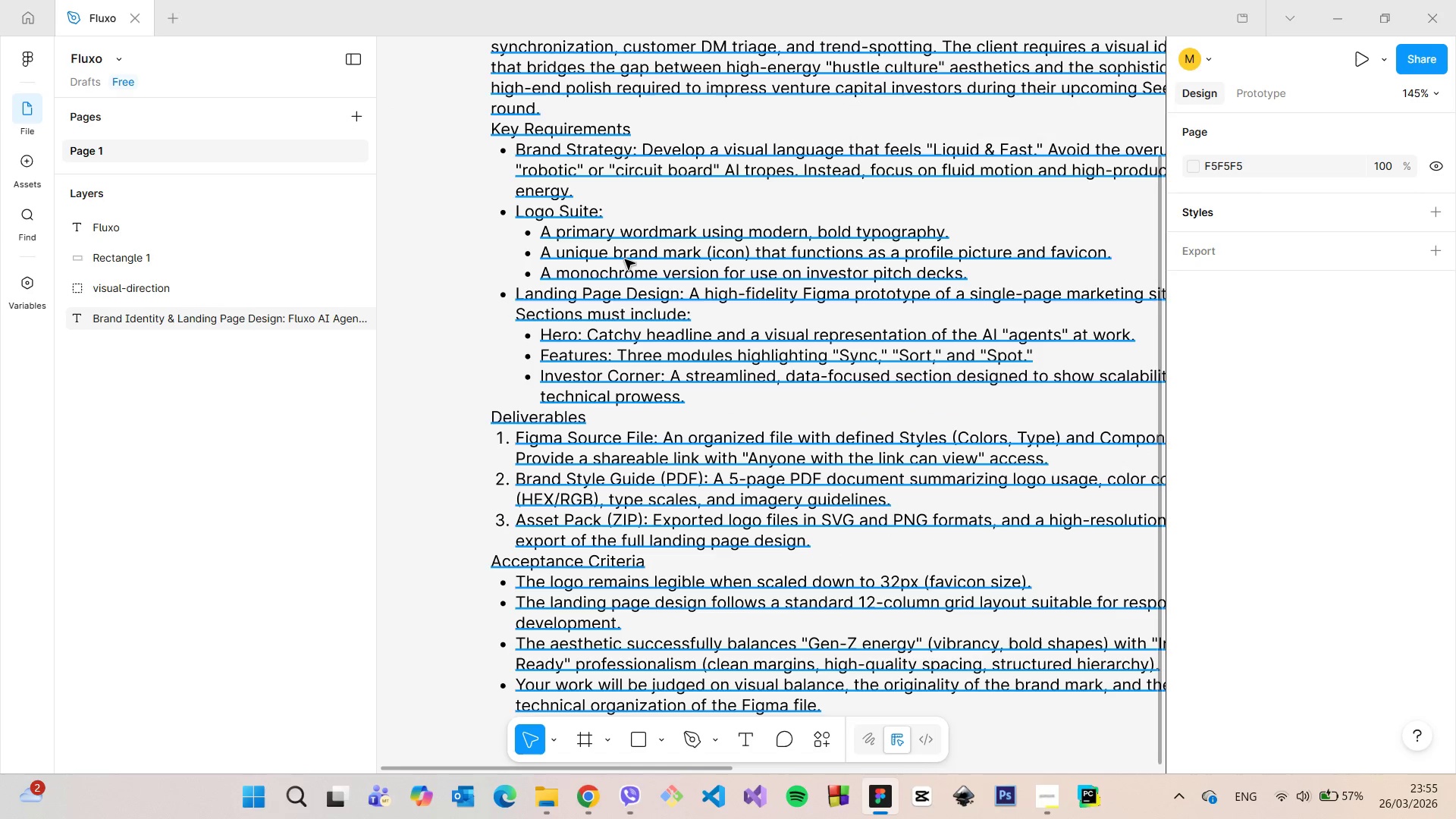 
scroll: coordinate [847, 303], scroll_direction: down, amount: 7.0
 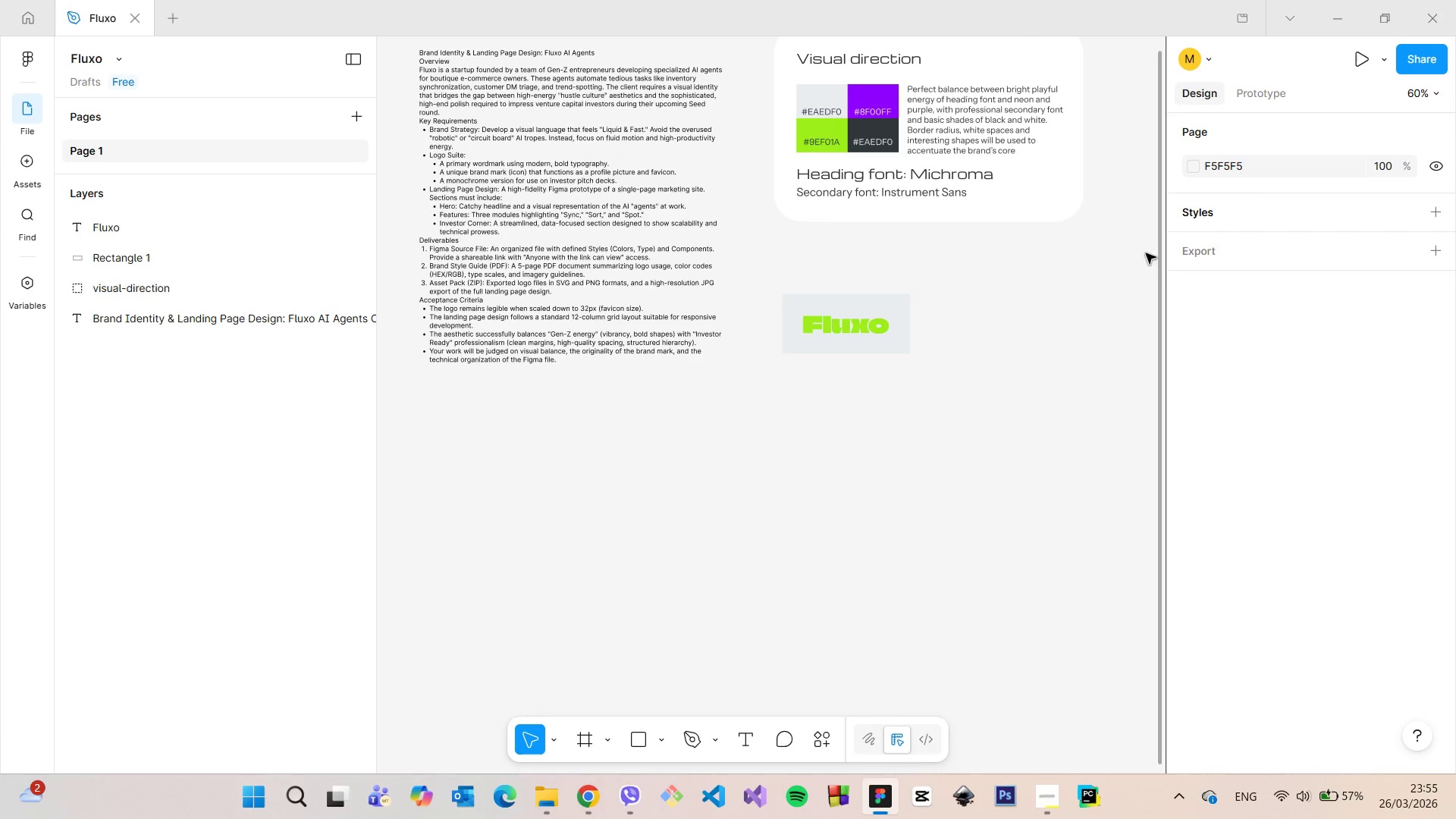 
left_click_drag(start_coordinate=[1156, 268], to_coordinate=[1129, 193])
 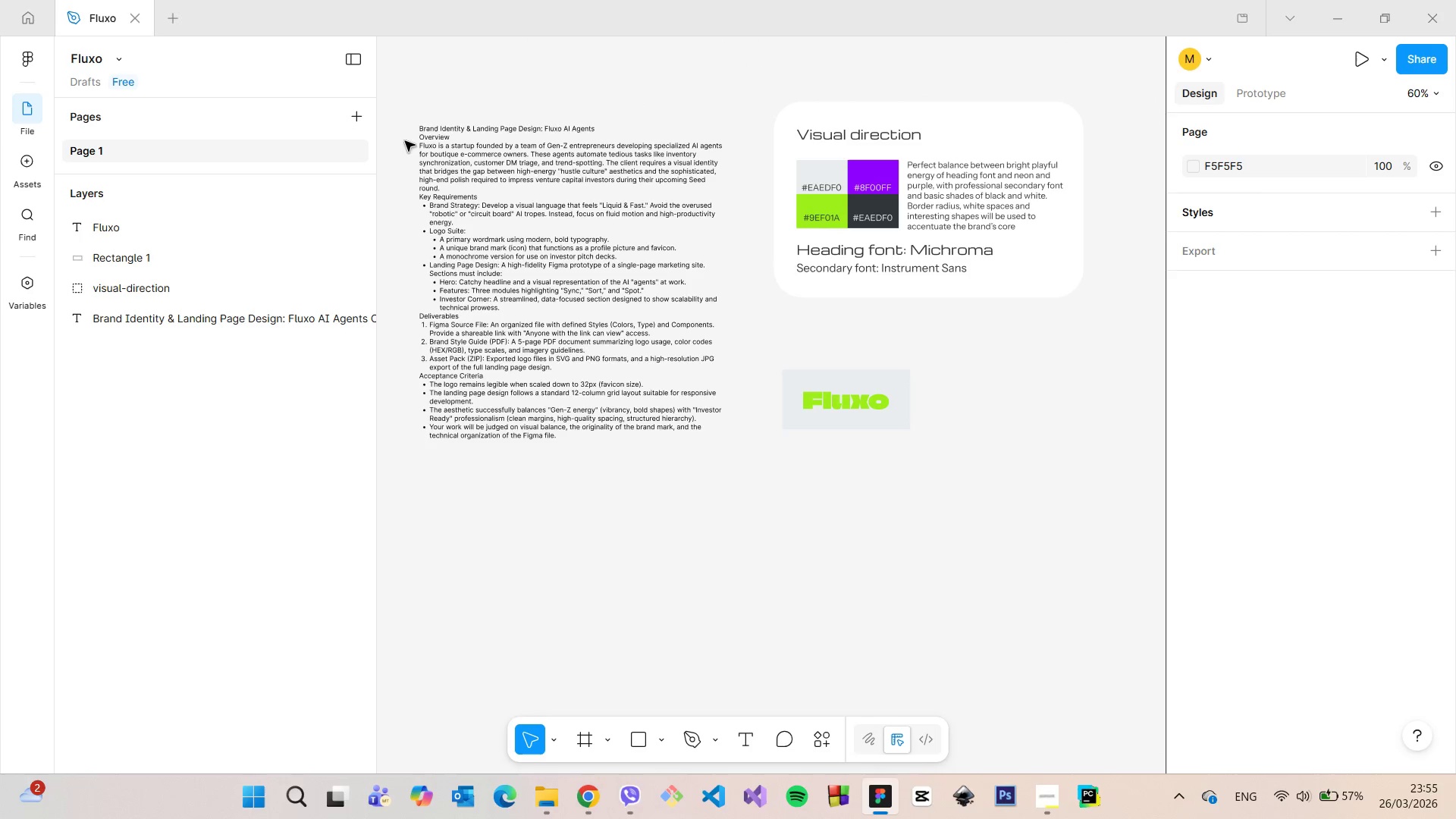 
scroll: coordinate [1057, 460], scroll_direction: up, amount: 10.0
 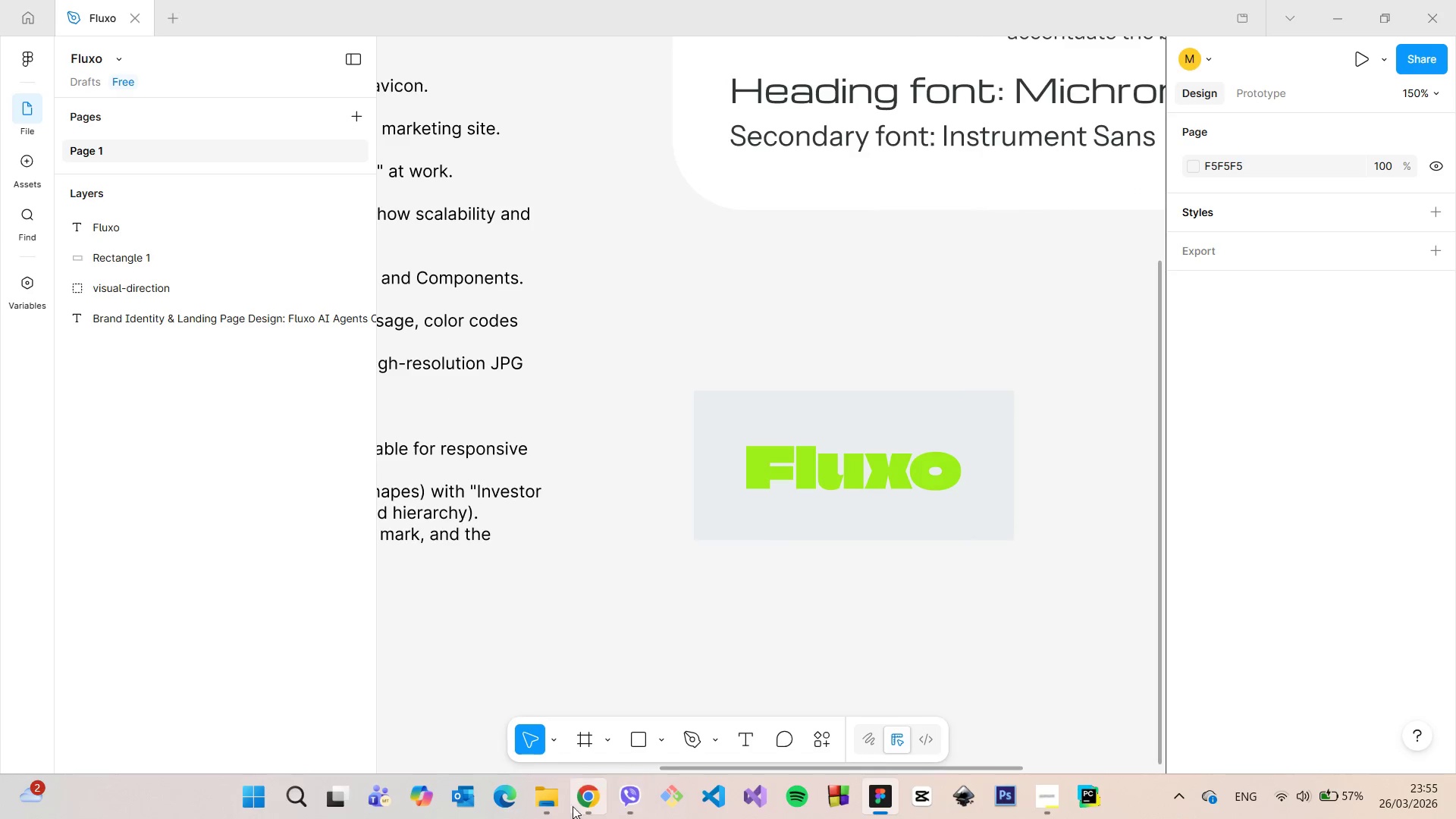 
left_click([582, 804])
 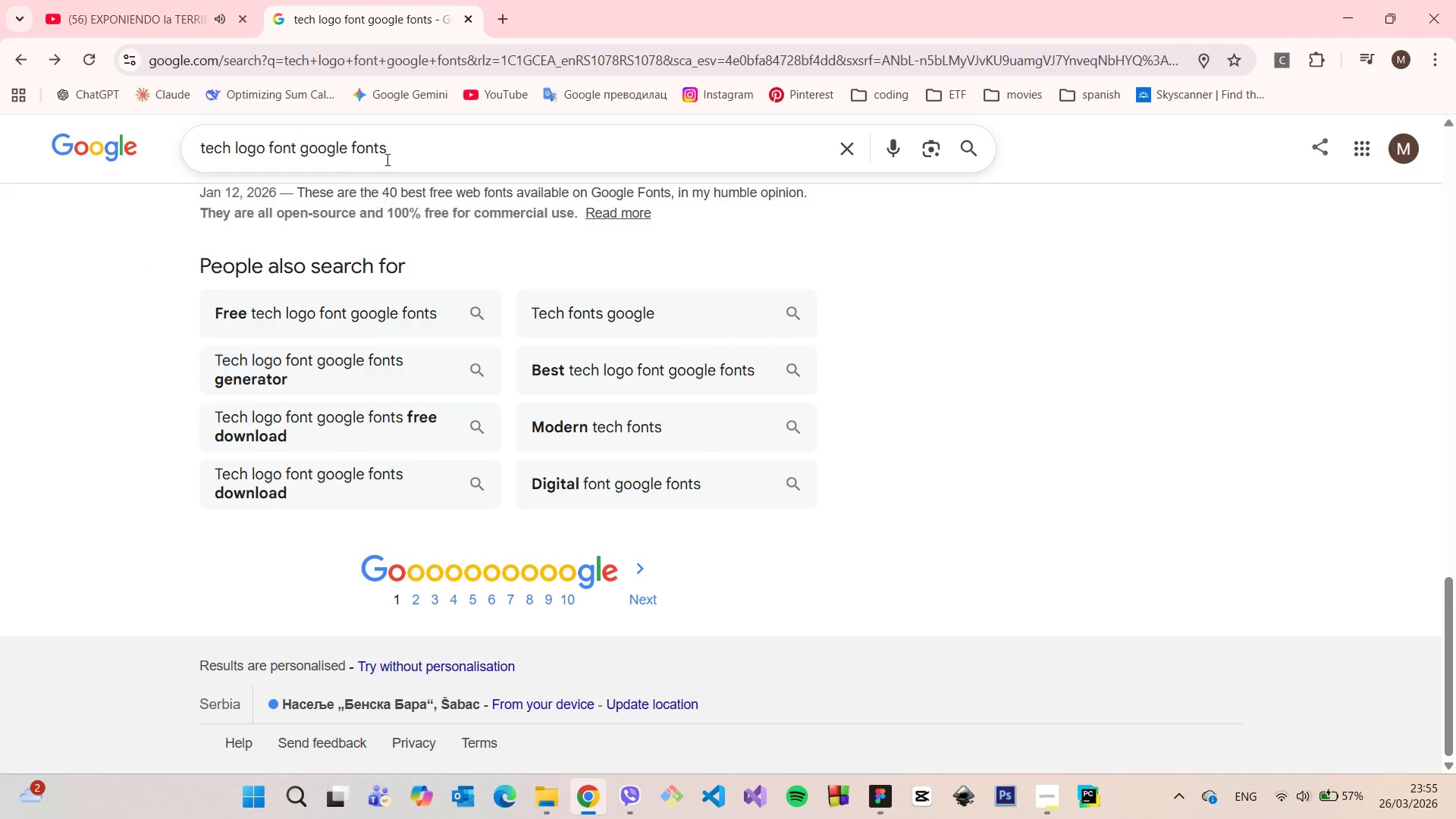 
double_click([373, 147])
 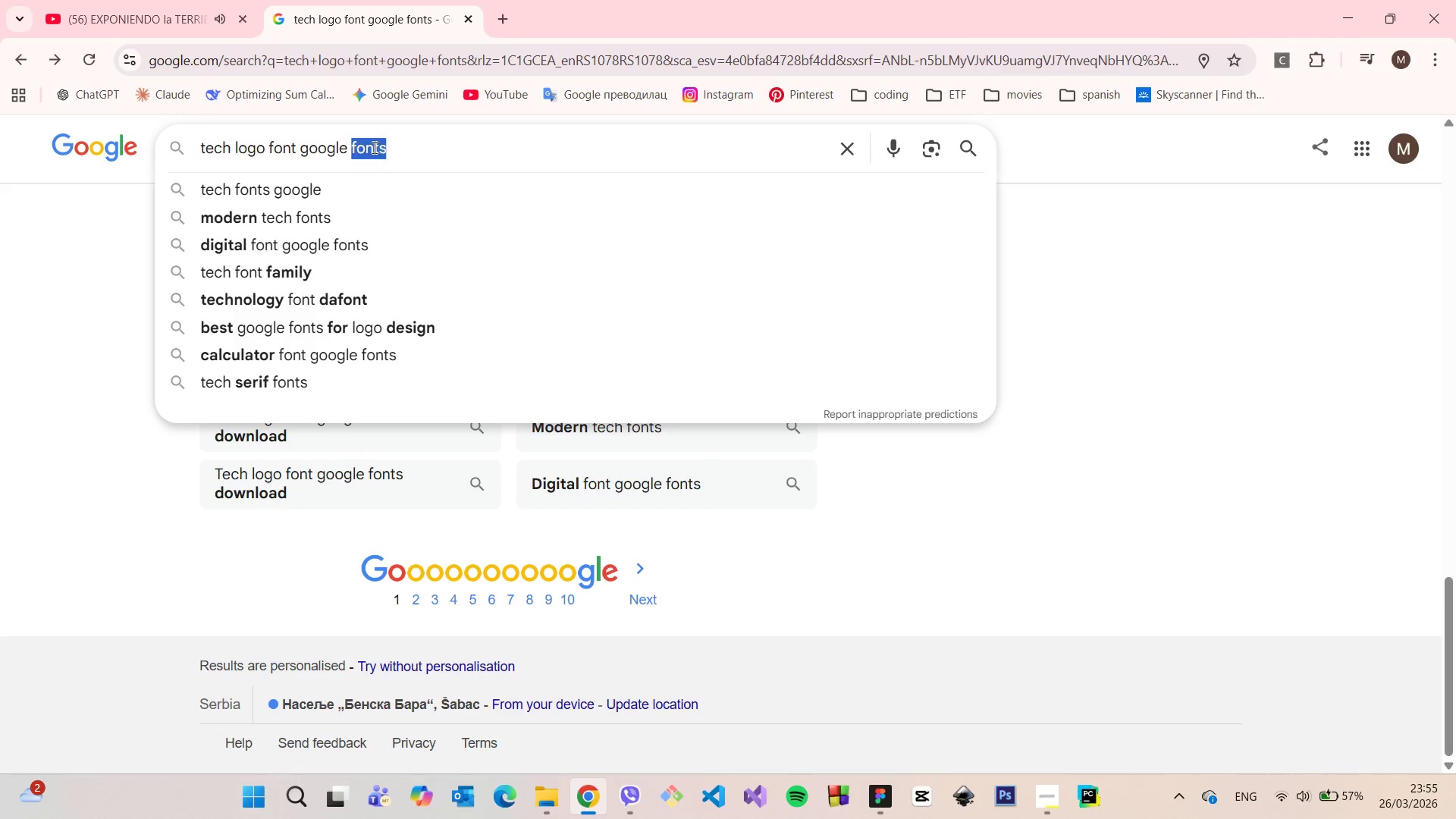 
triple_click([373, 147])
 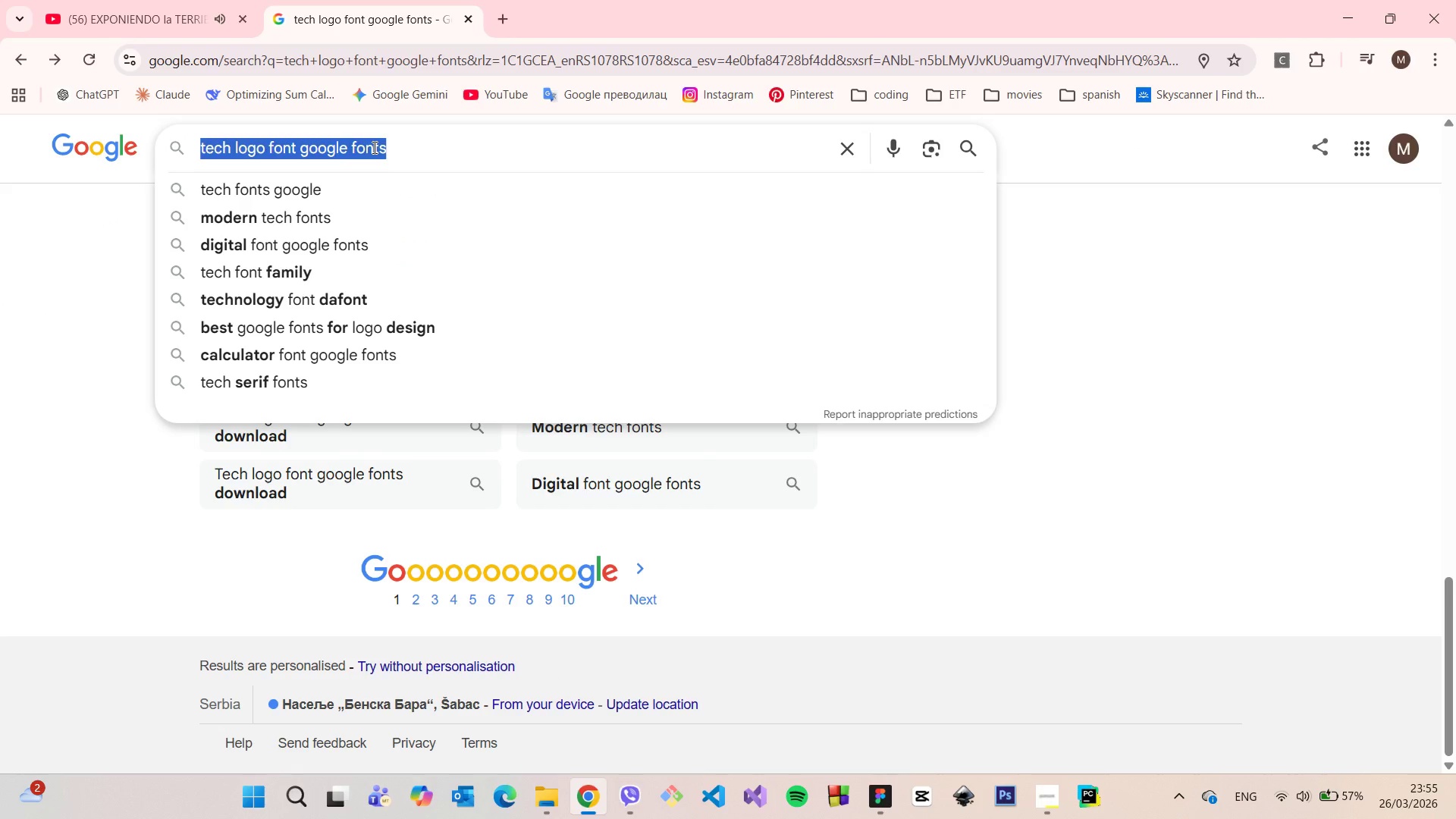 
type(flaticon)
 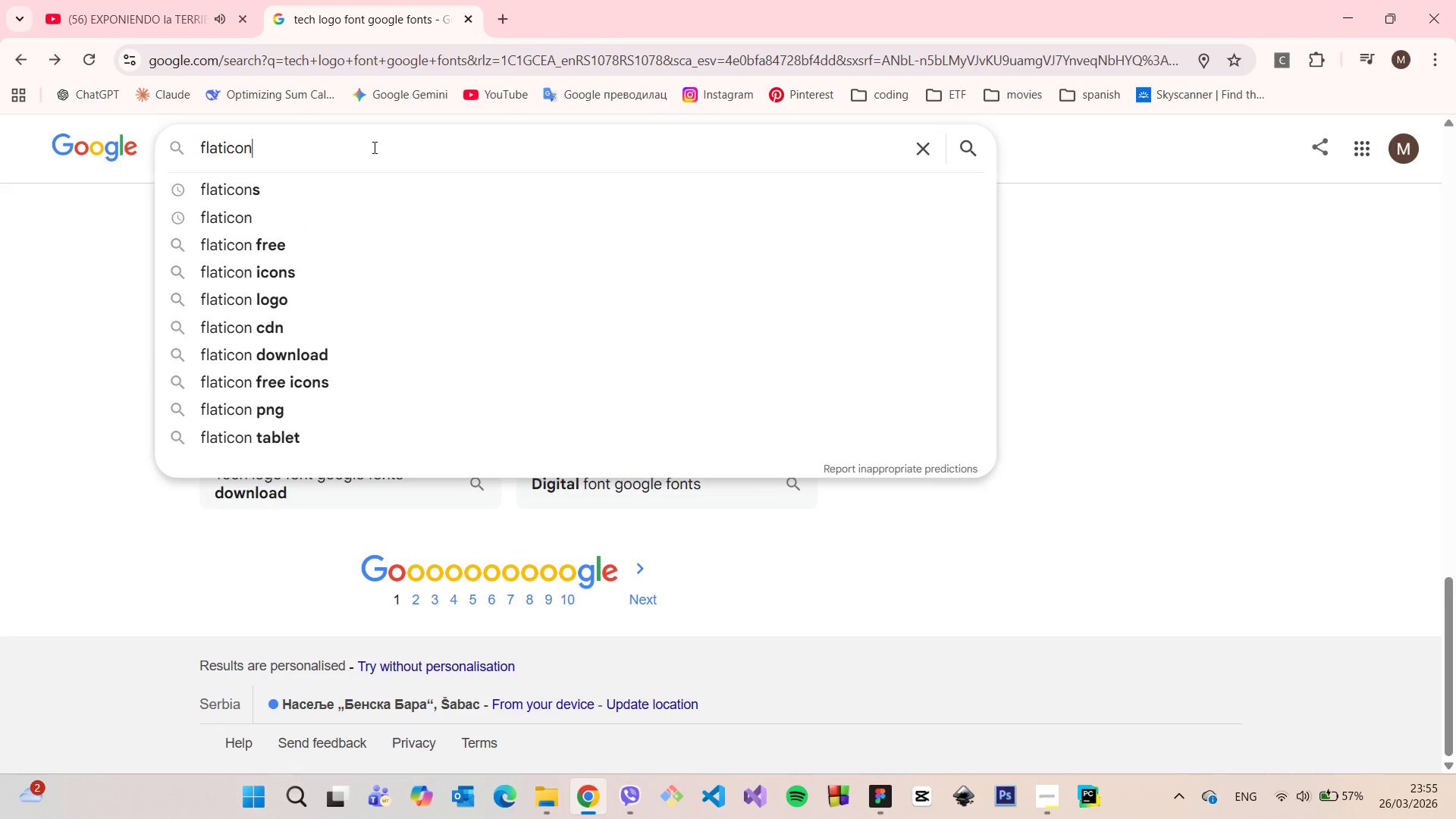 
key(Enter)
 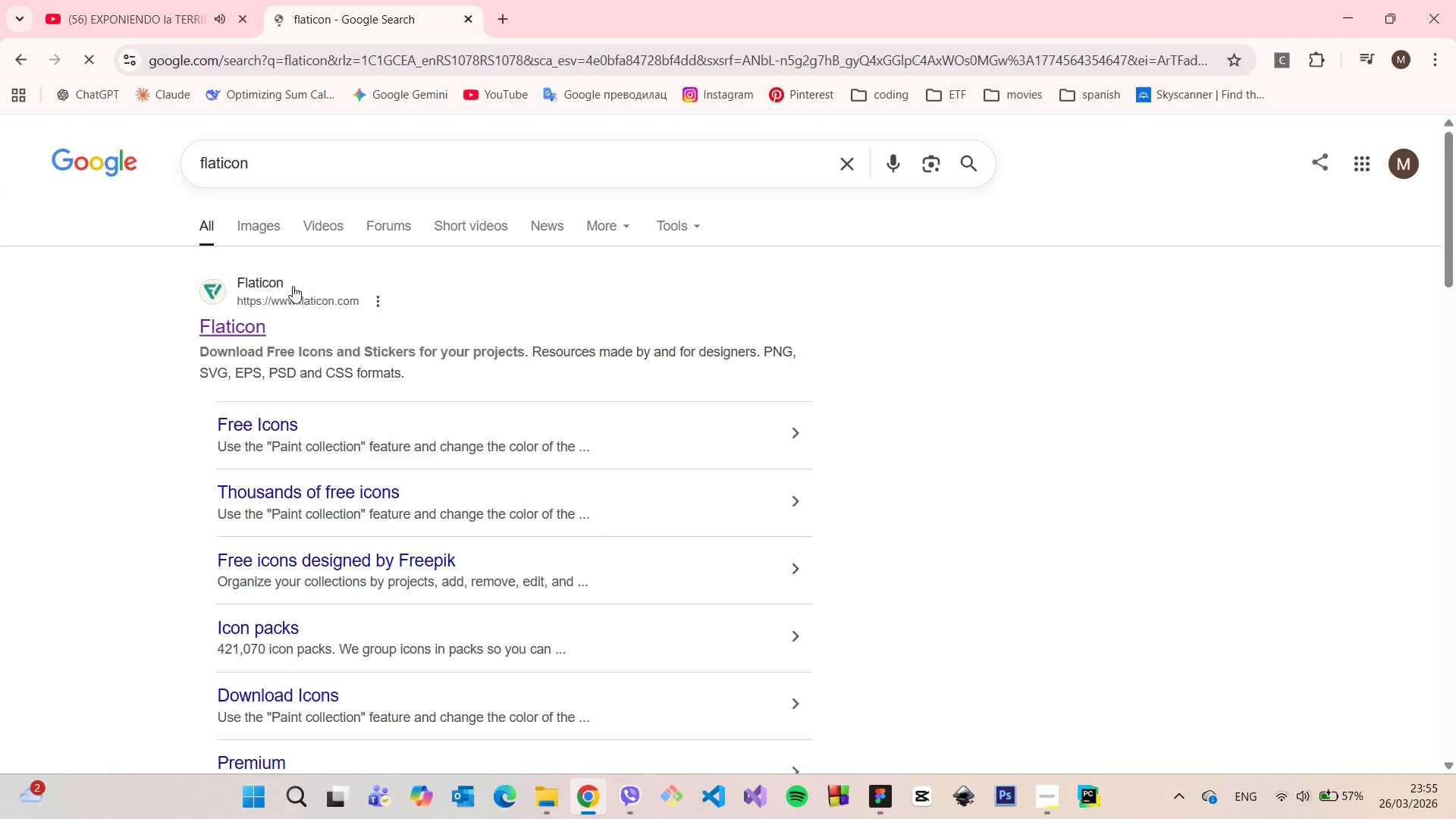 
left_click([253, 324])
 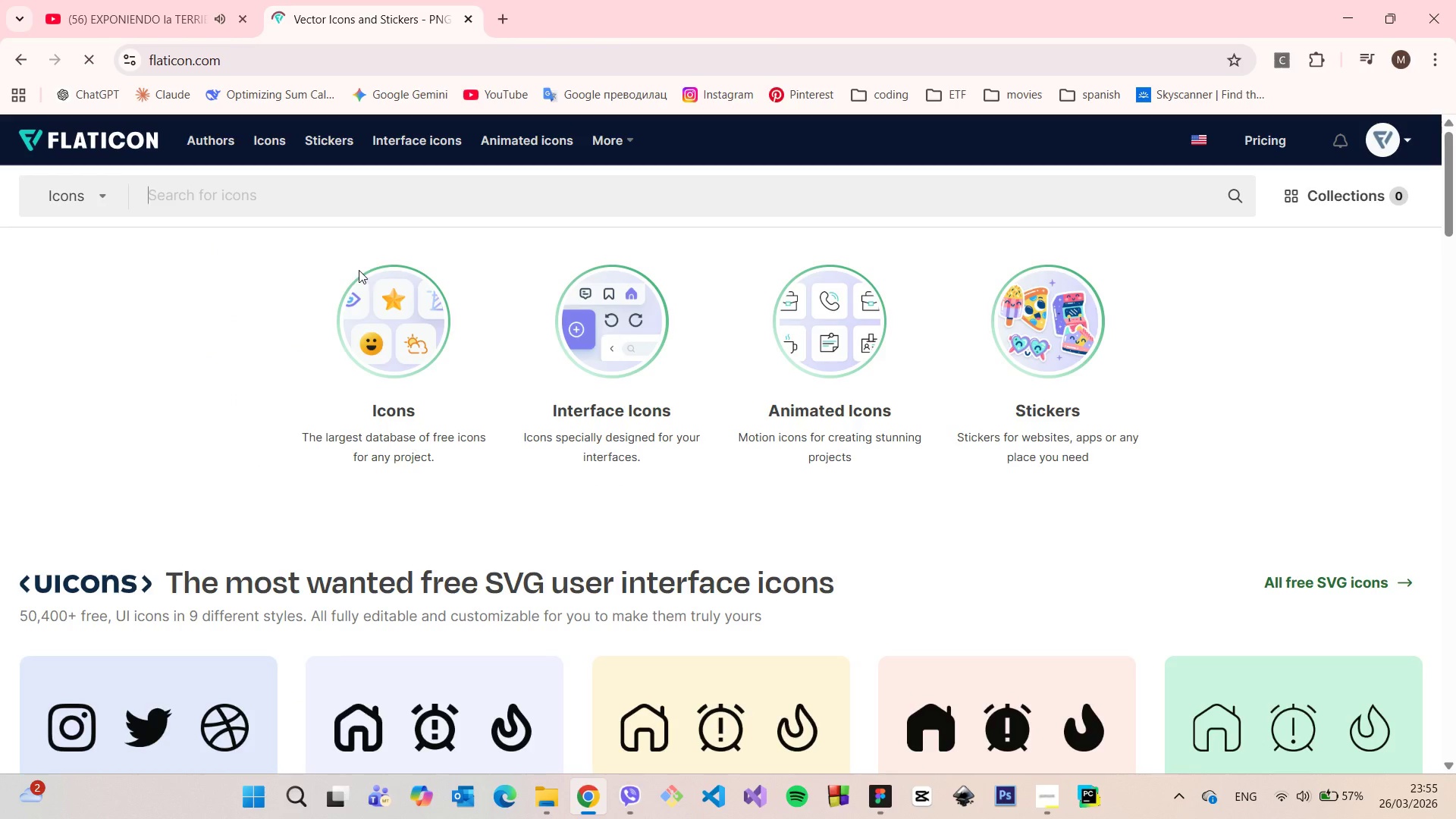 
left_click([369, 201])
 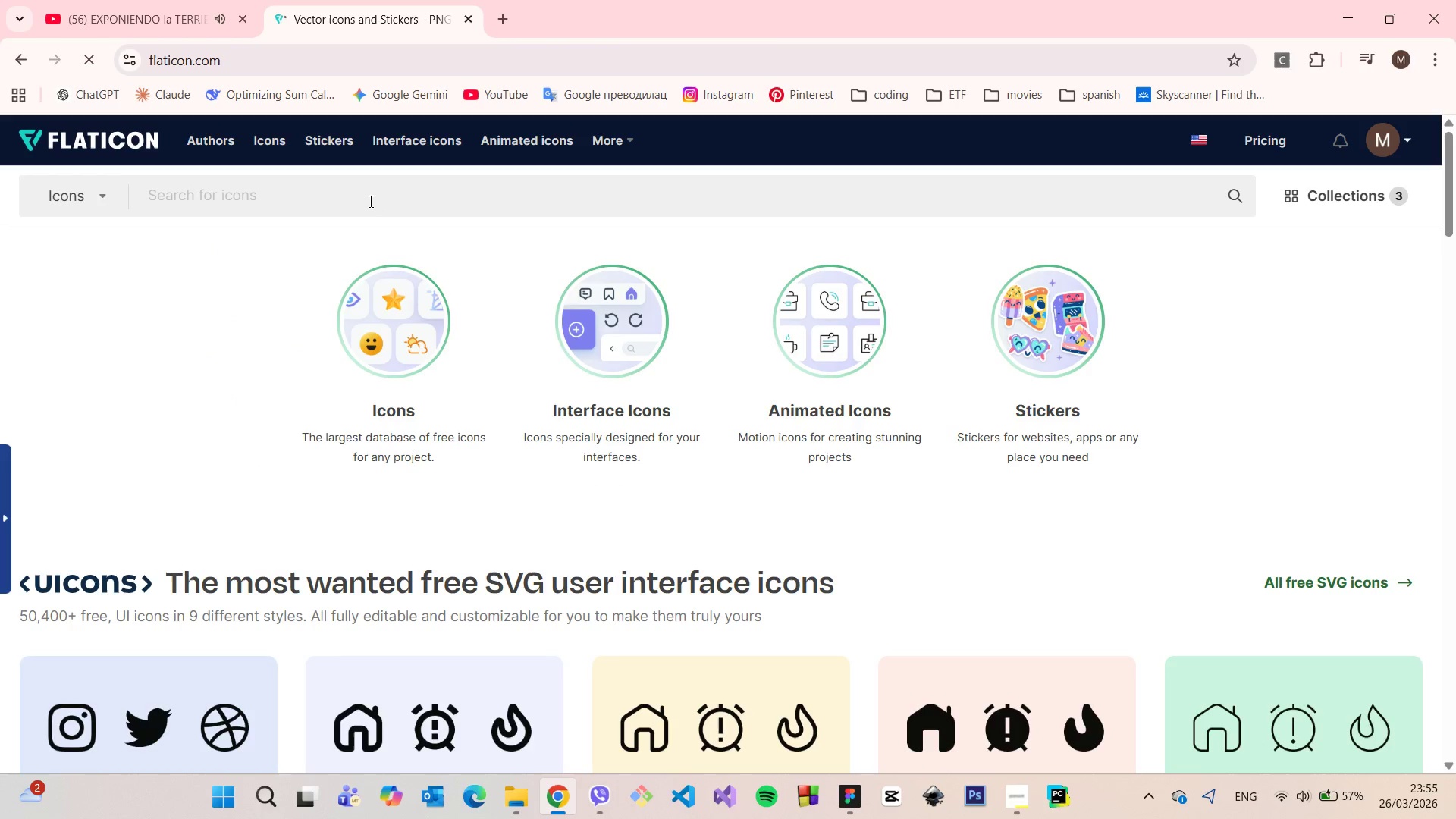 
type(ai)
 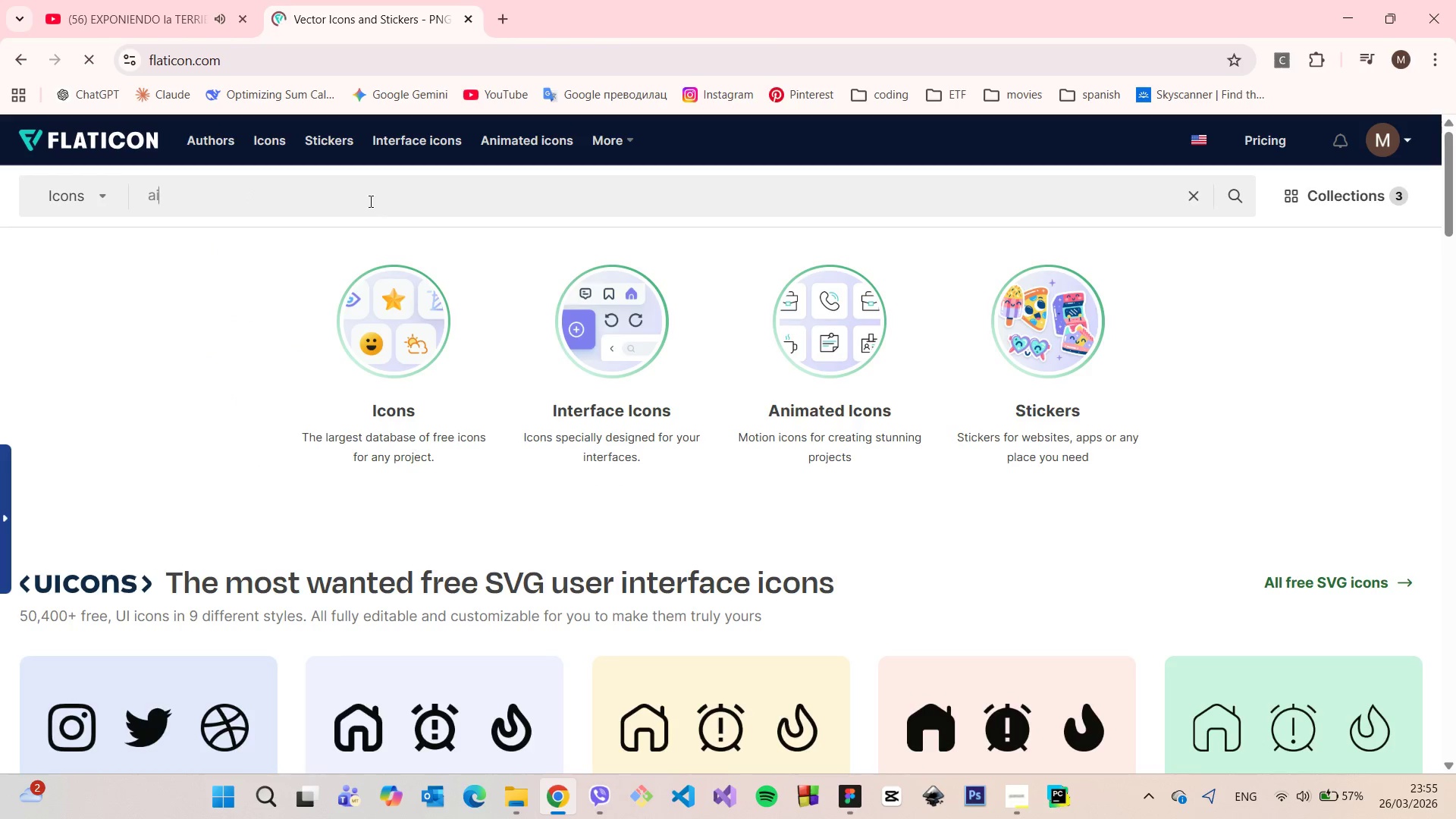 
key(Enter)
 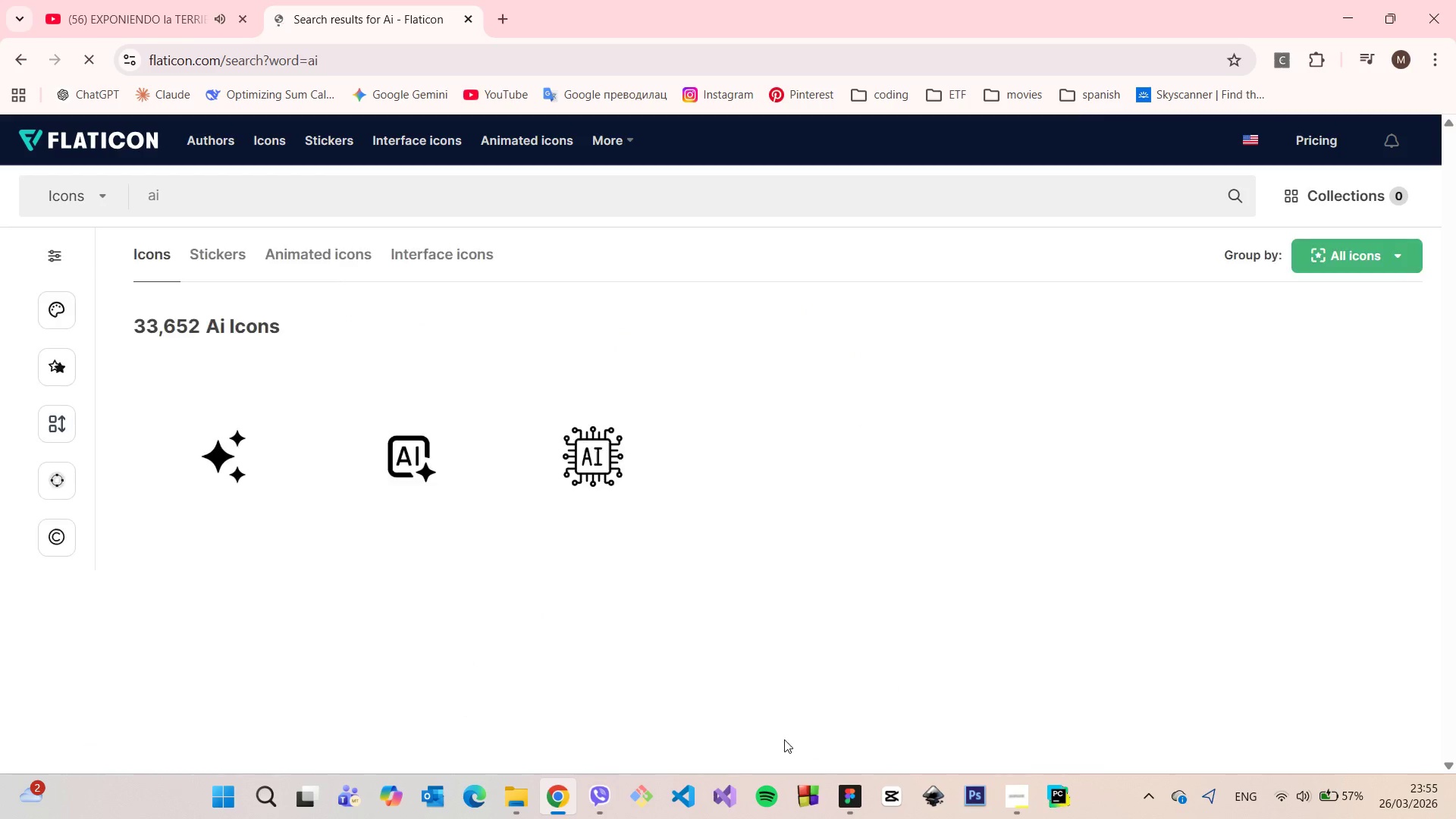 
left_click([843, 788])
 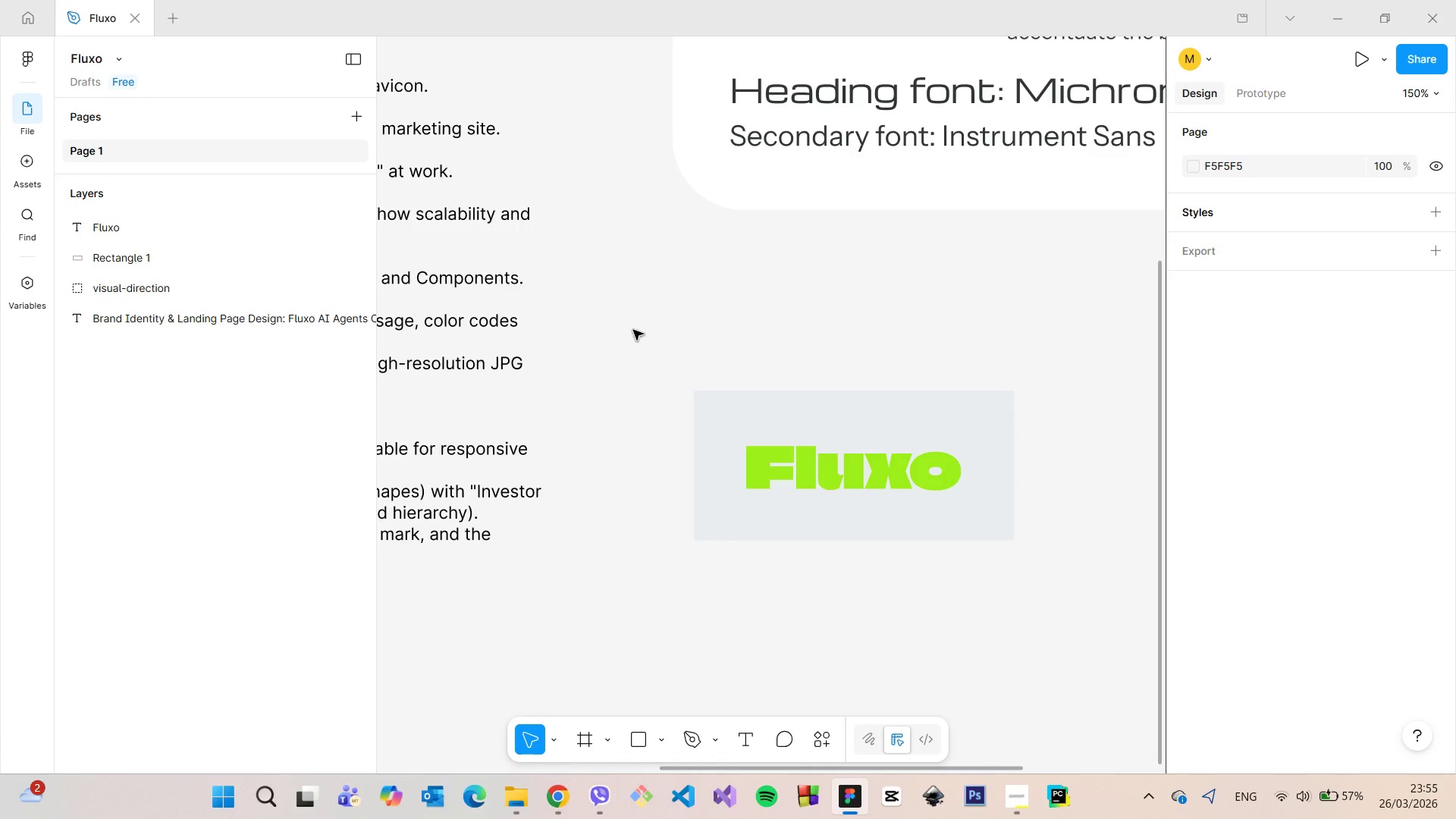 
scroll: coordinate [439, 183], scroll_direction: down, amount: 4.0
 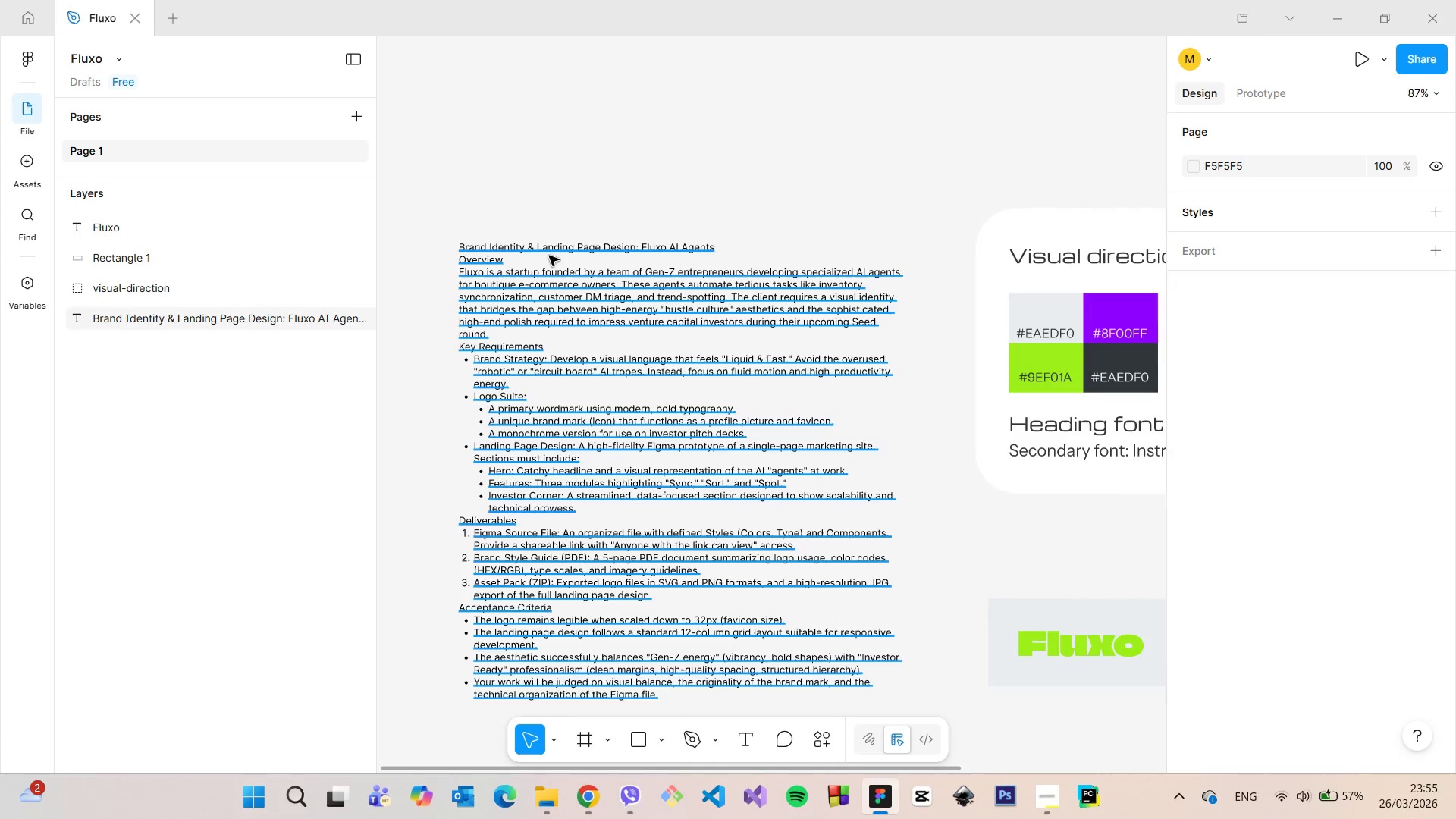 
scroll: coordinate [550, 256], scroll_direction: up, amount: 4.0
 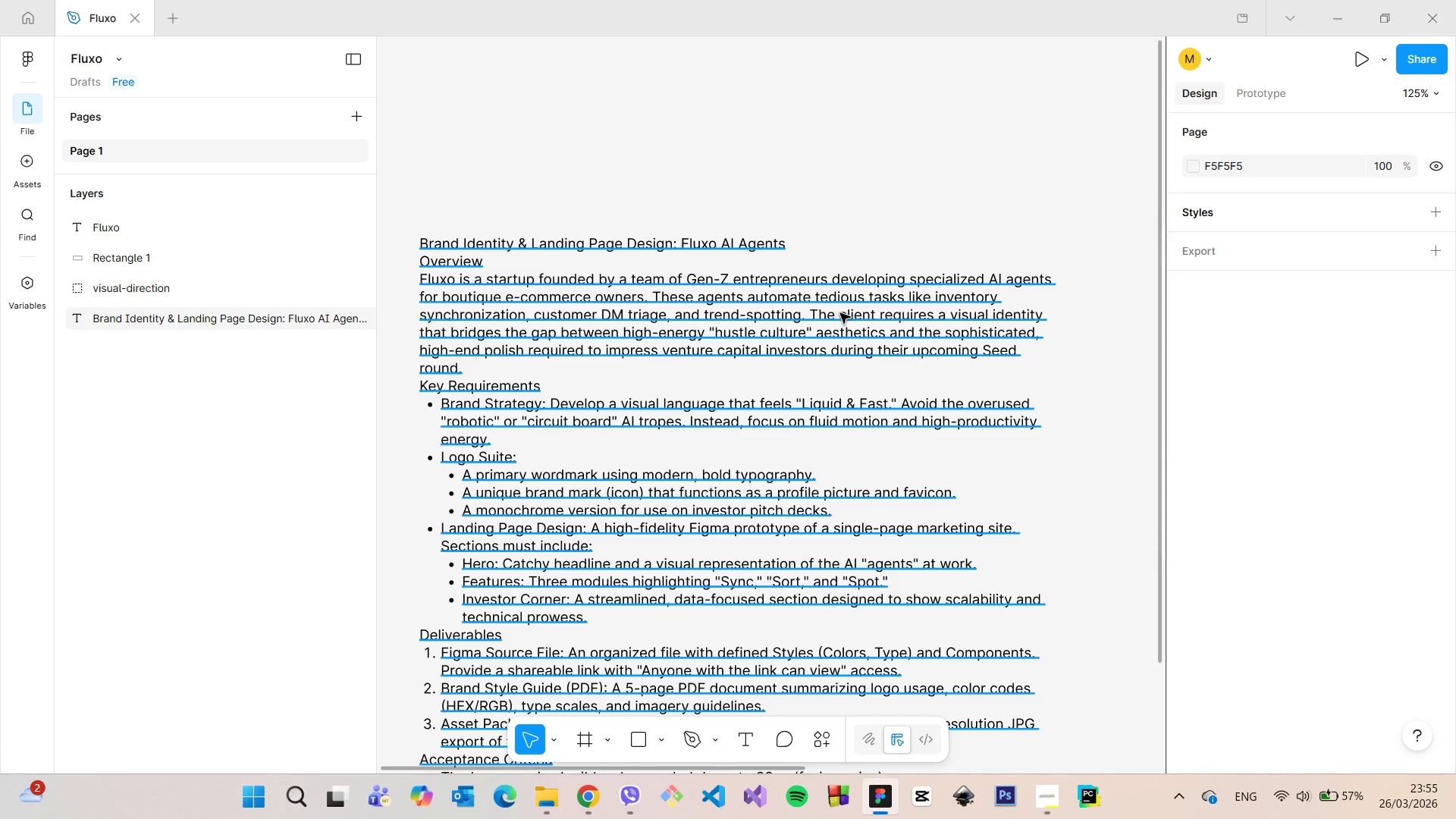 
left_click([597, 799])
 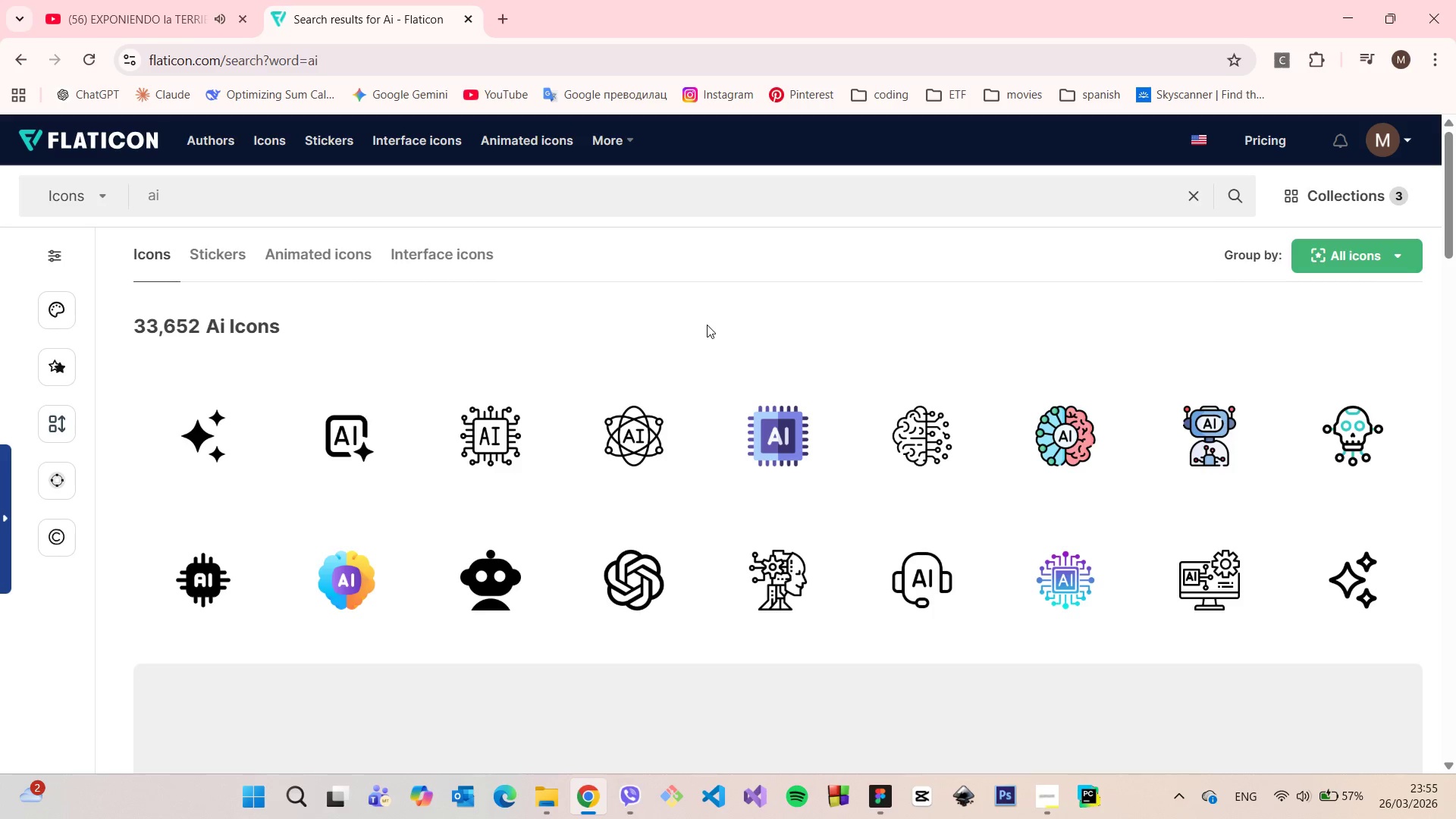 
scroll: coordinate [707, 325], scroll_direction: down, amount: 6.0
 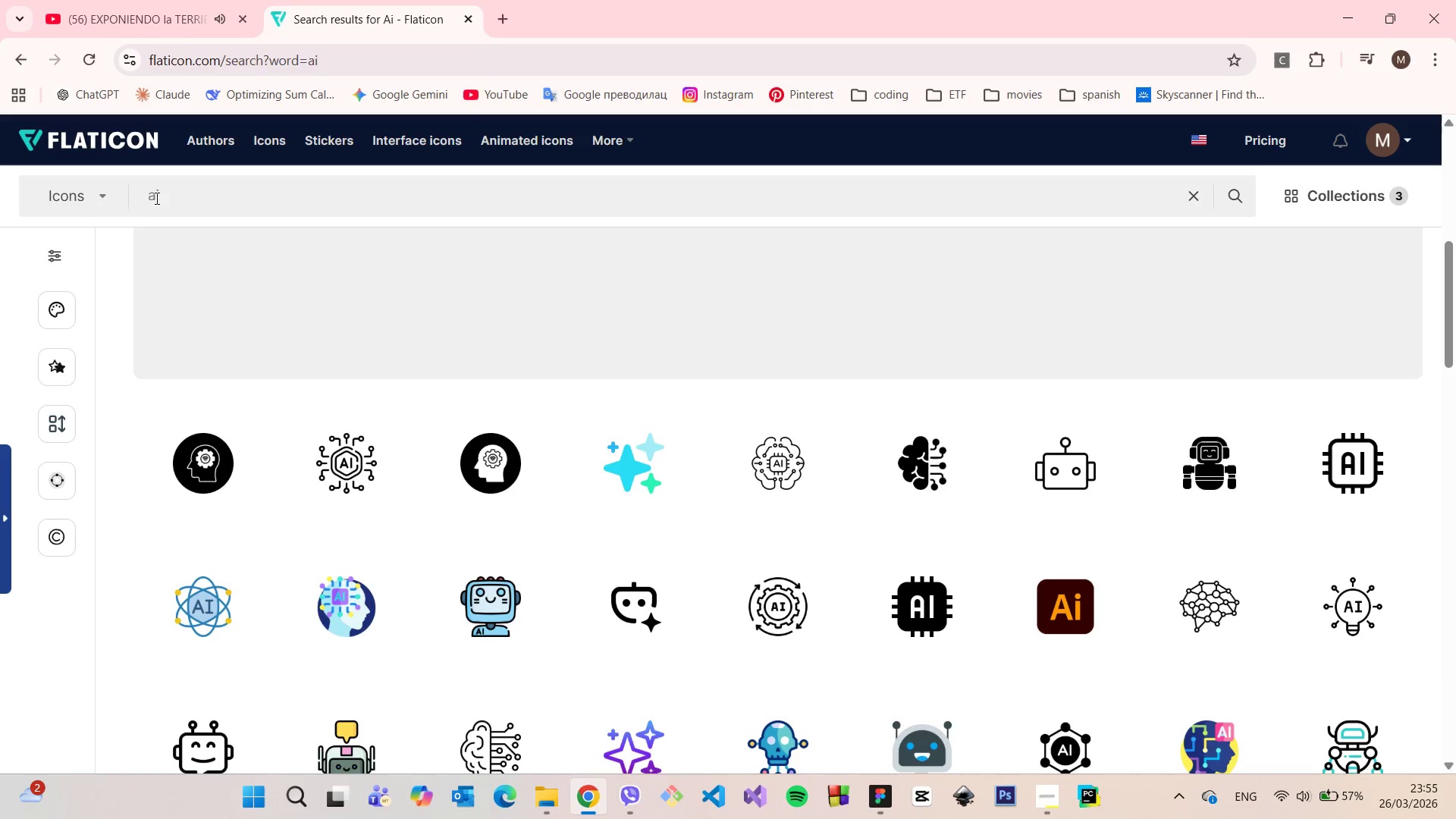 
double_click([155, 195])
 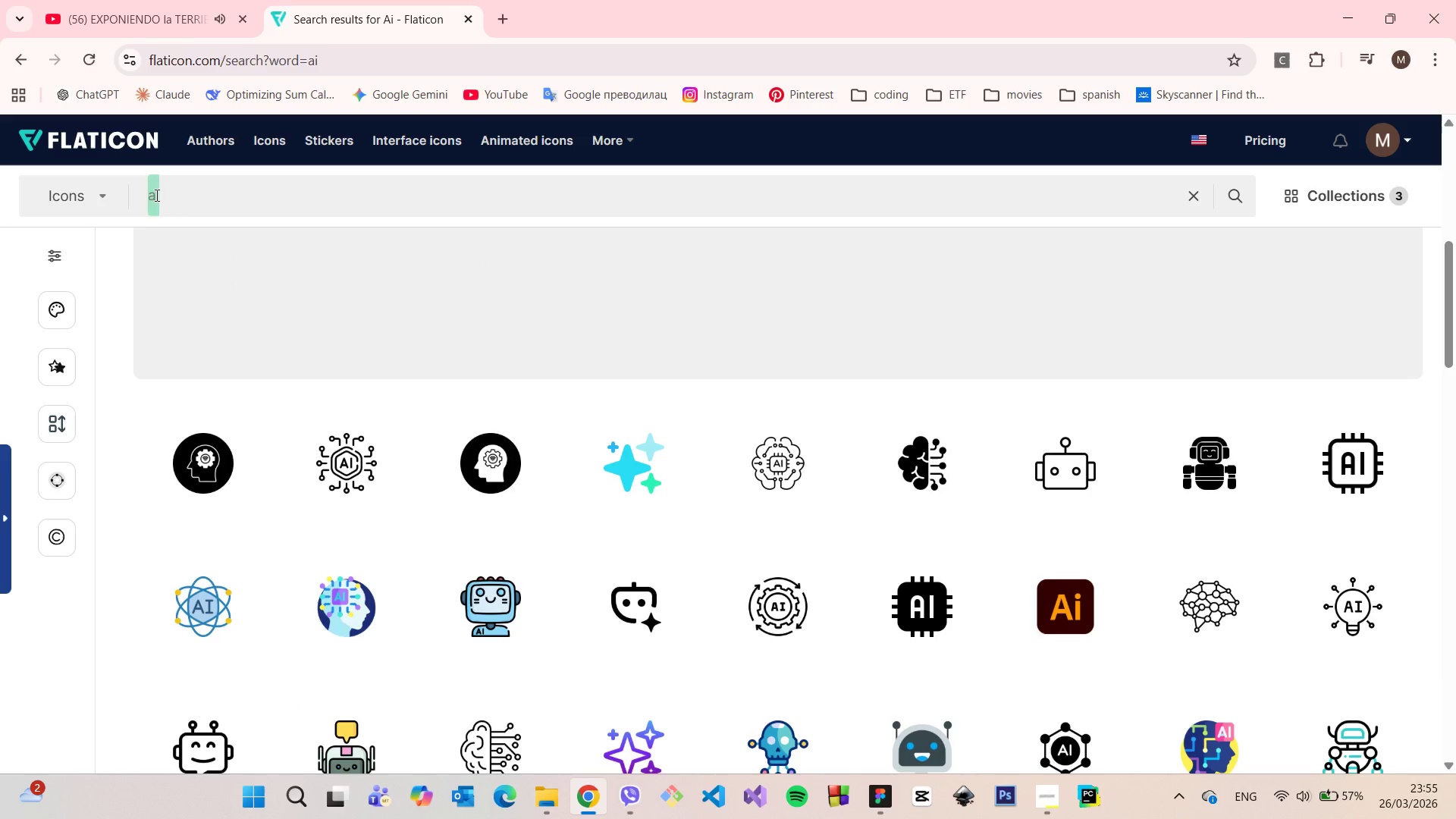 
type(productivity)
 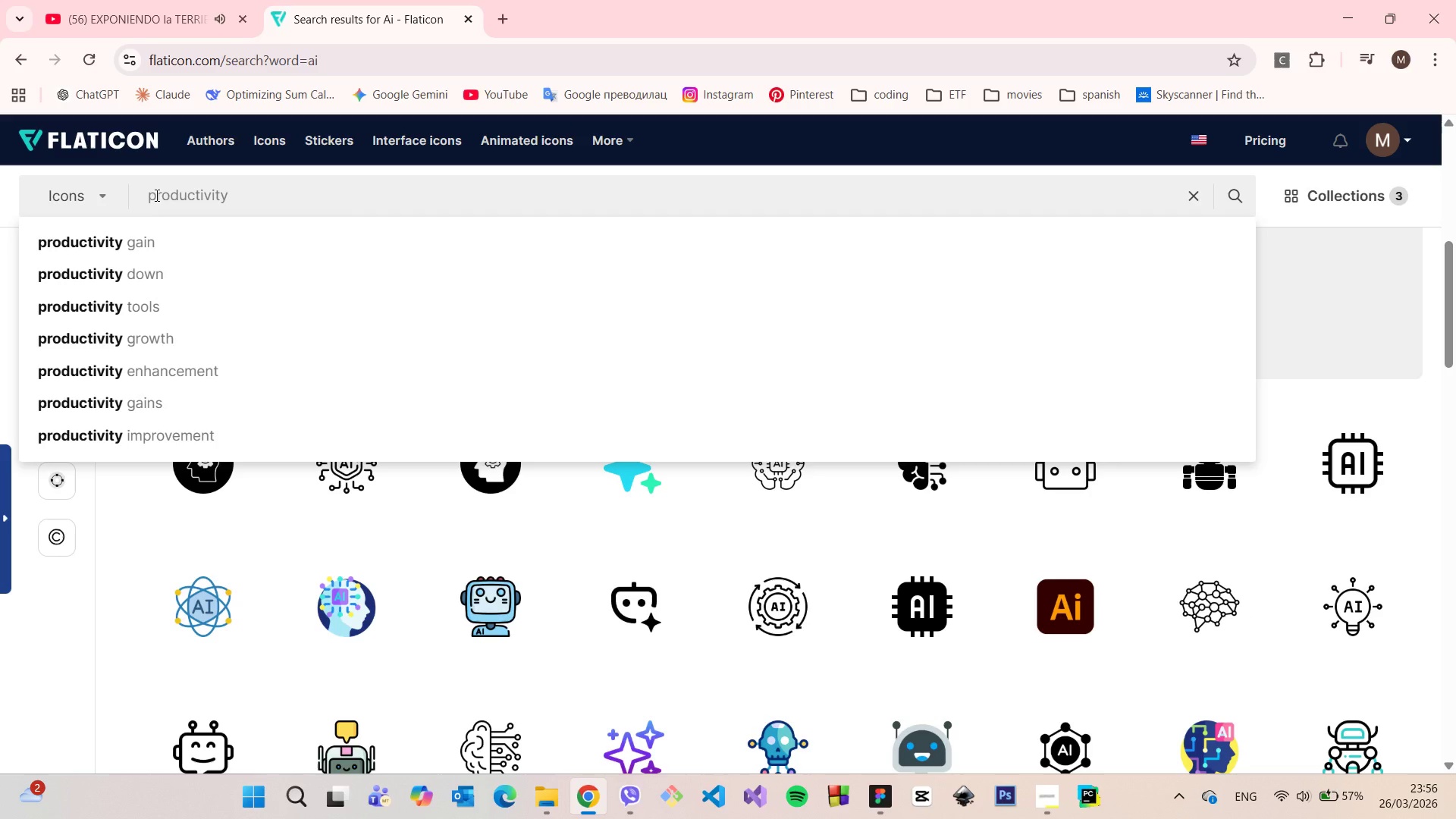 
key(Enter)
 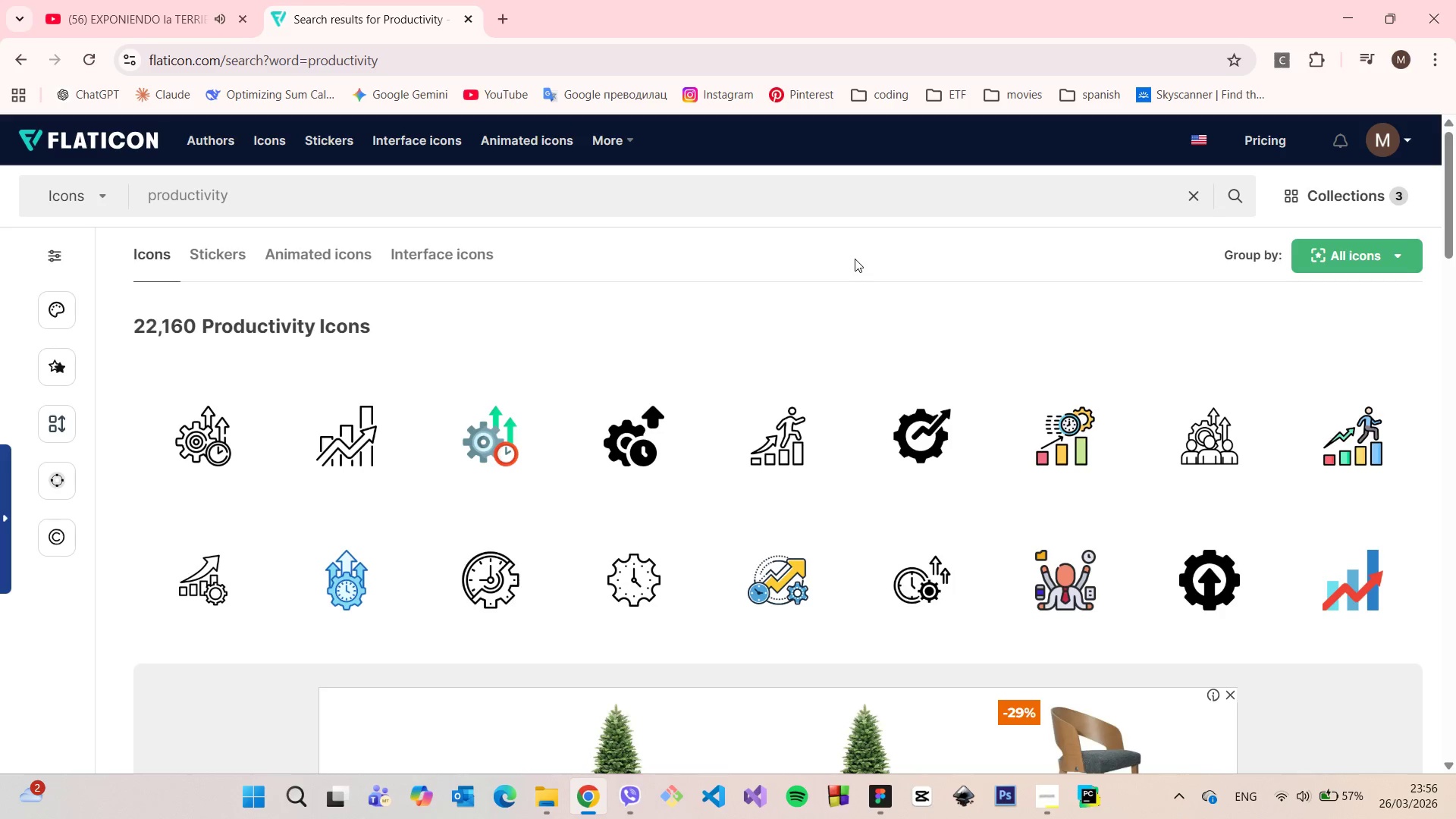 
wait(7.78)
 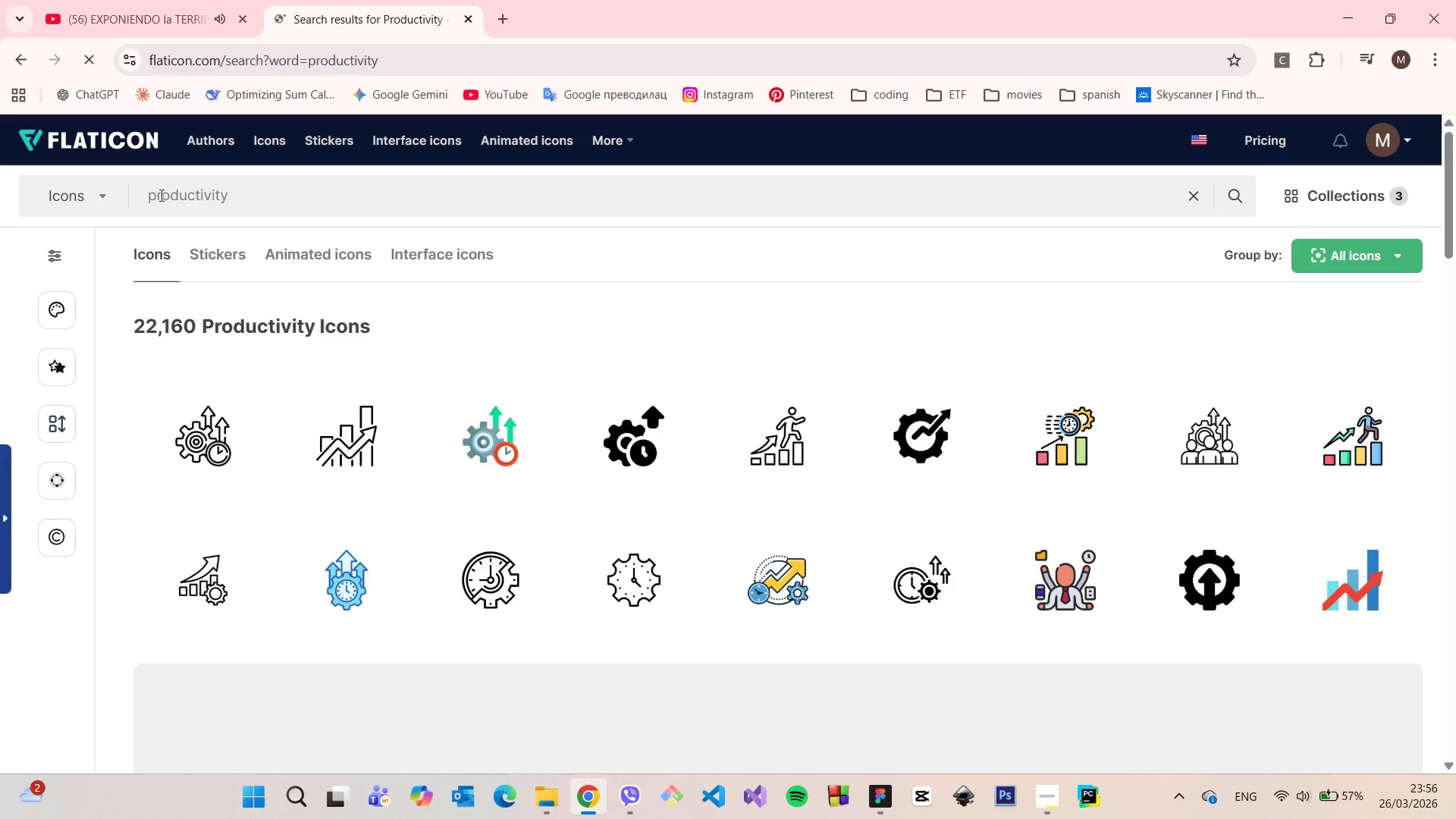 
left_click([881, 786])
 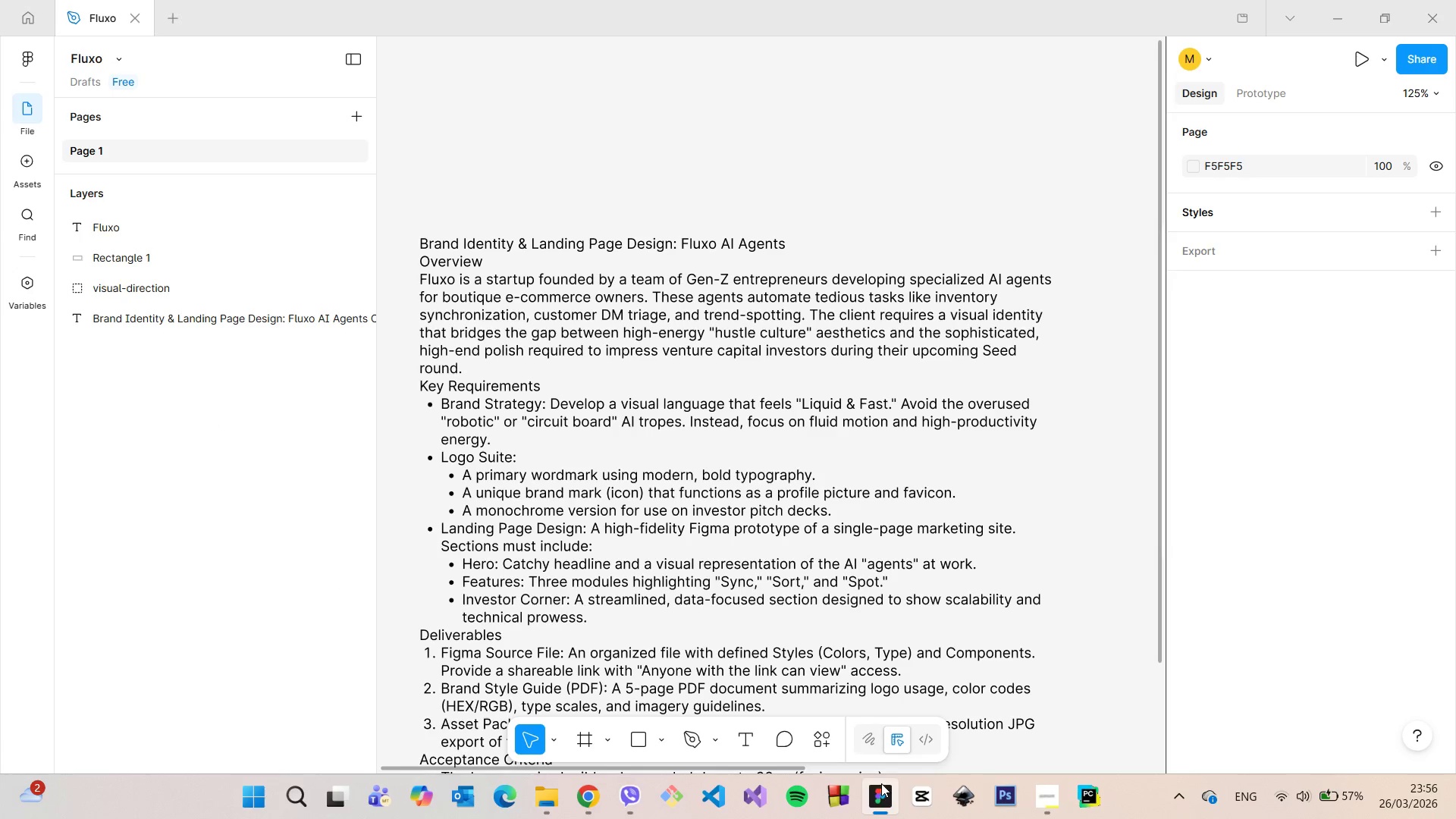 
scroll: coordinate [962, 578], scroll_direction: down, amount: 12.0
 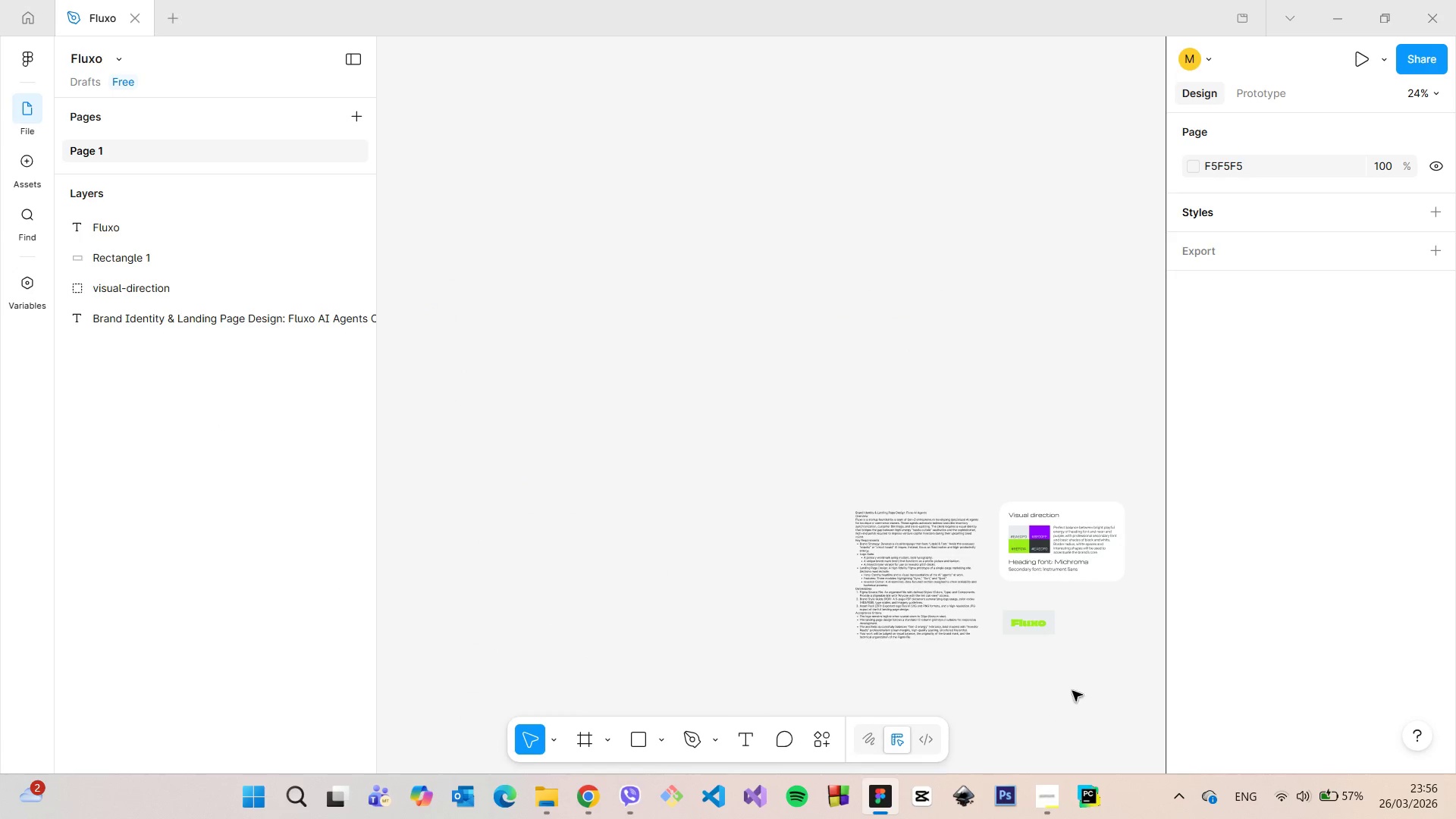 
scroll: coordinate [1079, 643], scroll_direction: up, amount: 12.0
 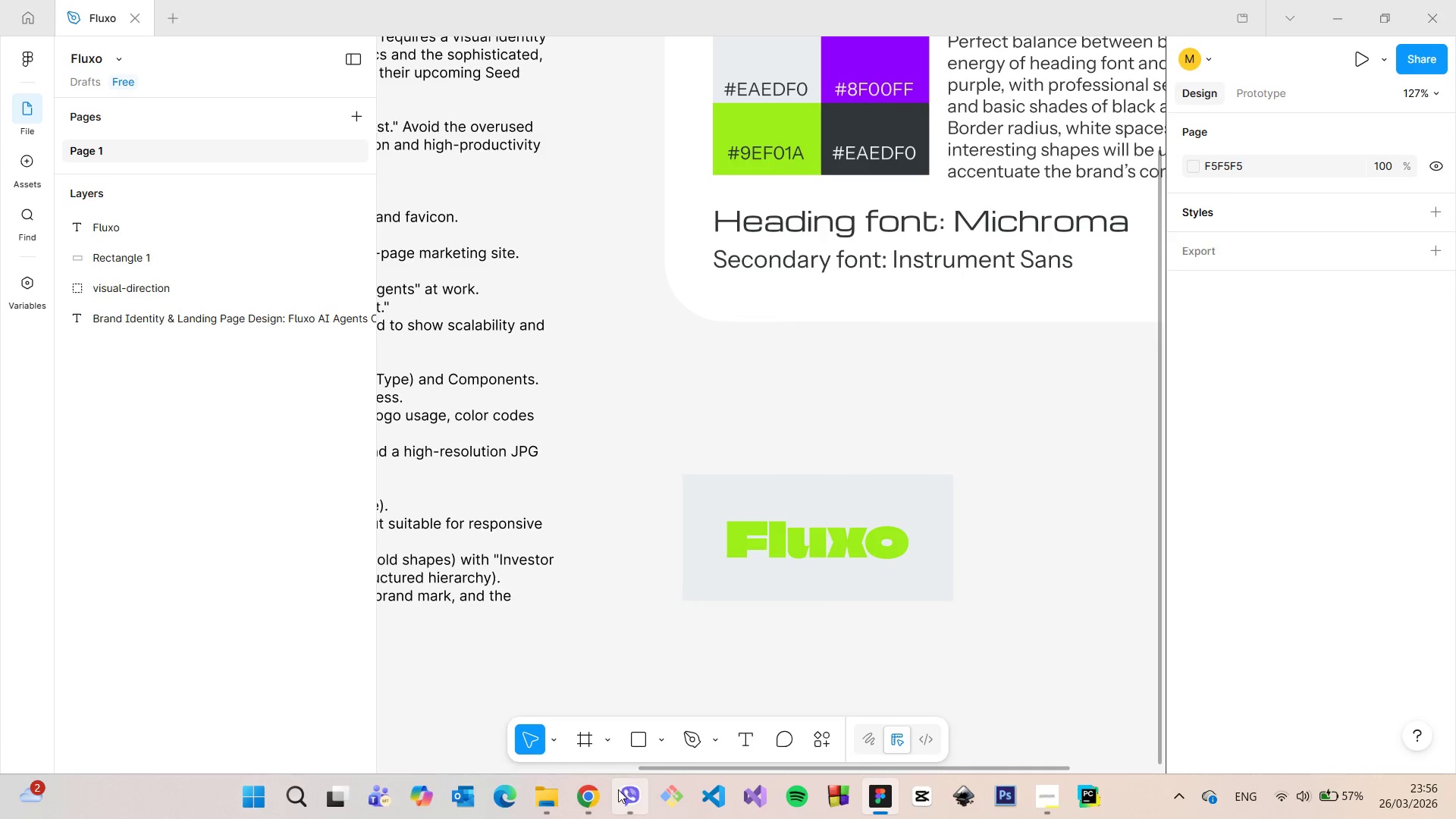 
wait(8.82)
 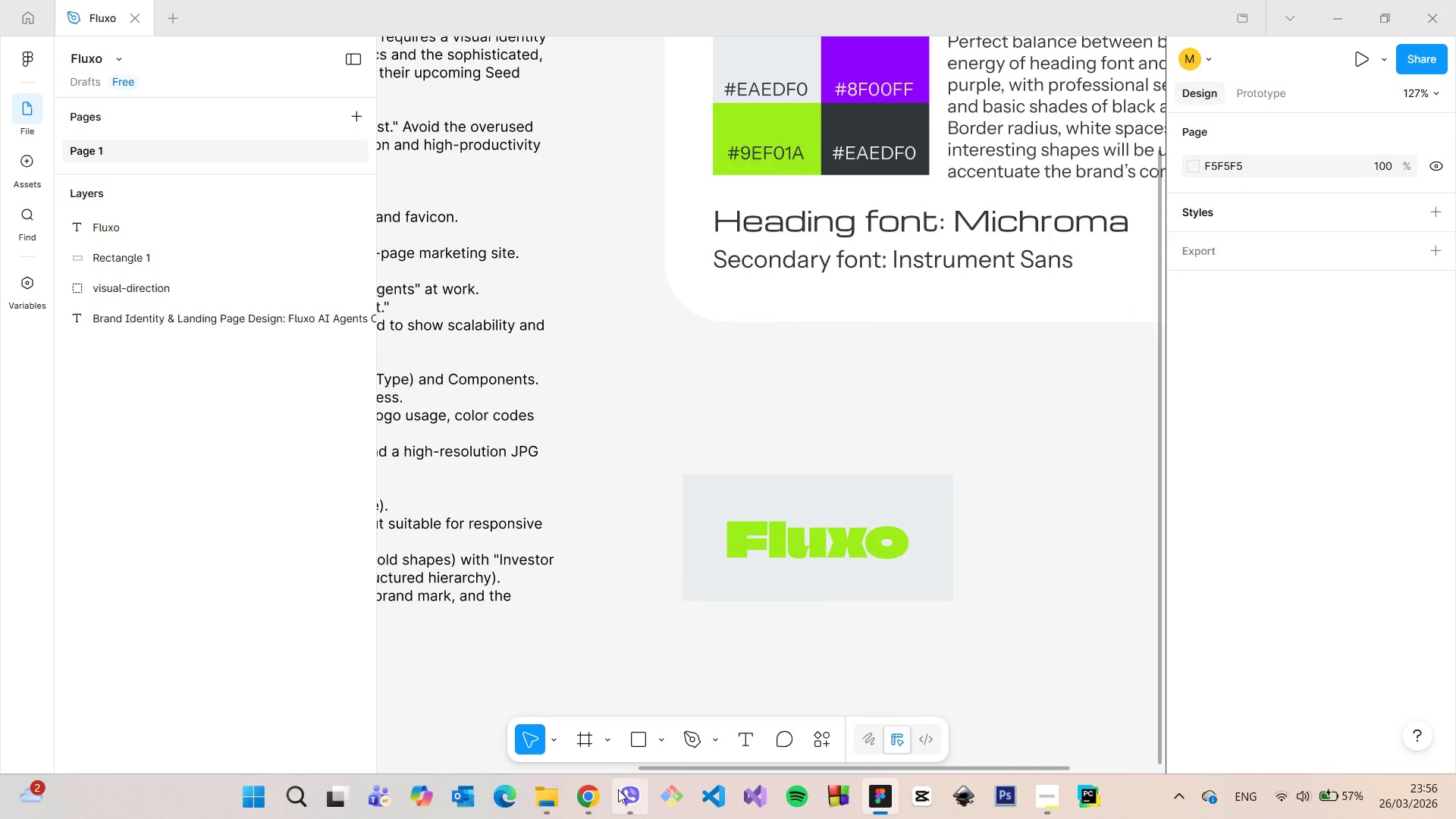 
left_click([598, 793])
 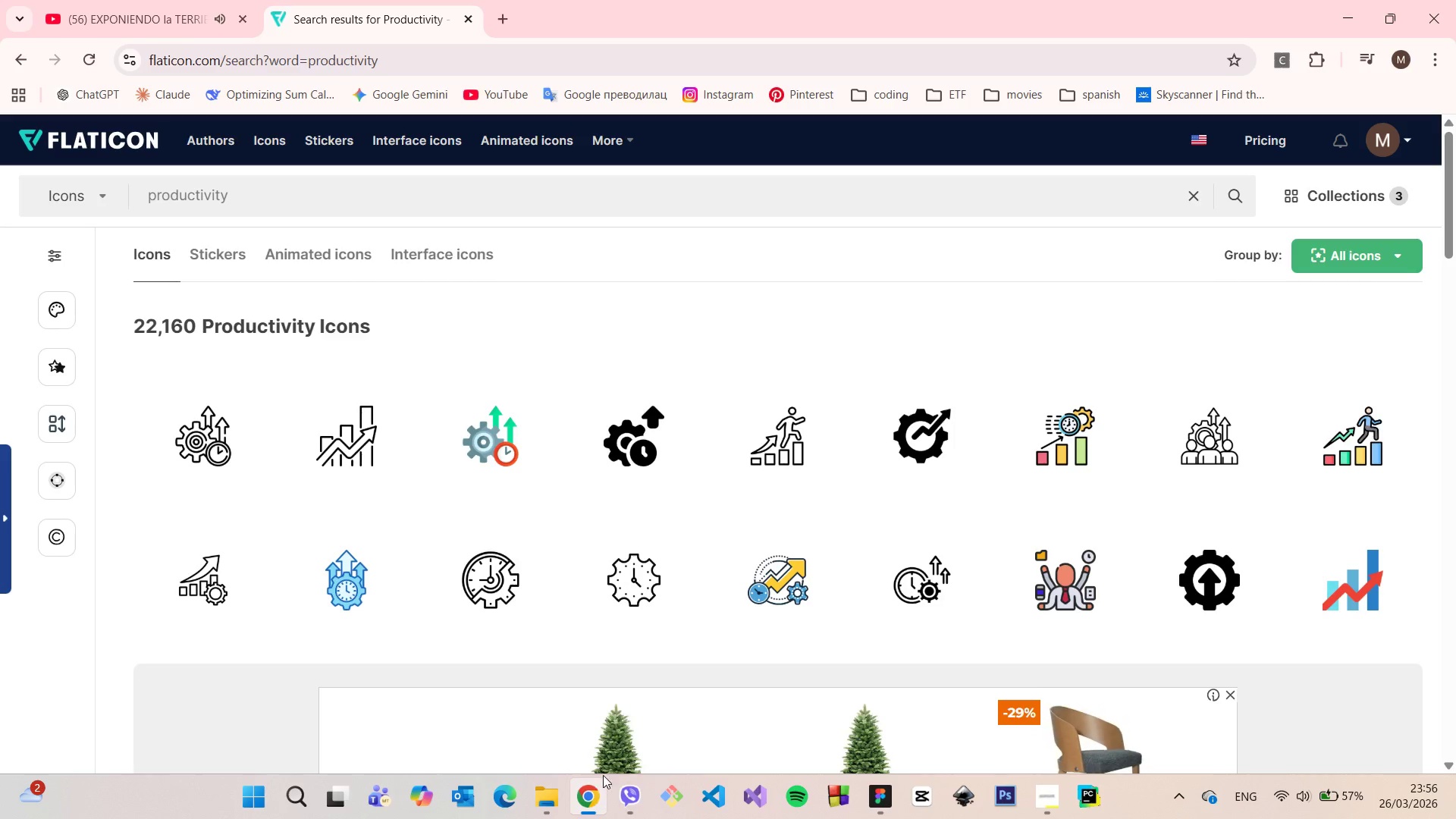 
scroll: coordinate [653, 574], scroll_direction: down, amount: 7.0
 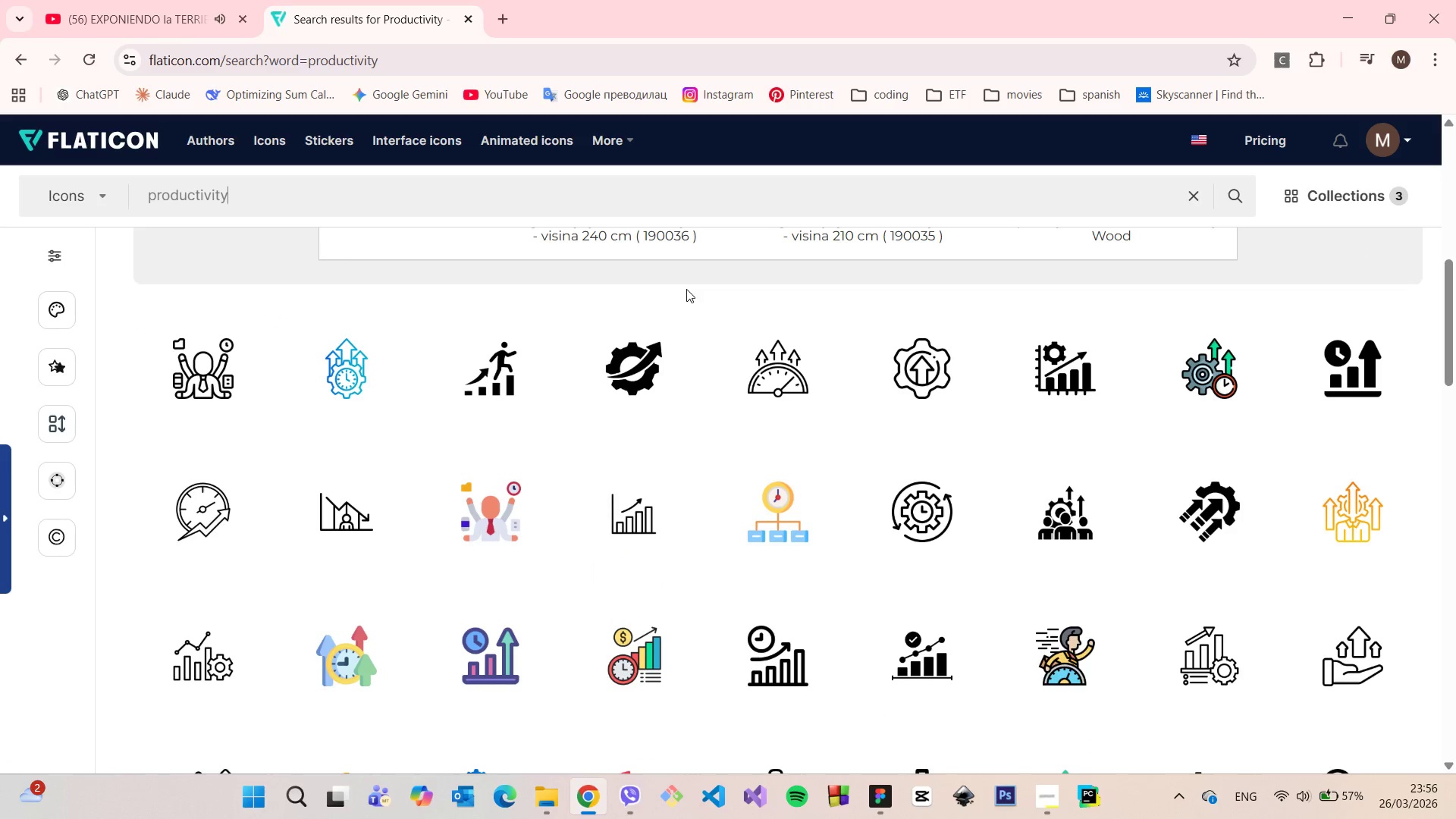 
wait(6.3)
 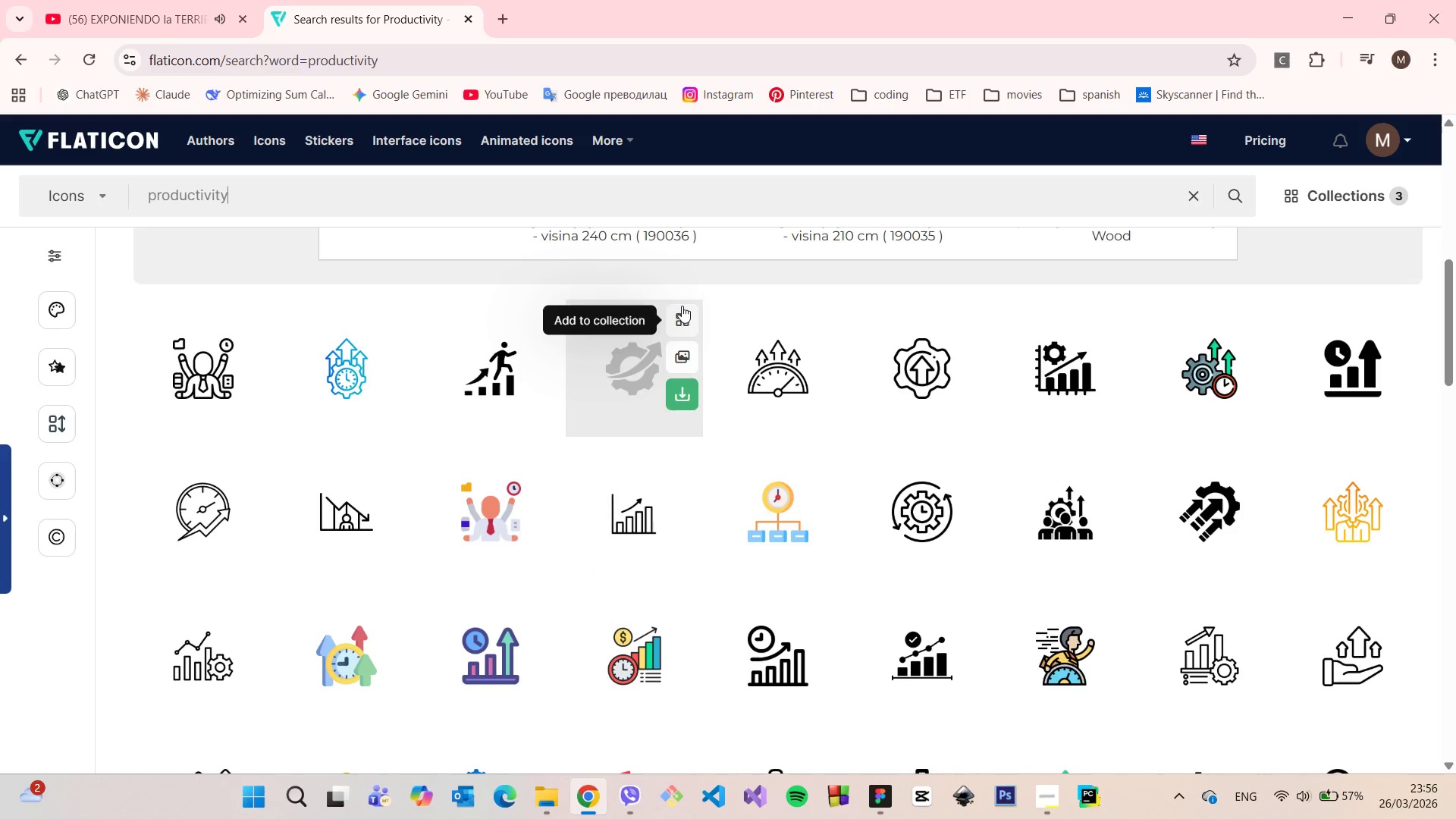 
scroll: coordinate [688, 289], scroll_direction: down, amount: 13.0
 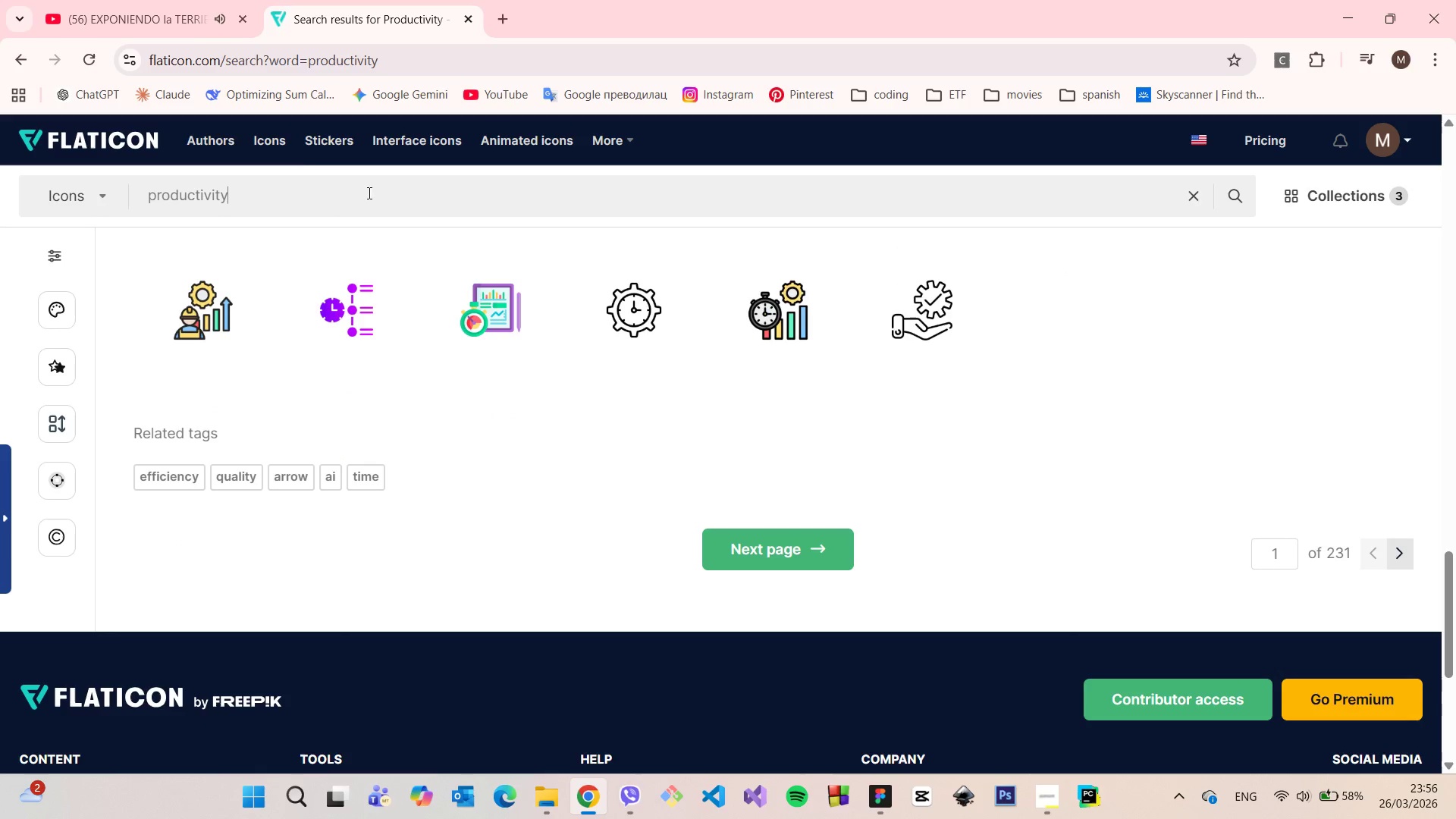 
left_click_drag(start_coordinate=[242, 200], to_coordinate=[143, 194])
 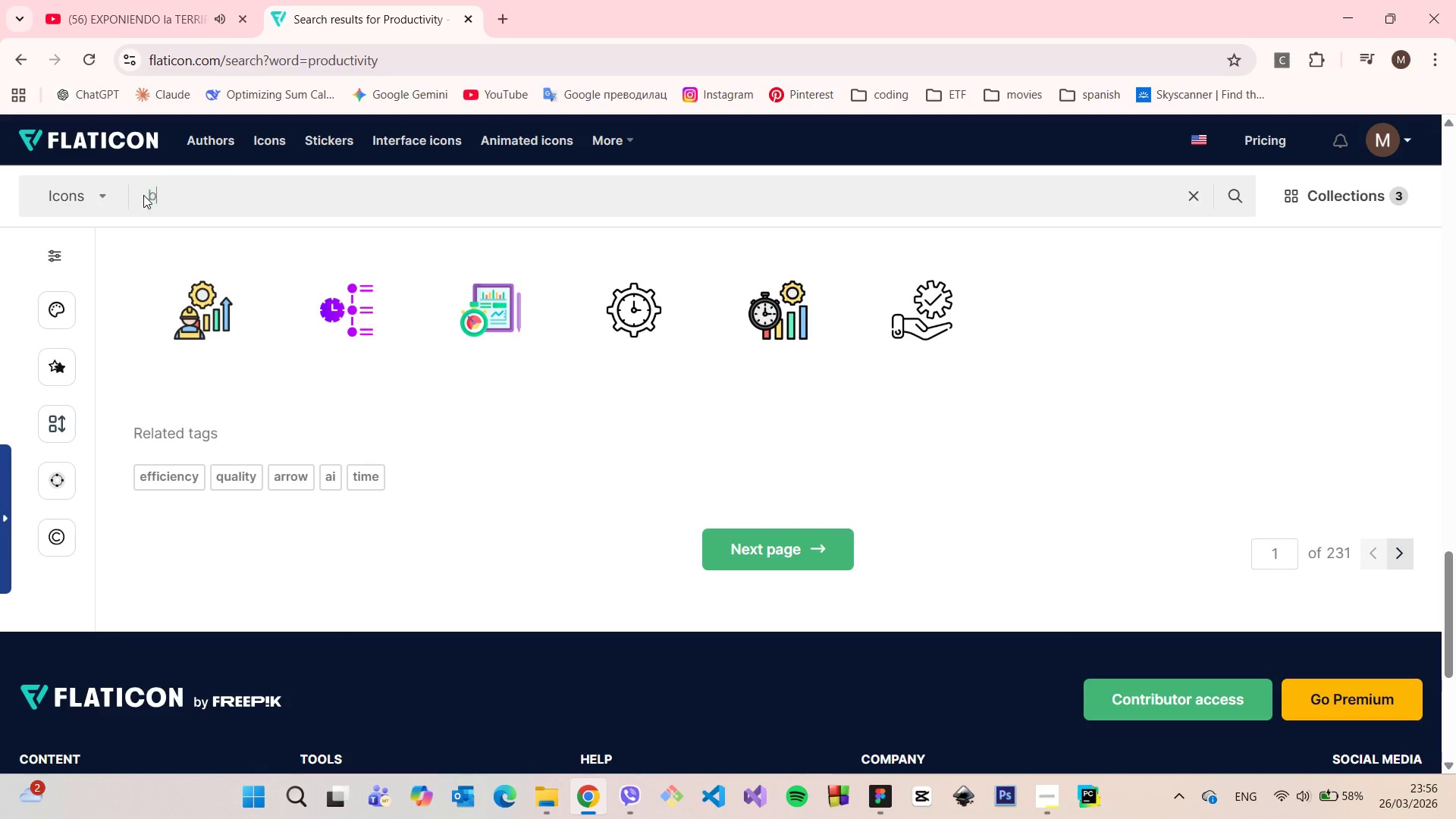 
type(boost)
 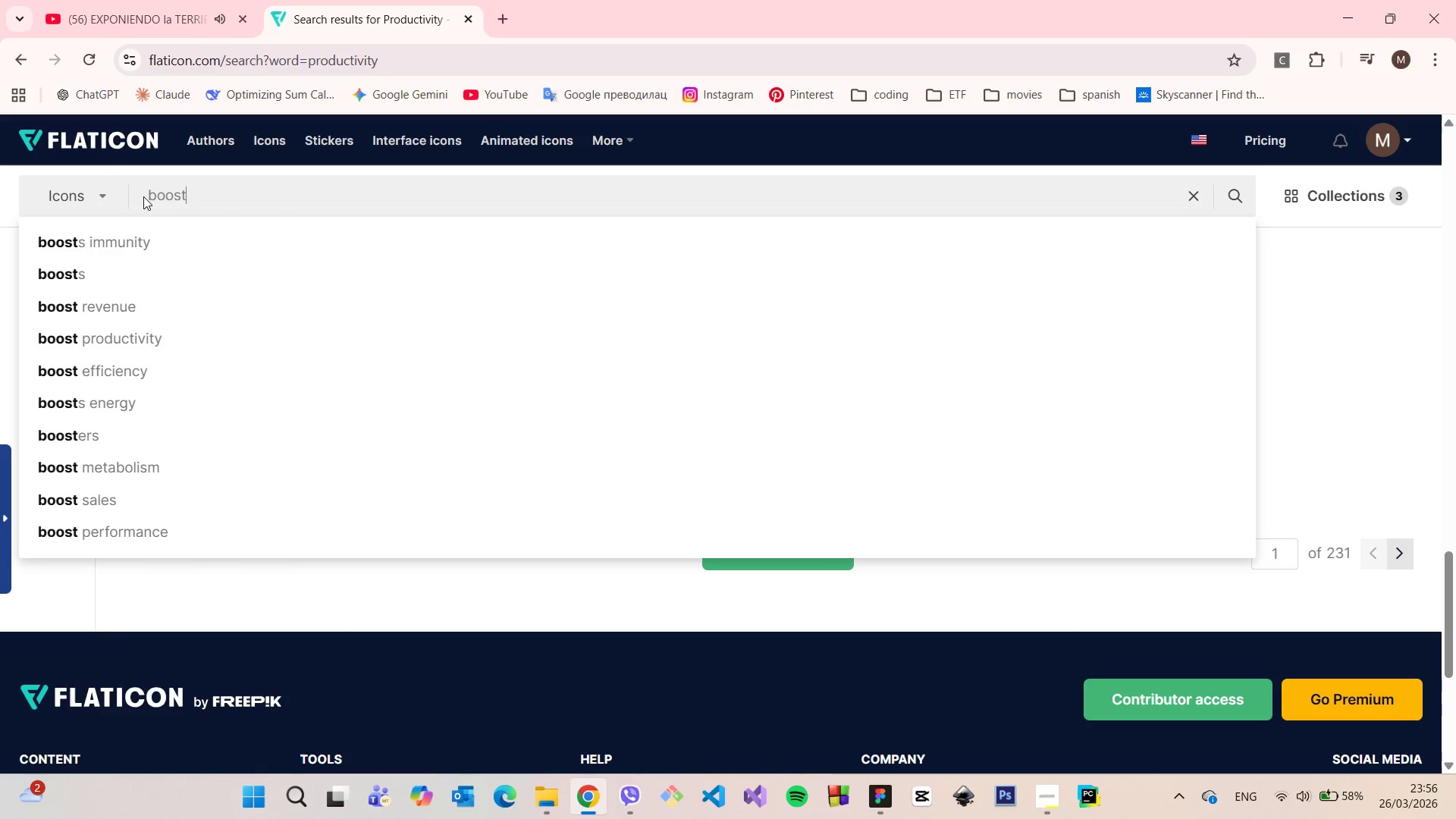 
key(Enter)
 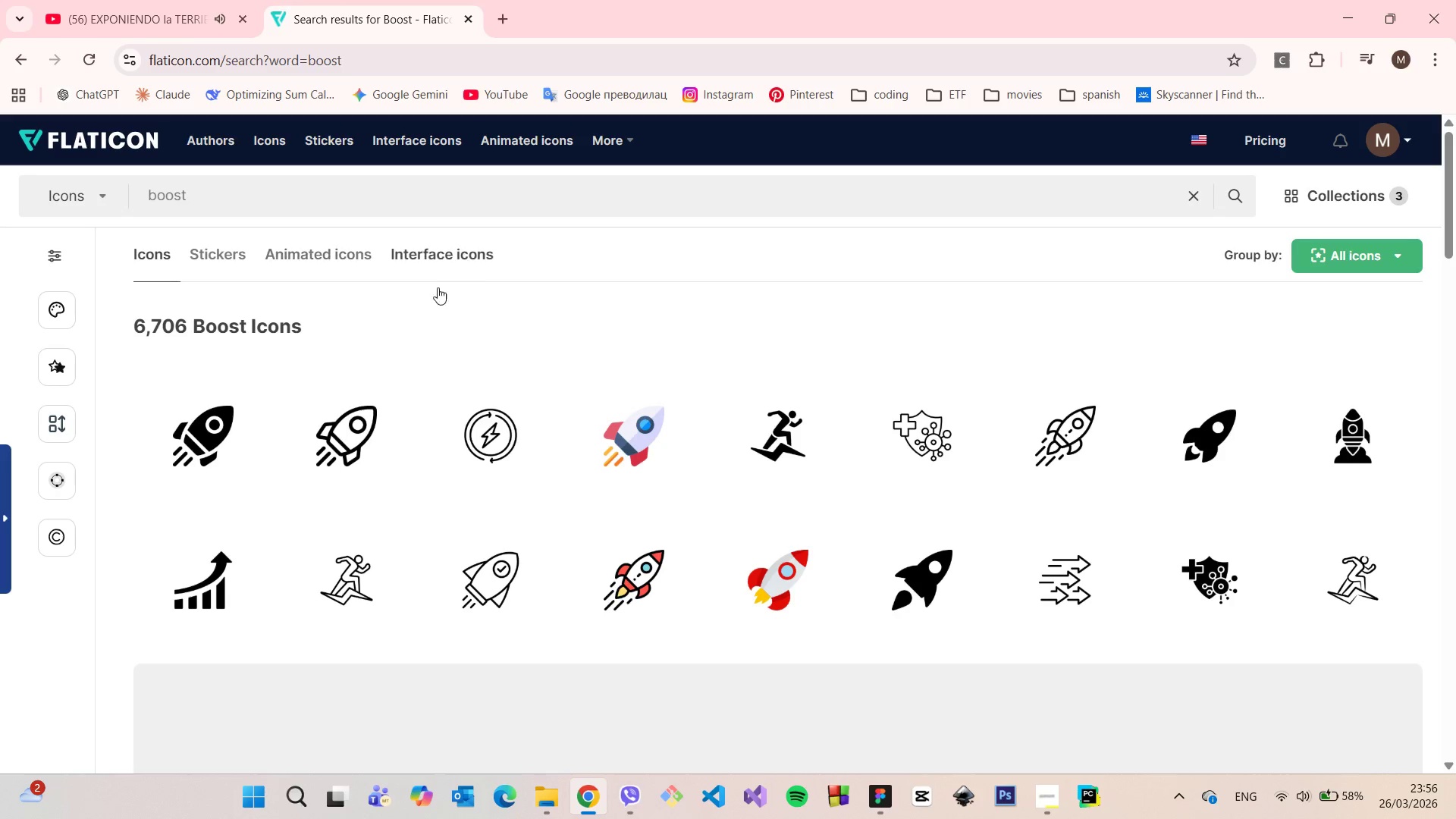 
scroll: coordinate [579, 333], scroll_direction: down, amount: 7.0
 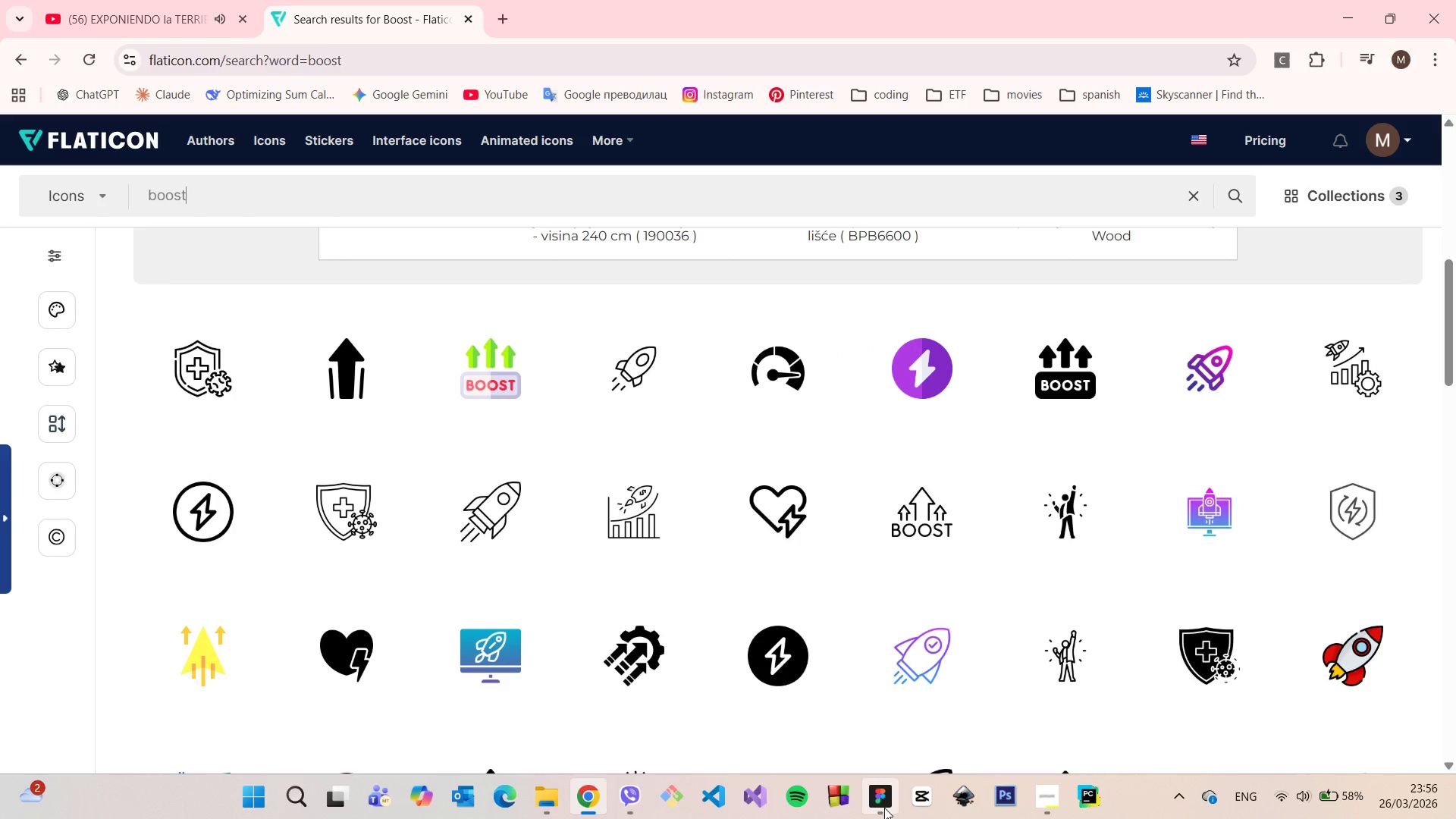 
left_click([884, 808])
 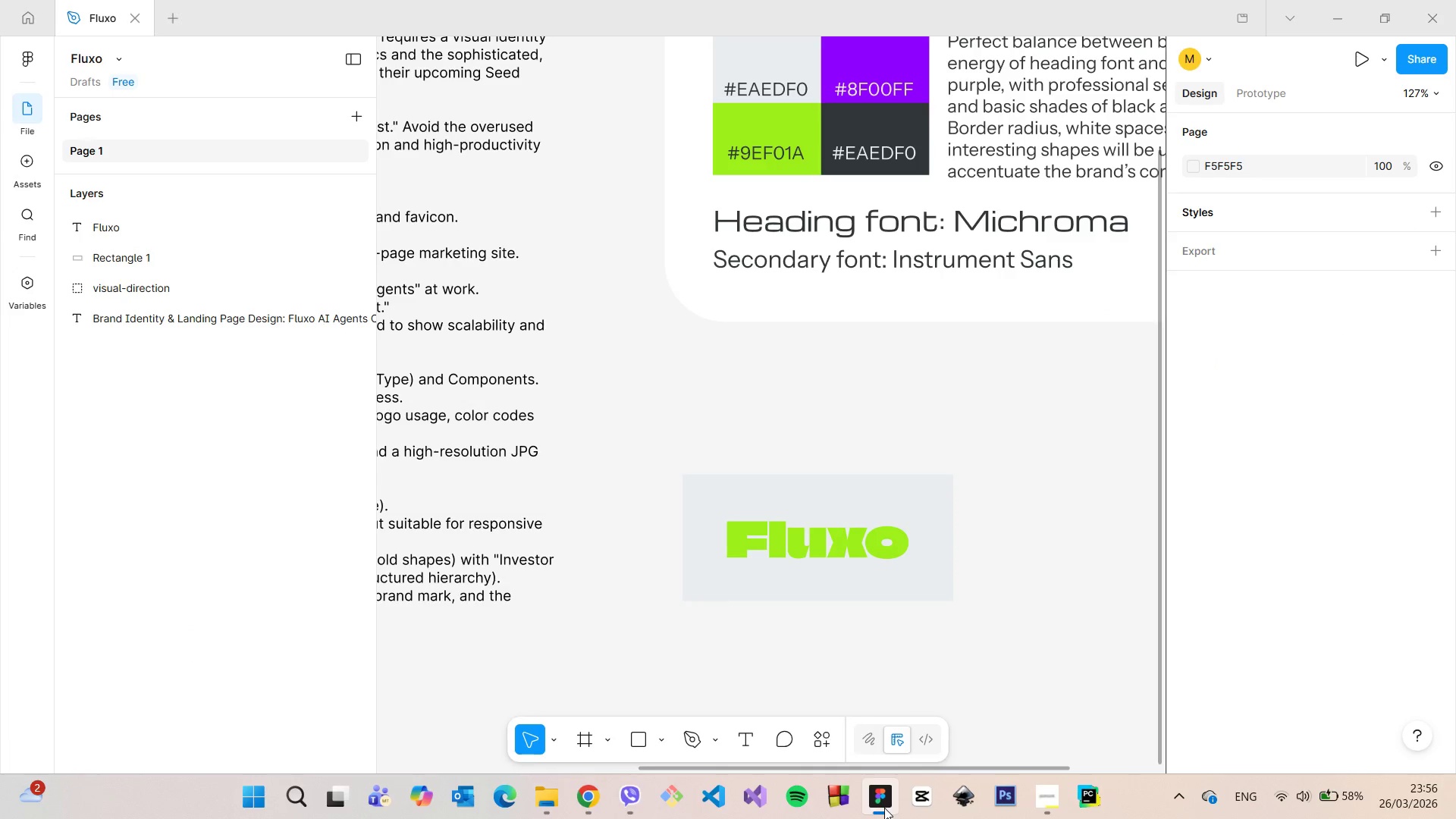 
left_click([884, 808])
 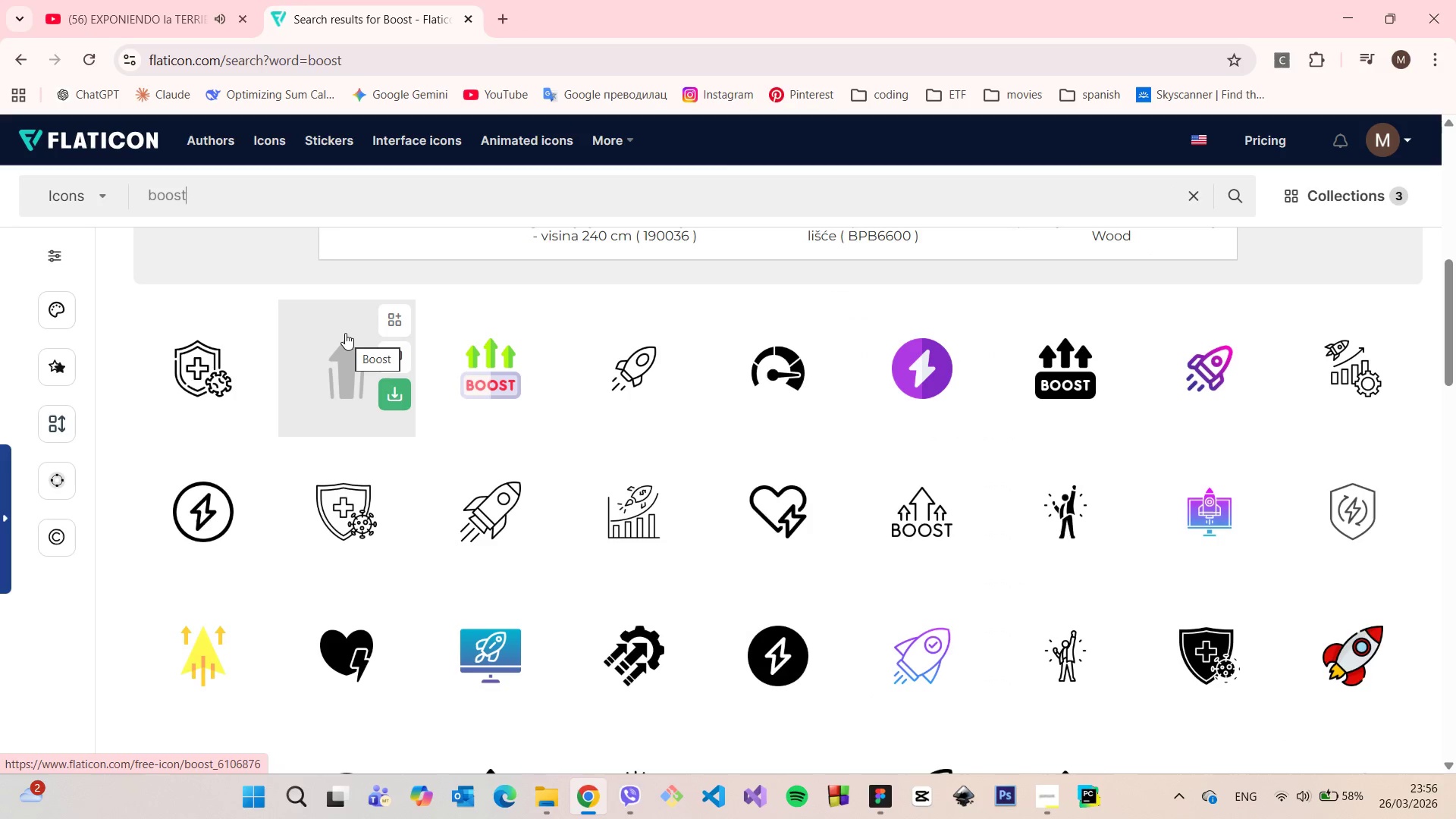 
left_click([345, 333])
 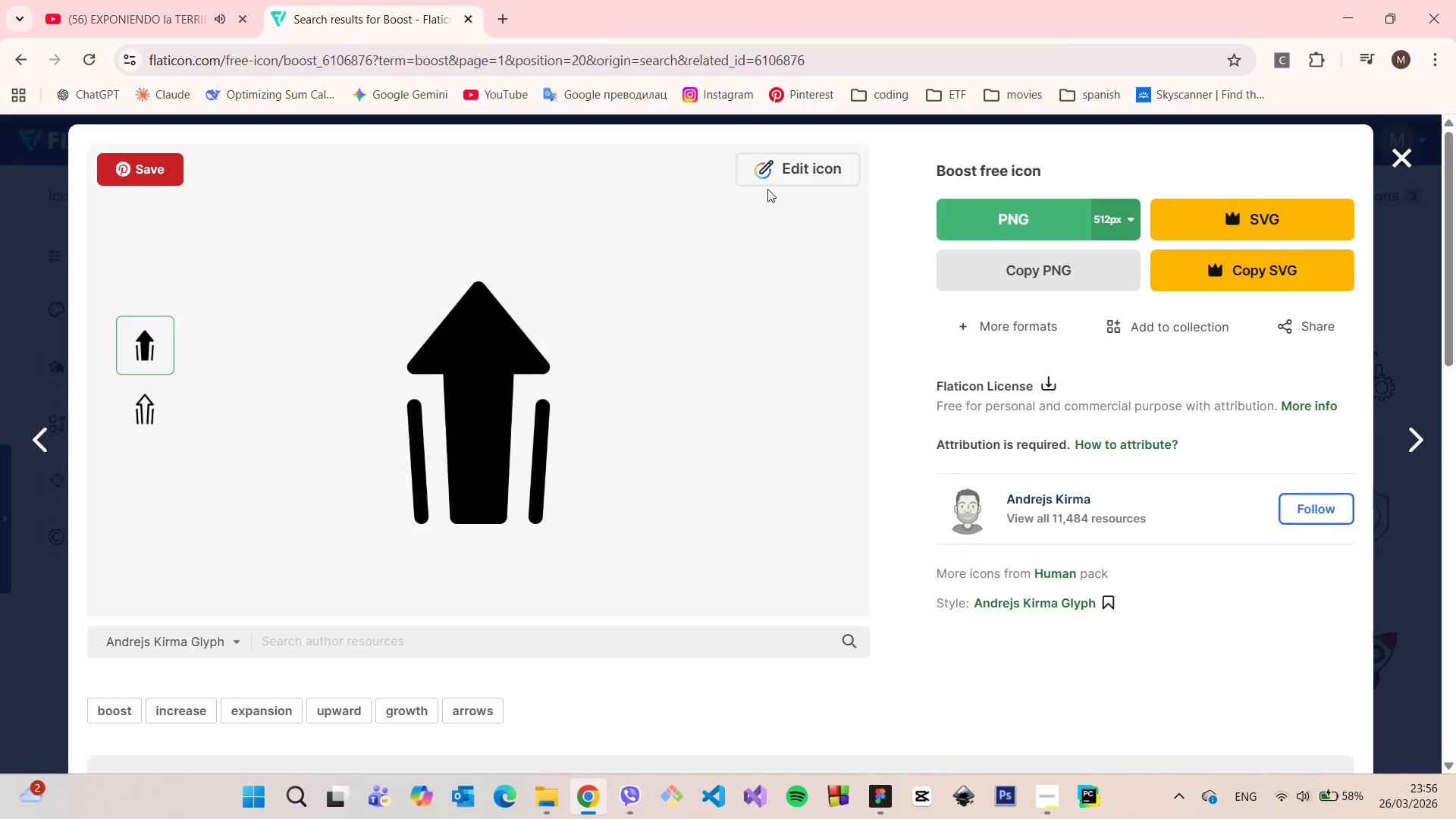 
left_click([800, 164])
 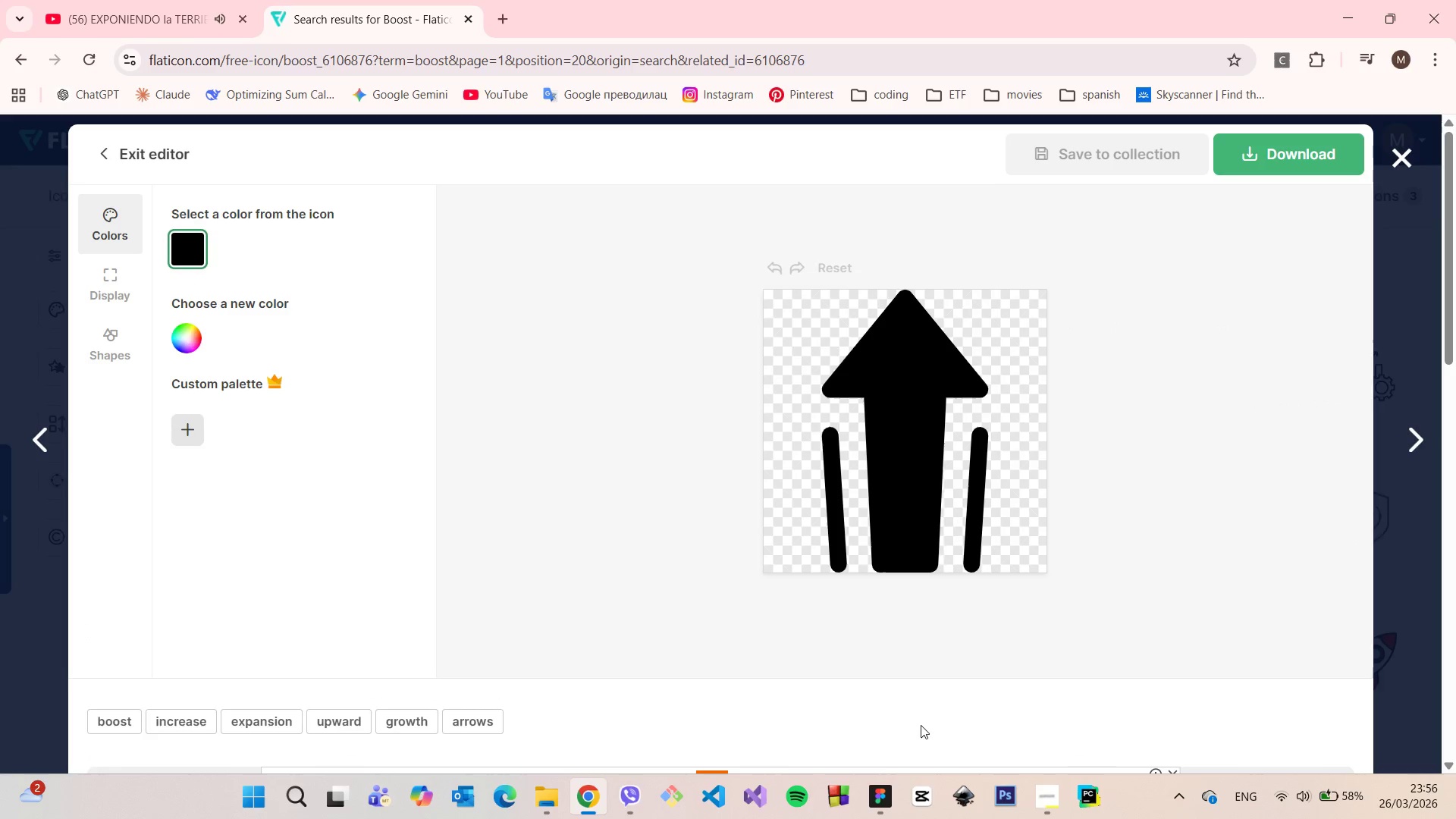 
left_click([880, 789])
 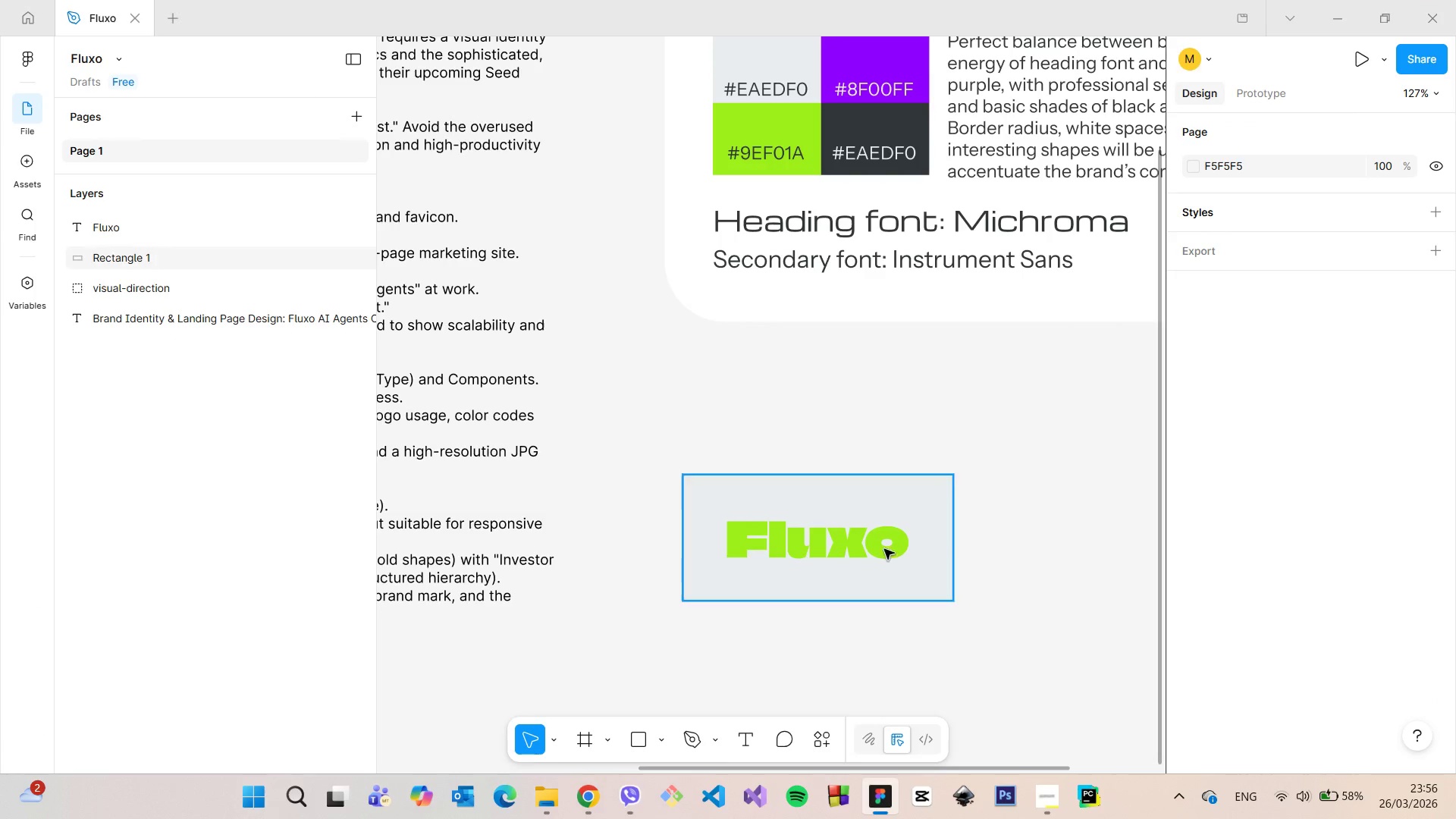 
left_click([880, 544])
 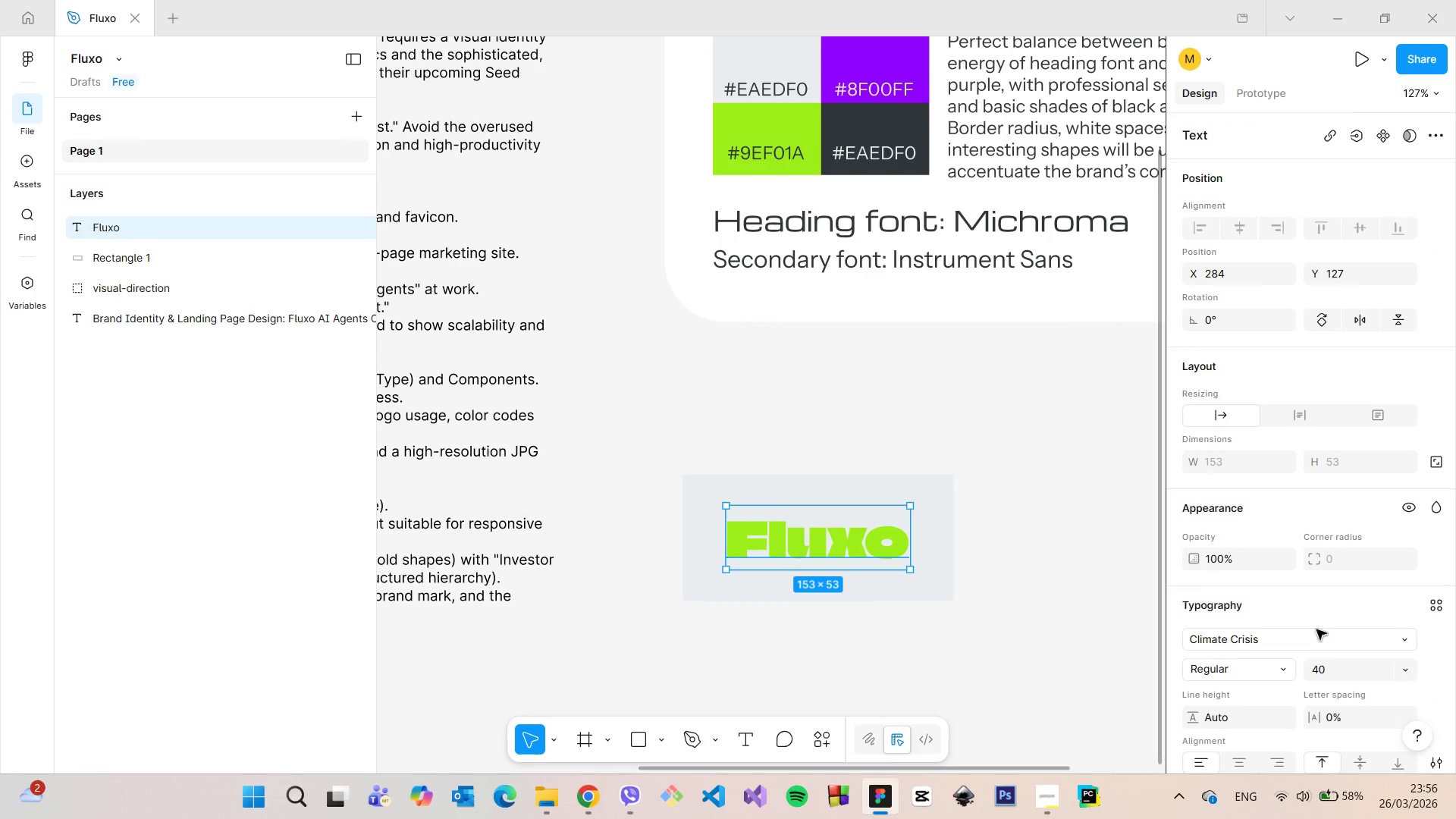 
scroll: coordinate [1357, 648], scroll_direction: down, amount: 4.0
 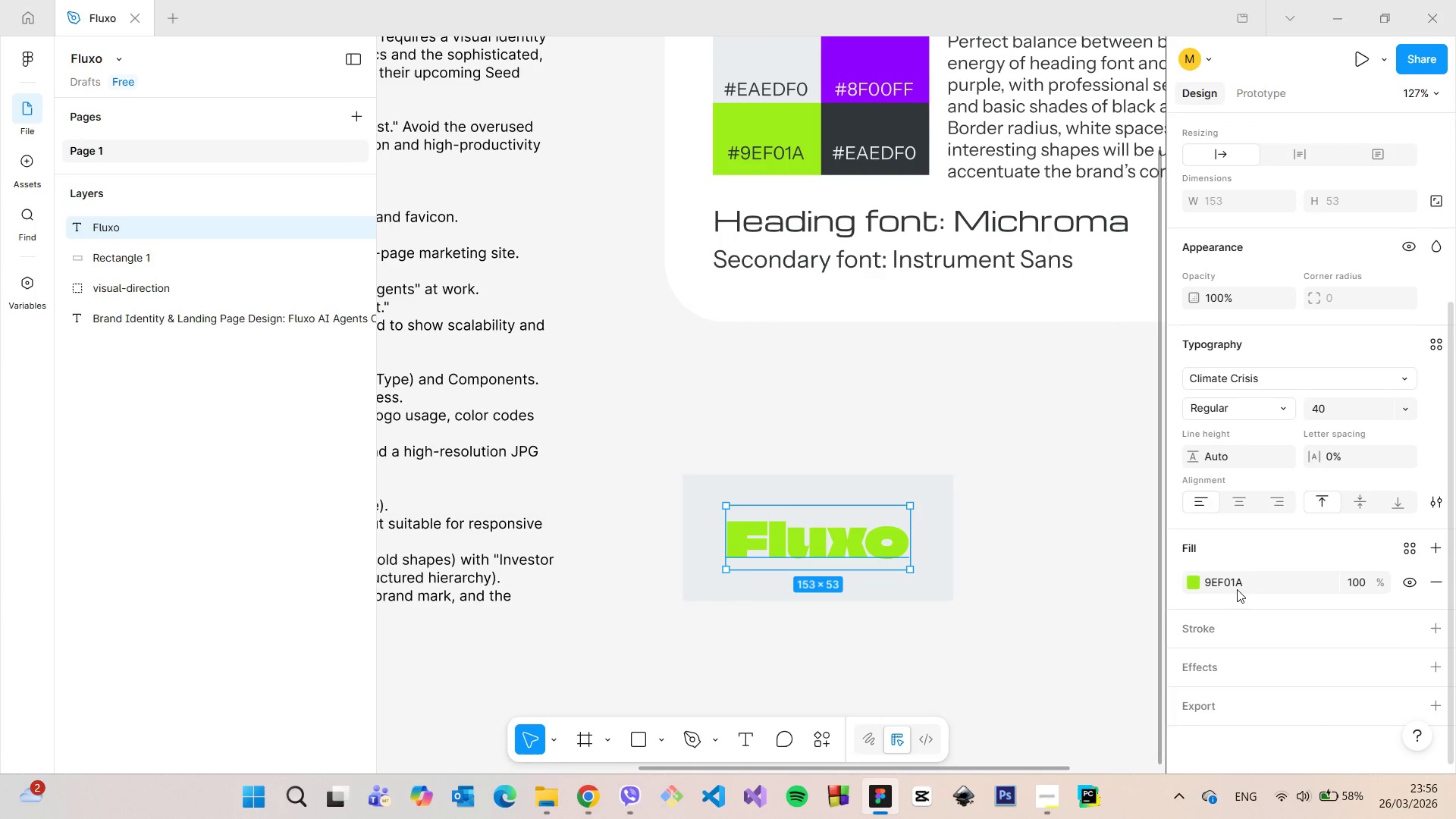 
left_click([1235, 583])
 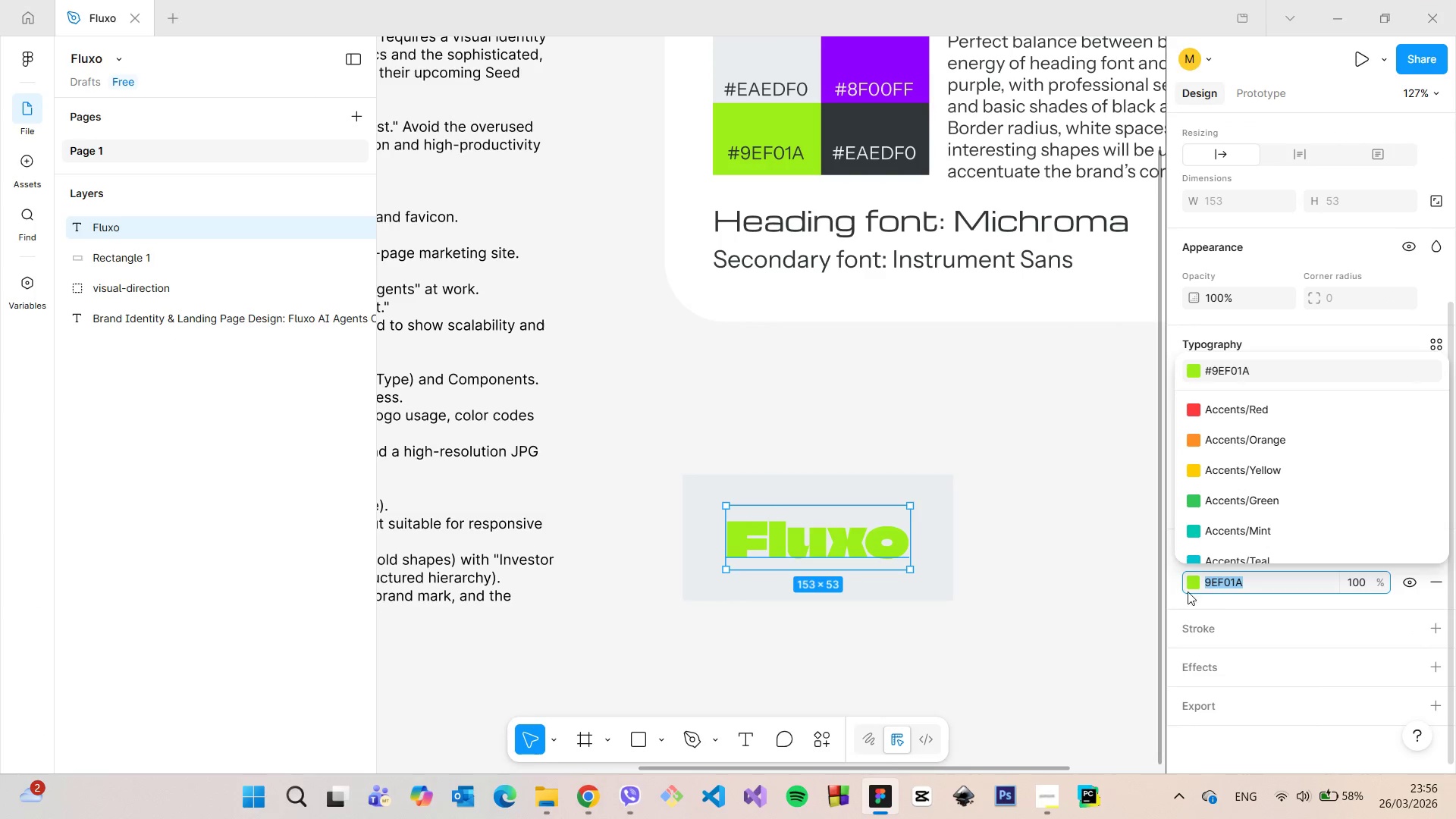 
key(Control+C)
 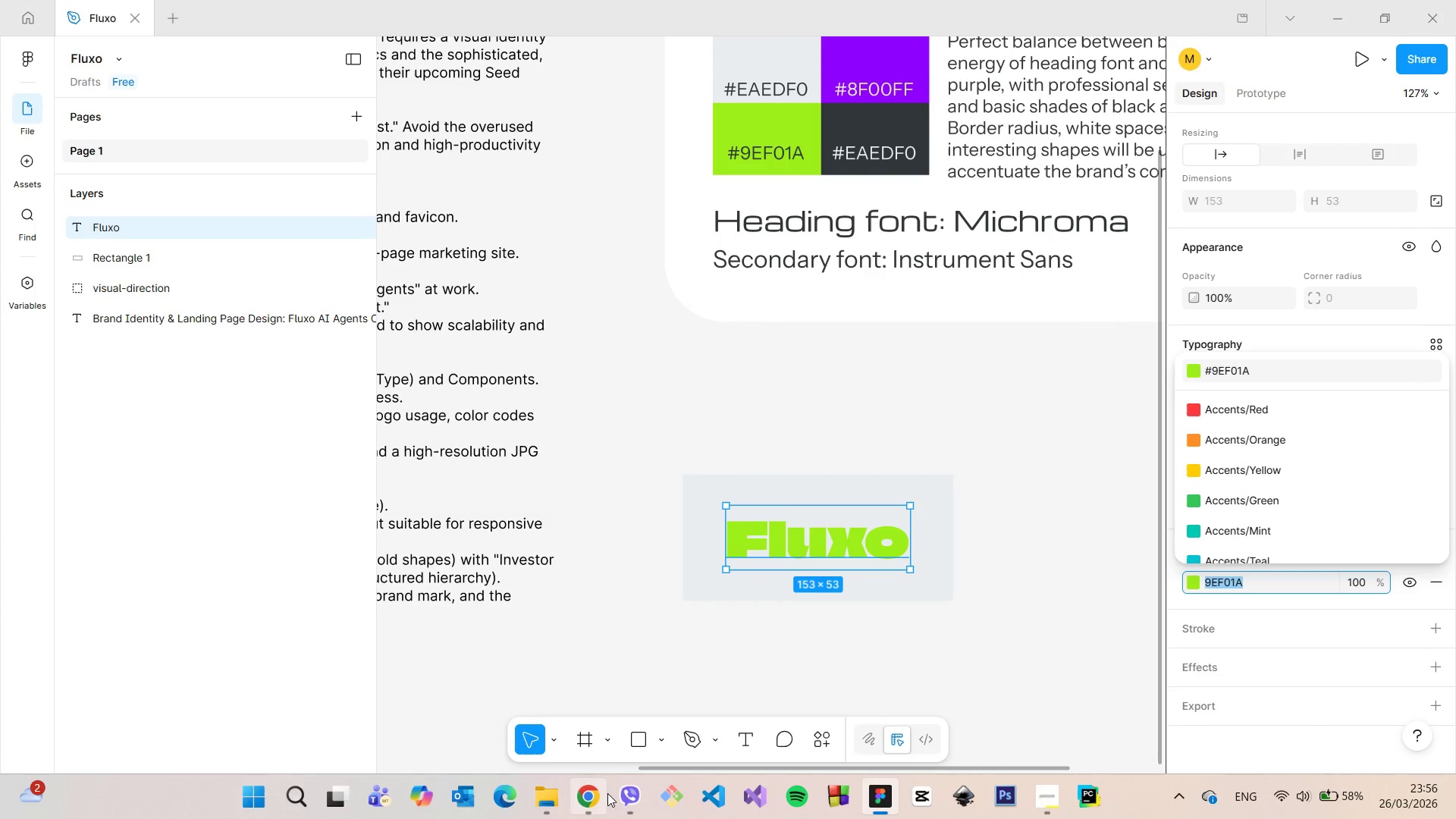 
left_click([590, 805])
 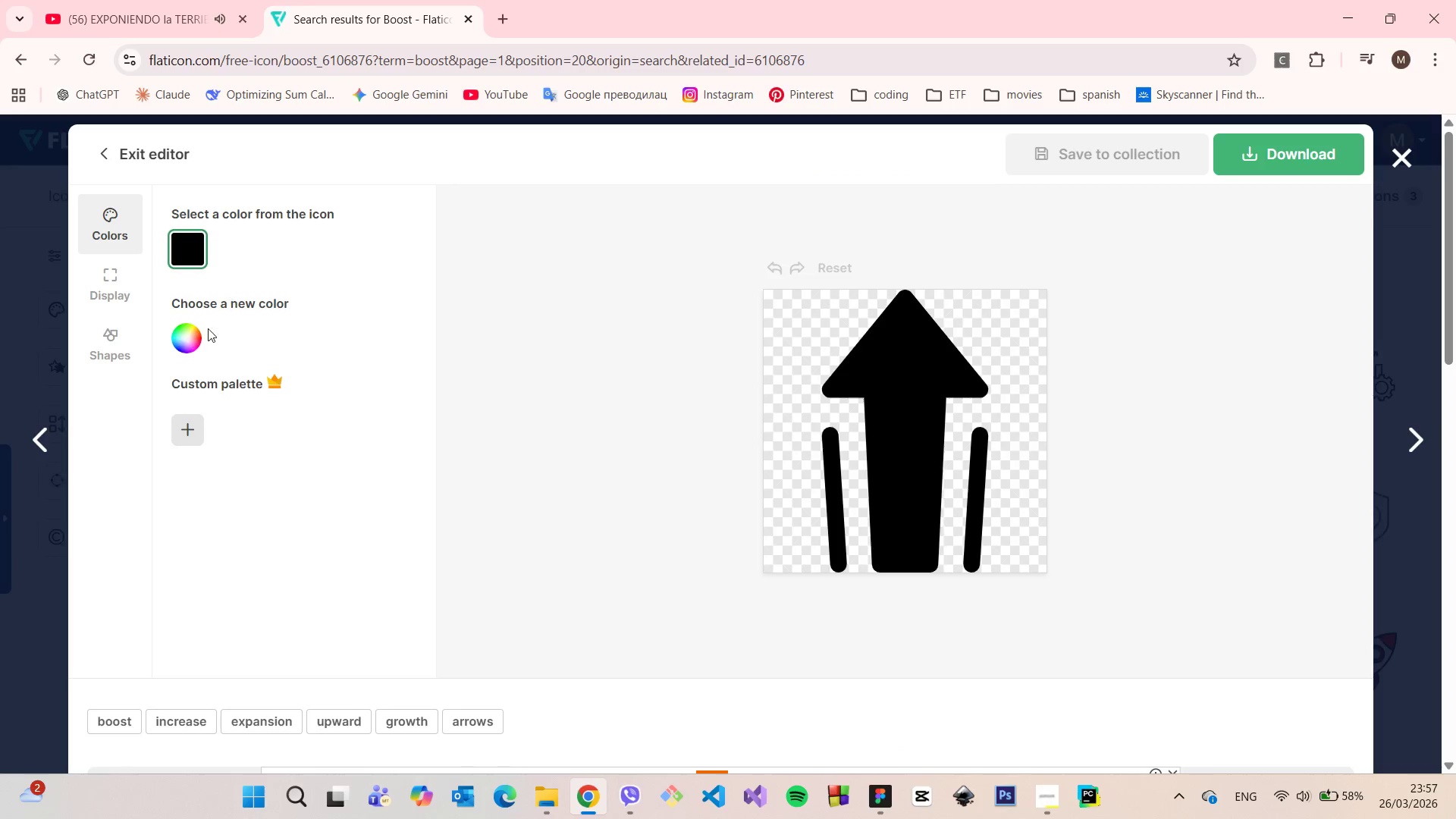 
left_click([191, 338])
 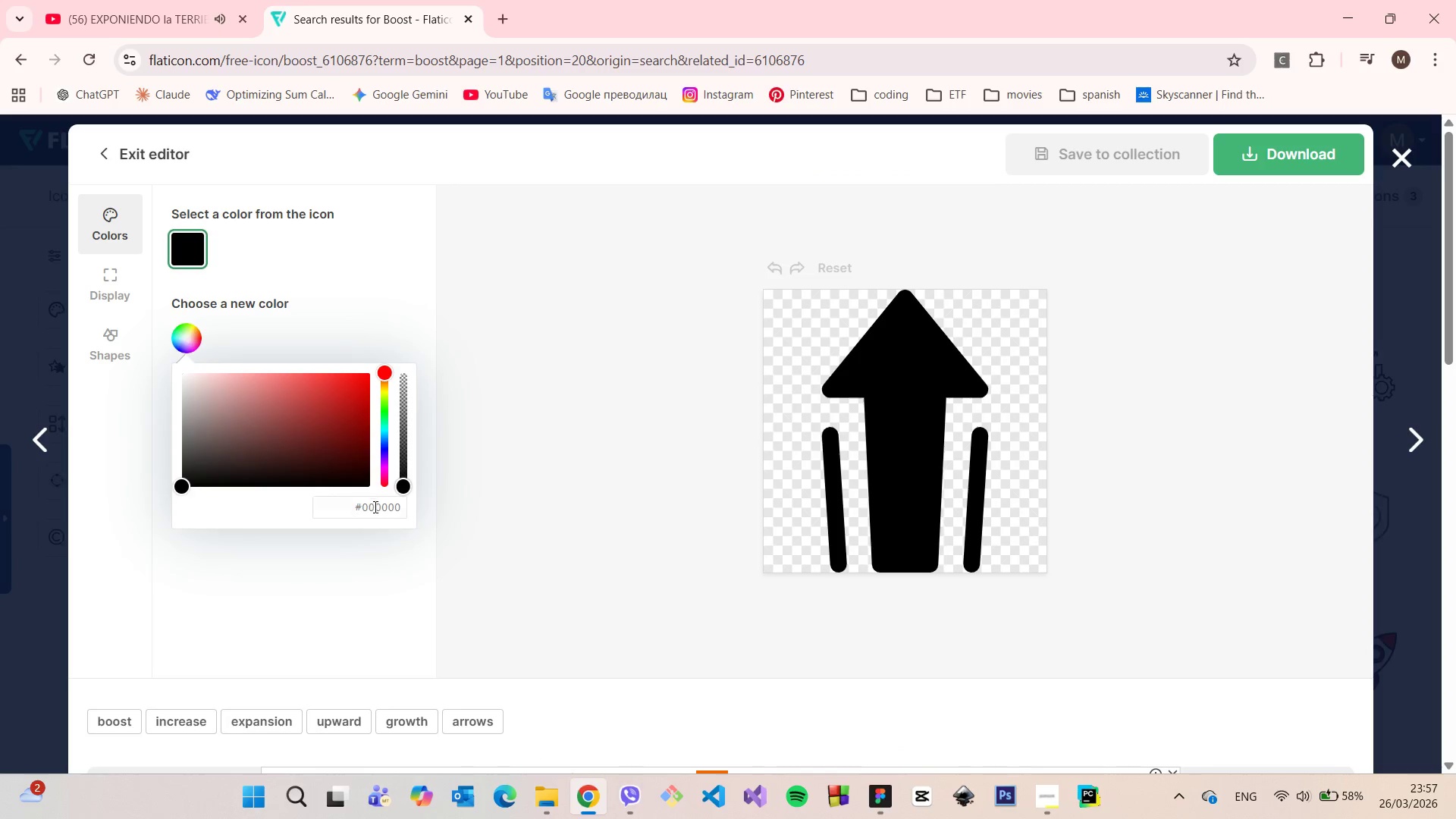 
double_click([375, 510])
 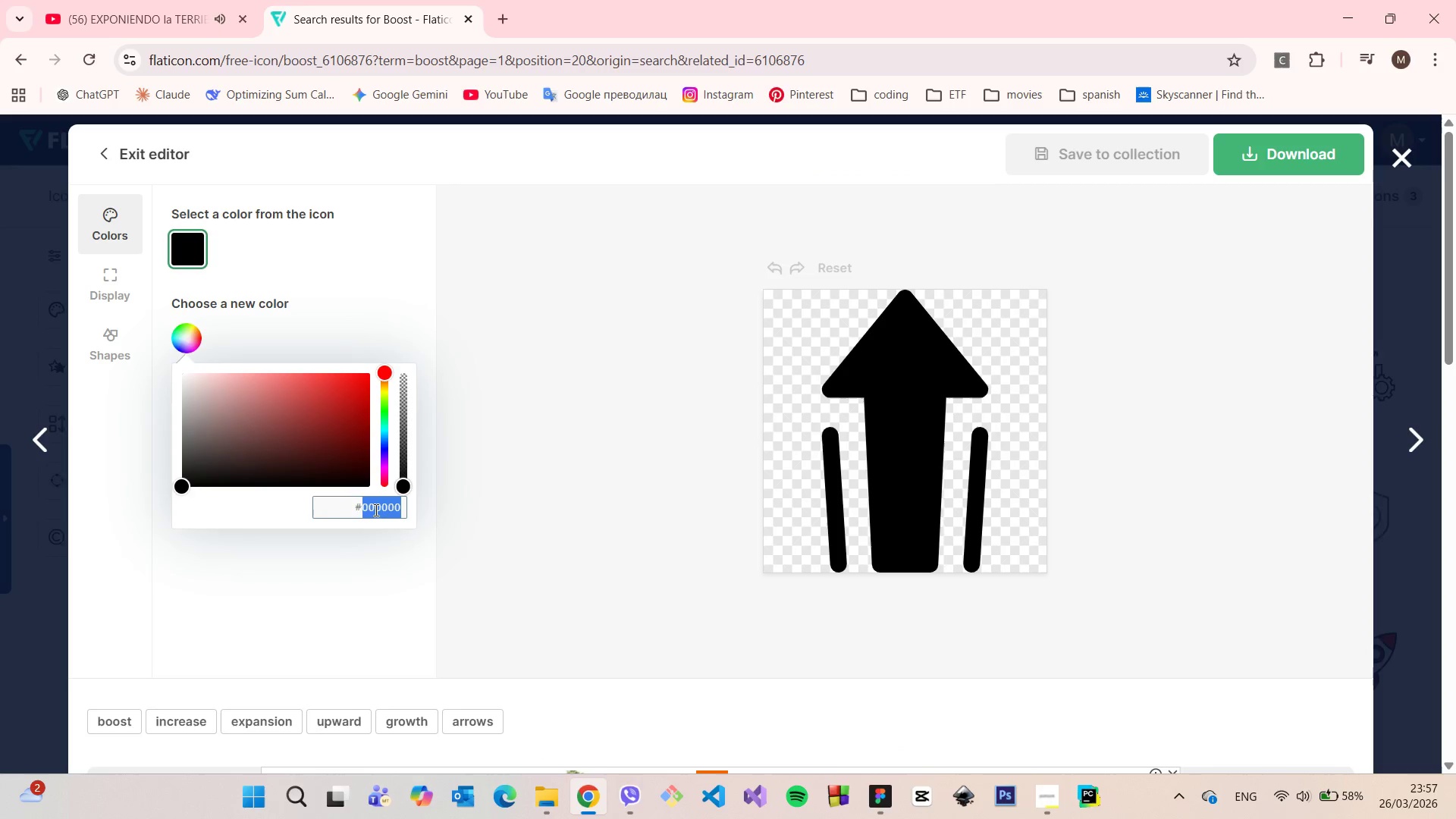 
key(Control+ControlLeft)
 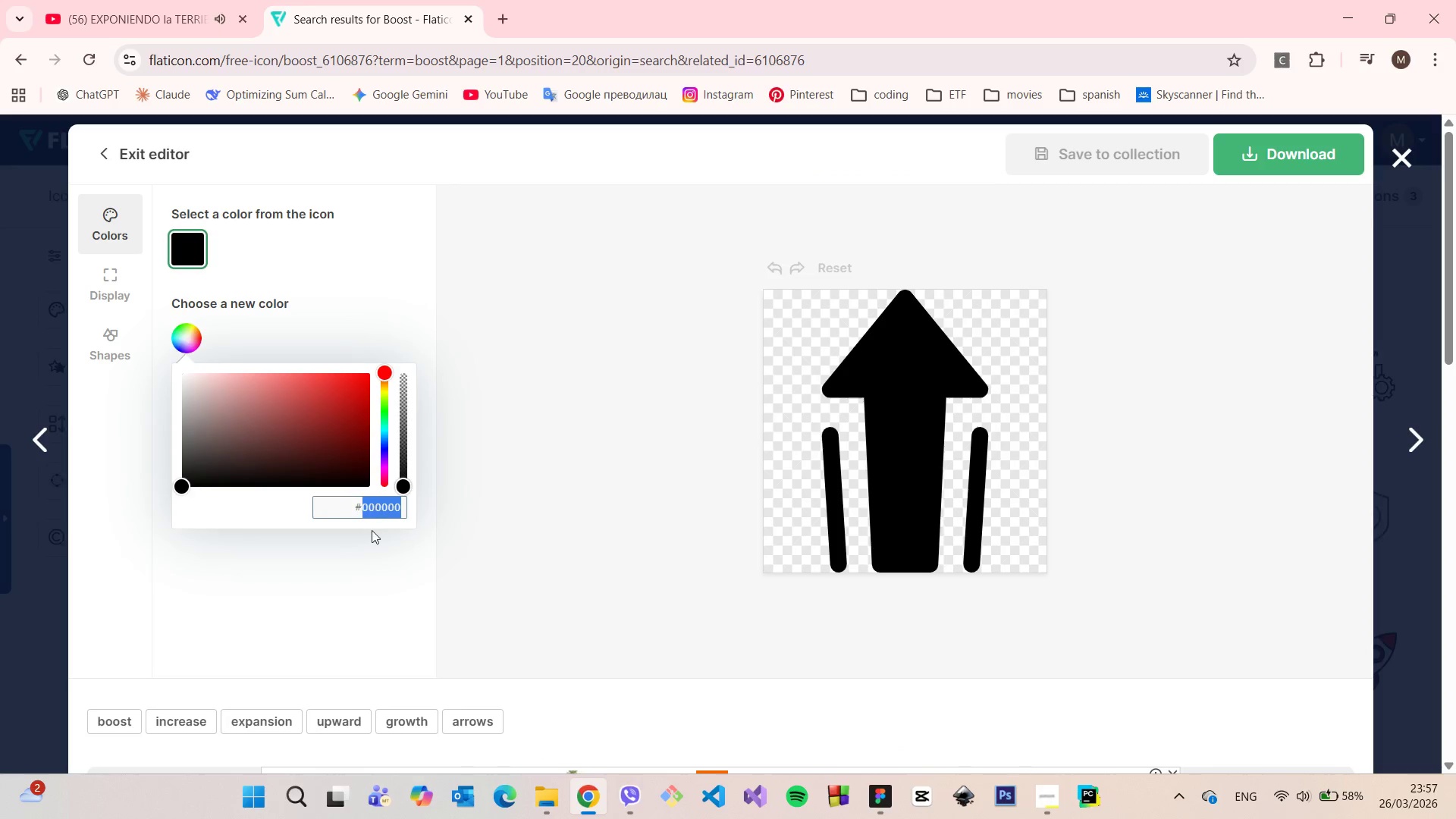 
key(Control+V)
 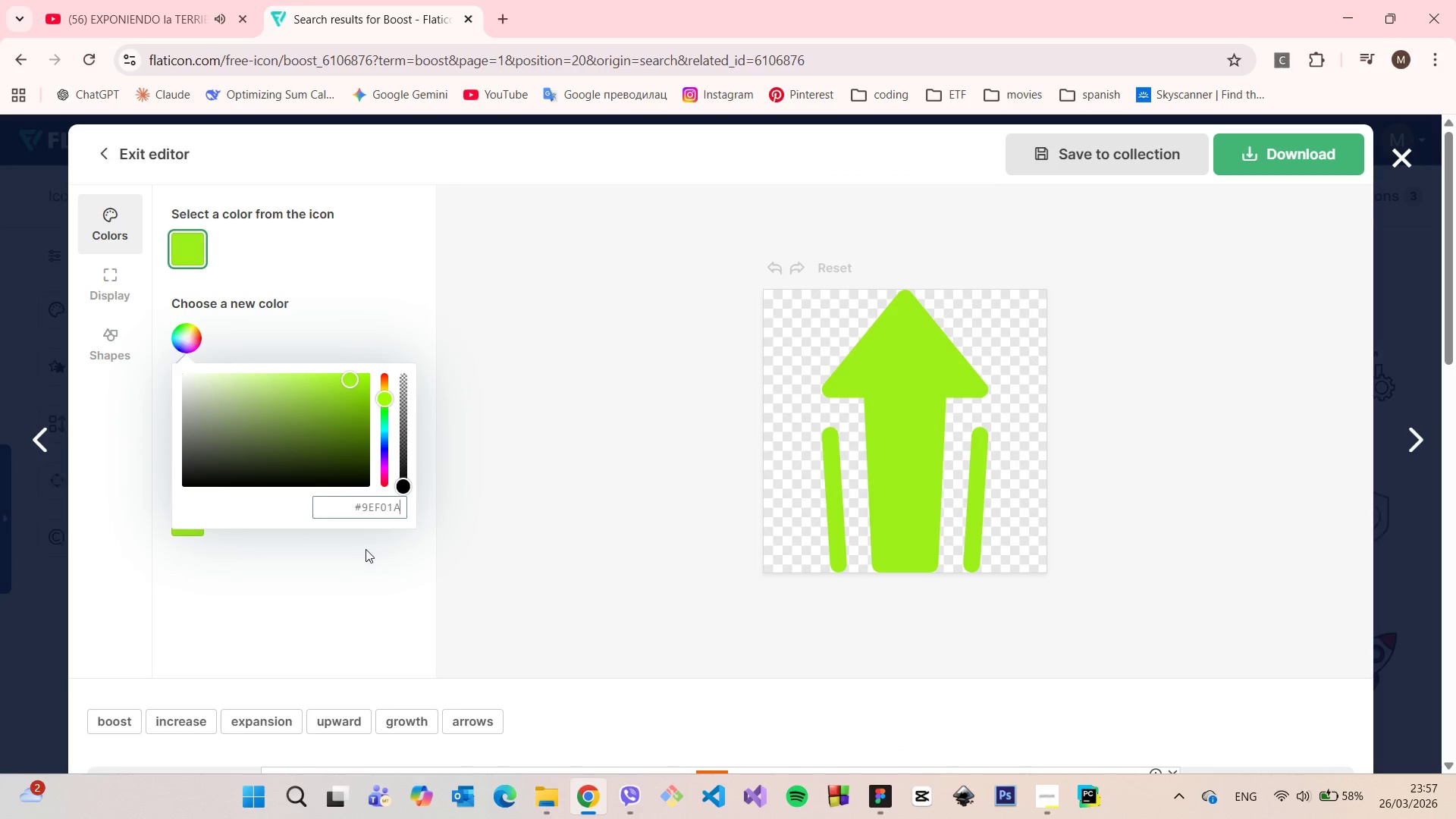 
left_click([366, 549])
 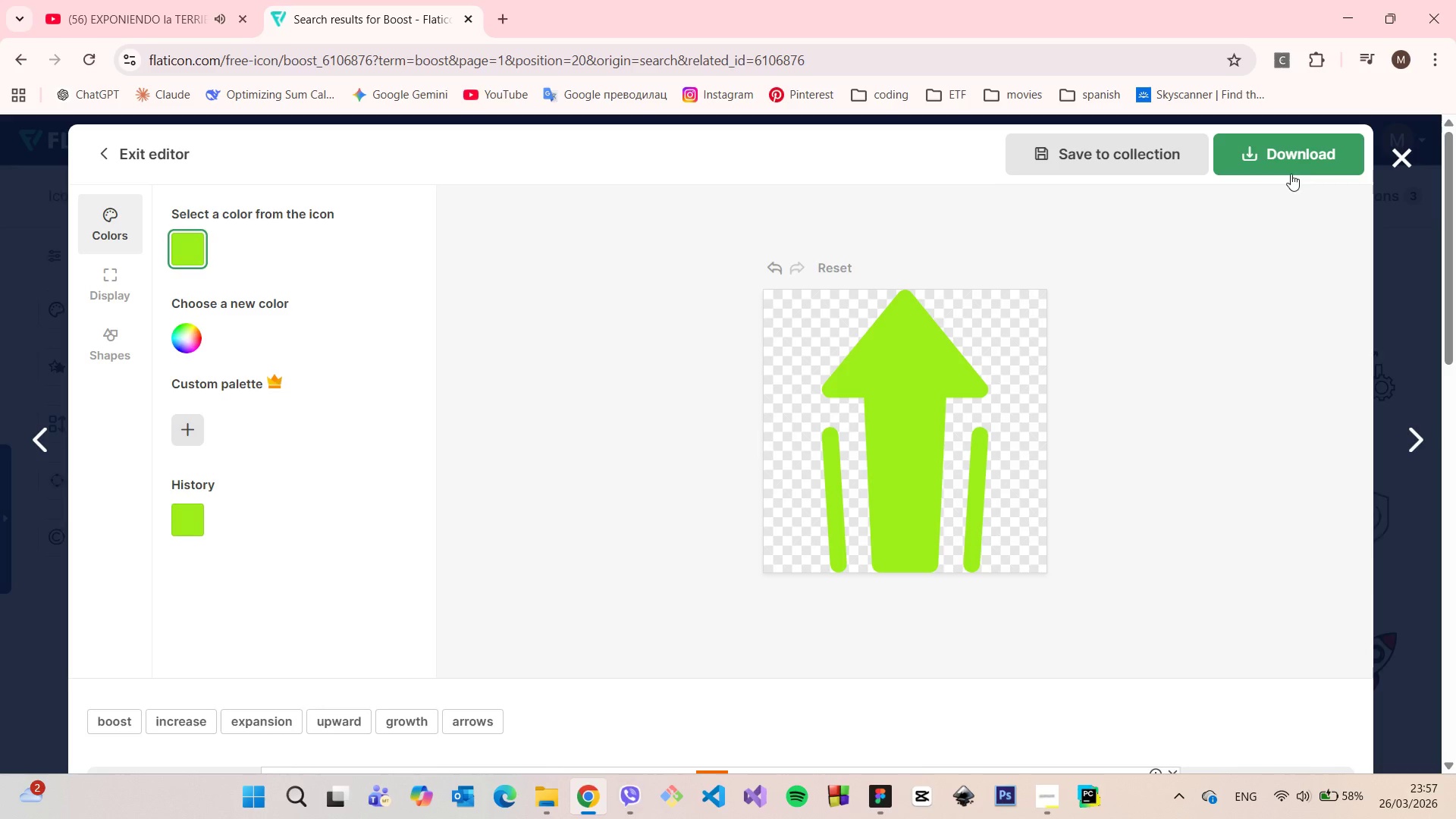 
left_click([1288, 166])
 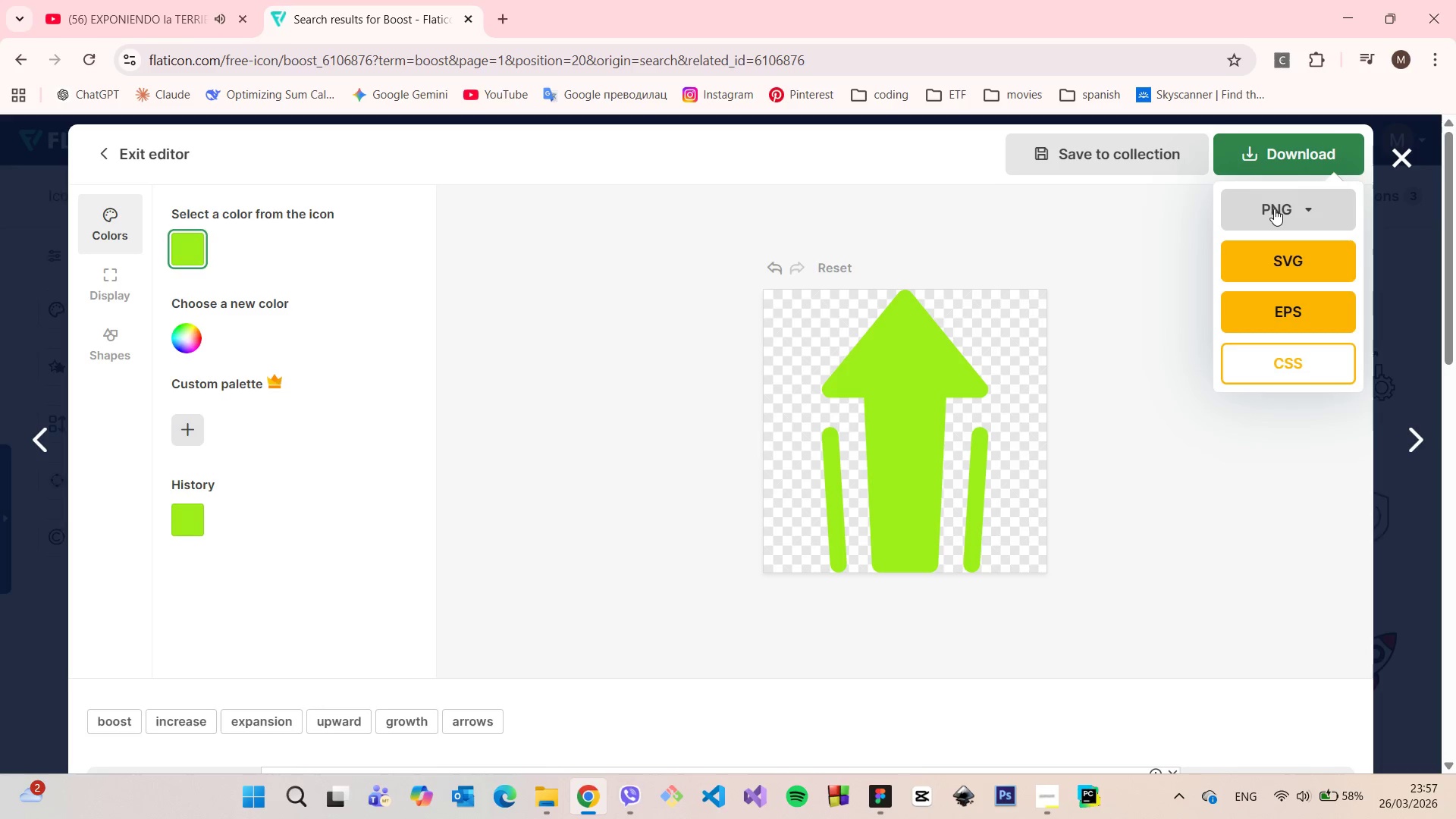 
left_click([1274, 209])
 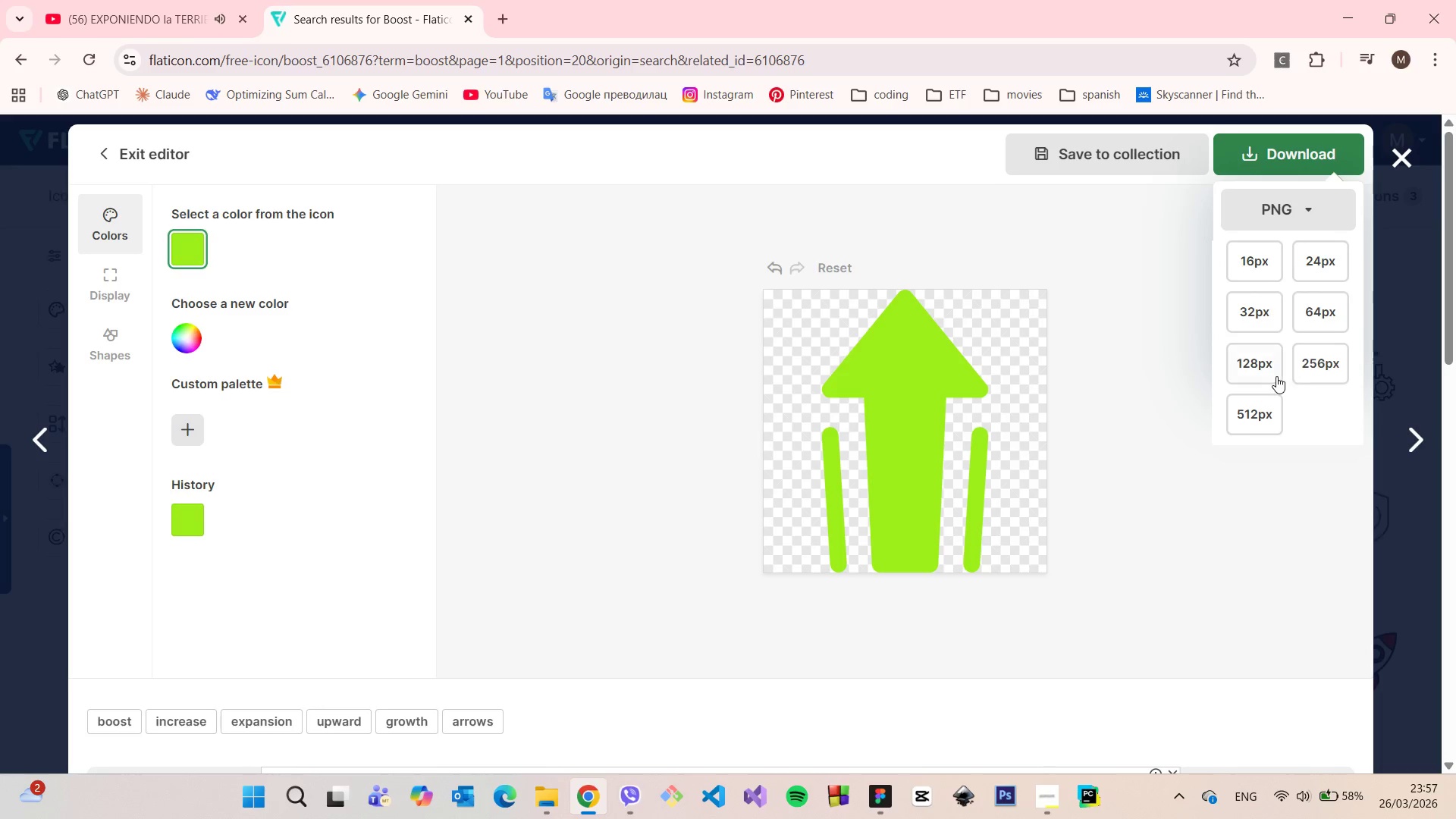 
left_click([1269, 373])
 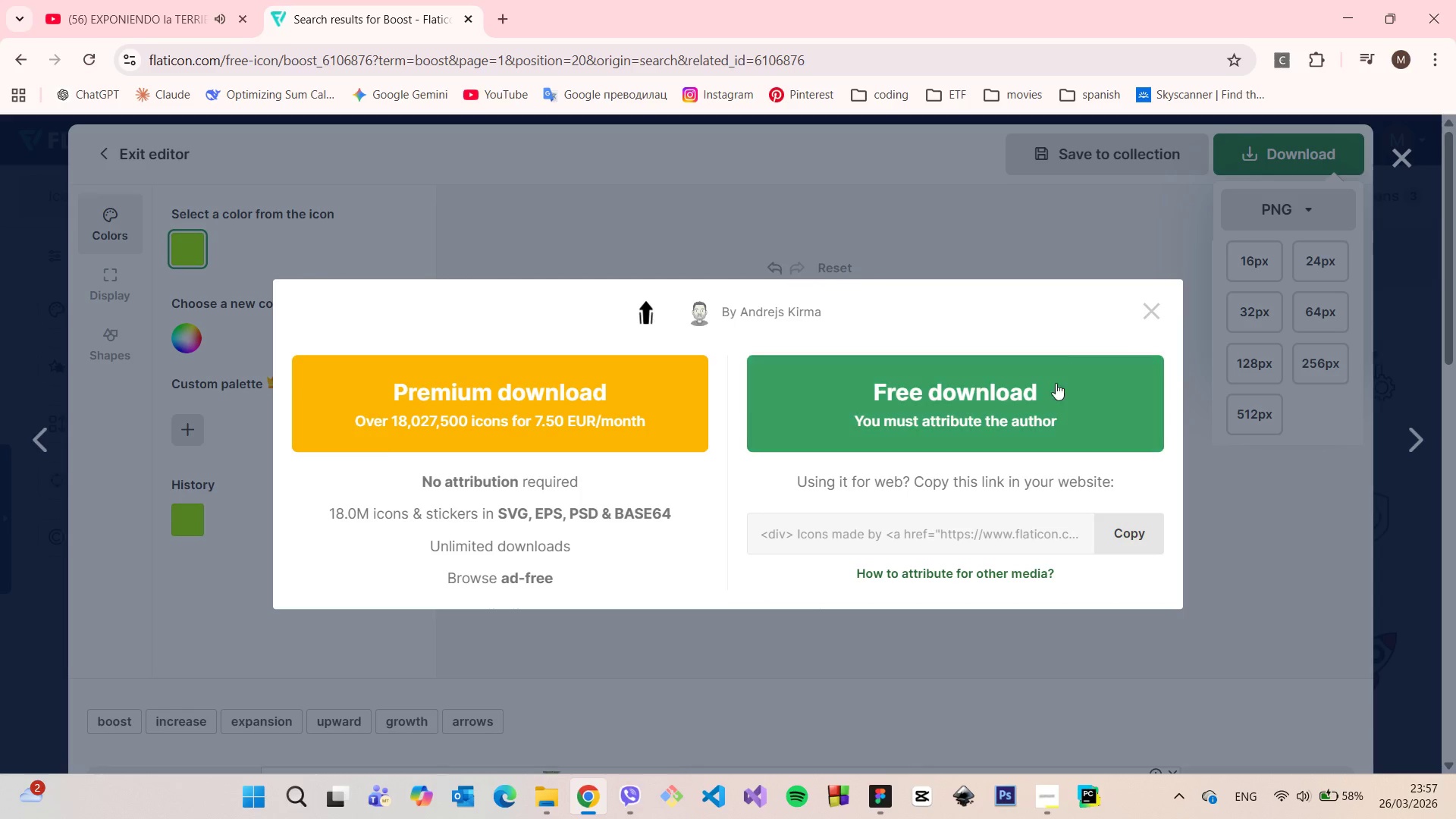 
left_click([1022, 388])
 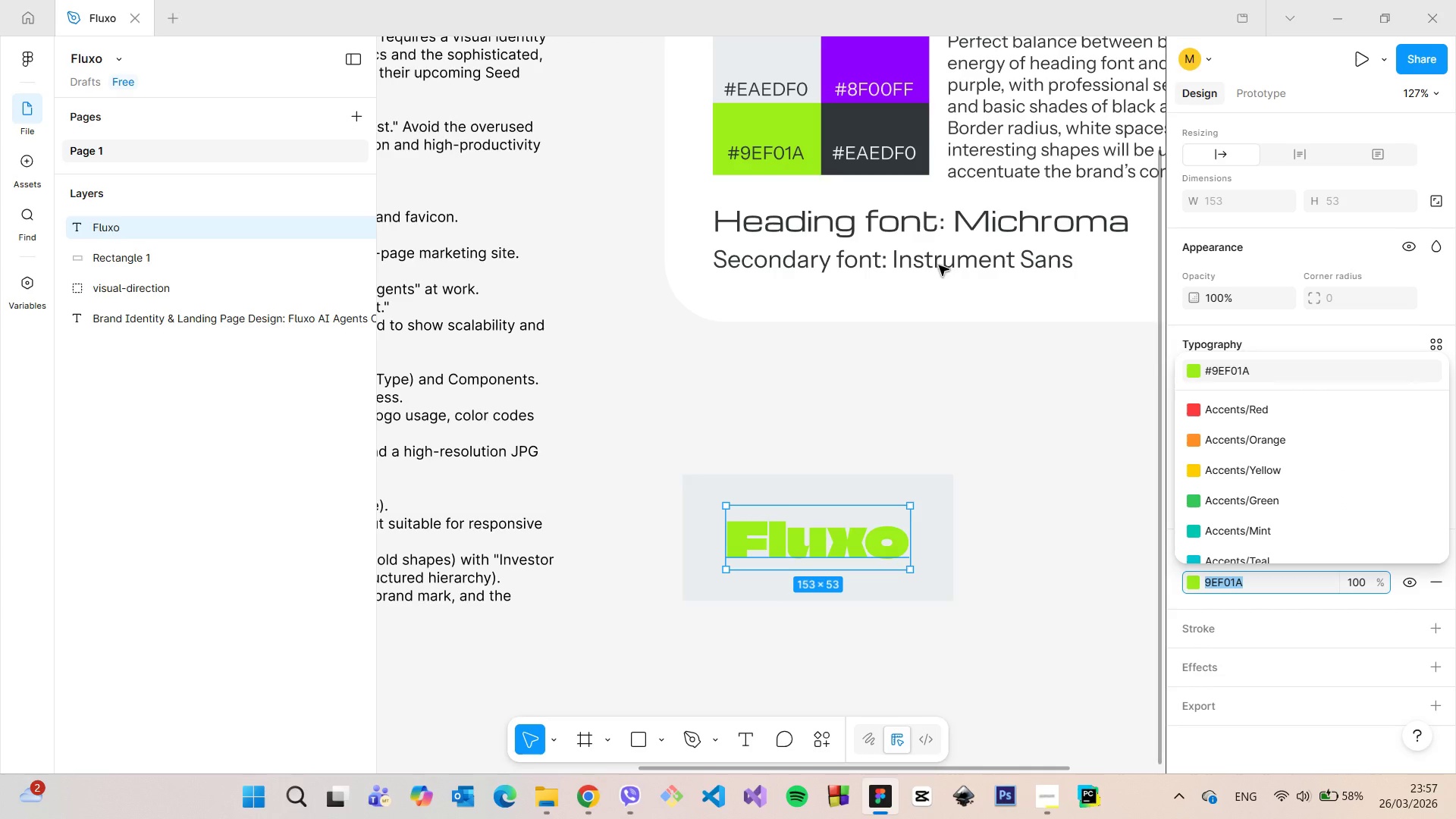 
left_click([888, 142])
 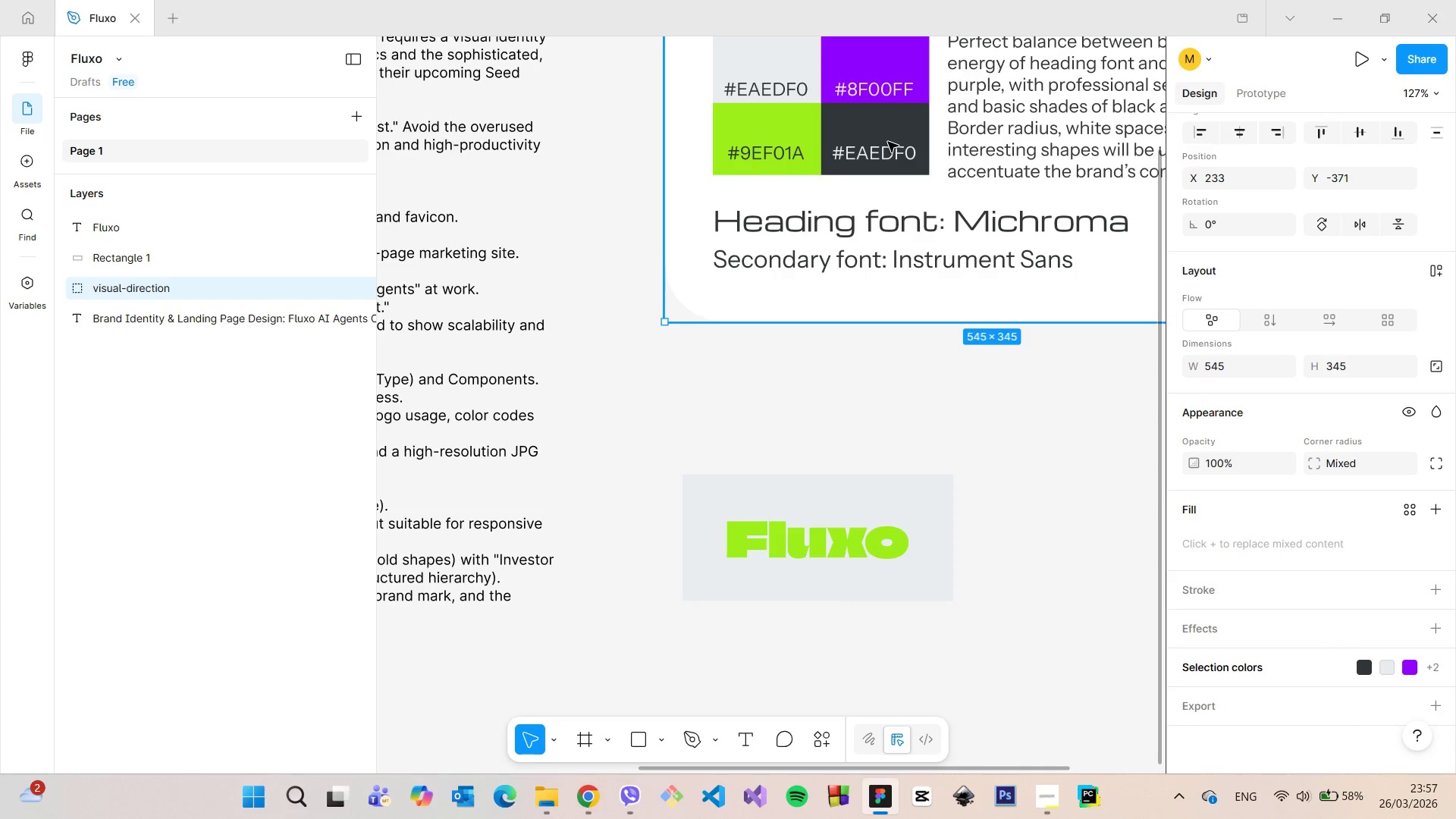 
double_click([888, 142])
 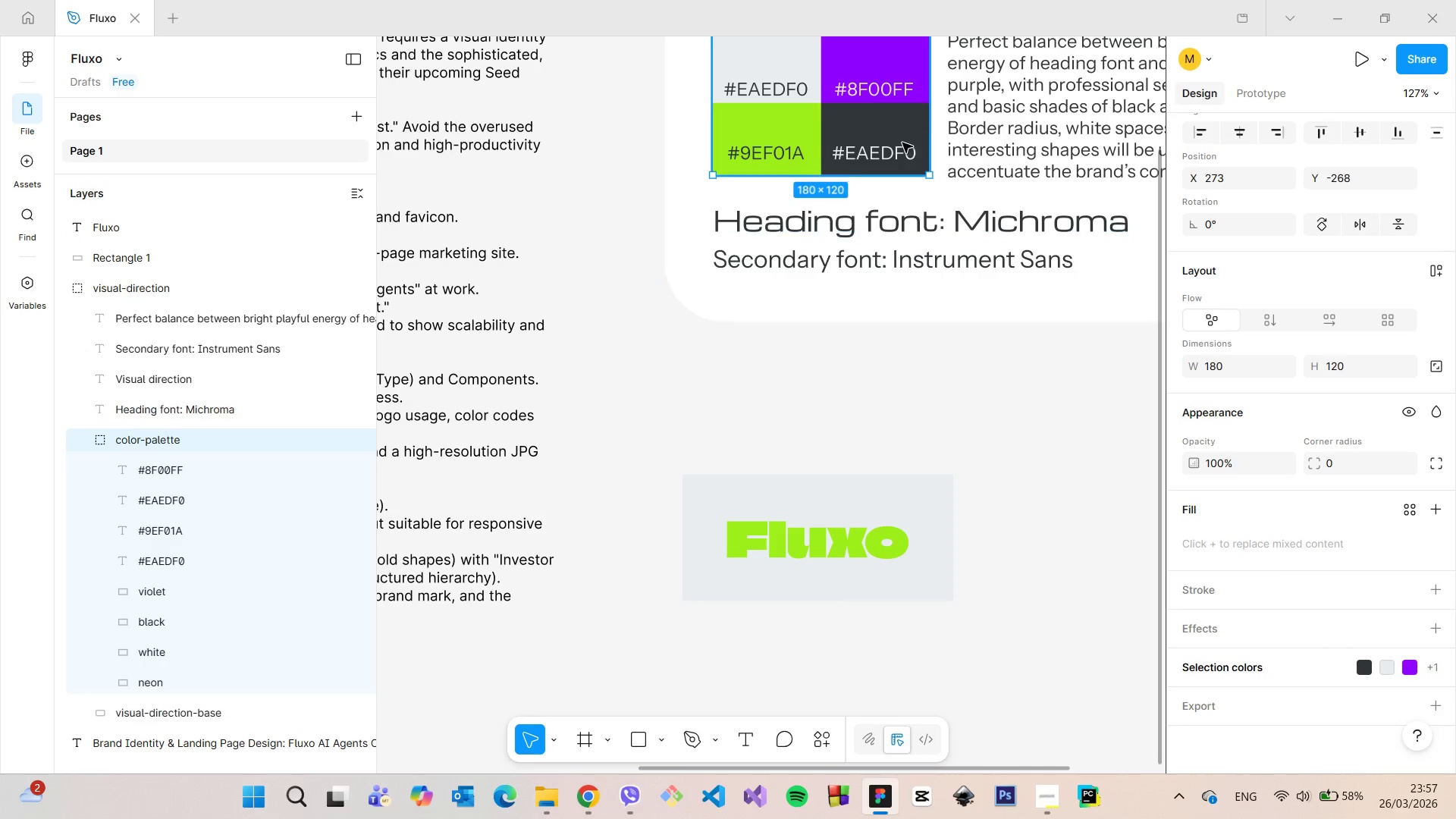 
double_click([898, 135])
 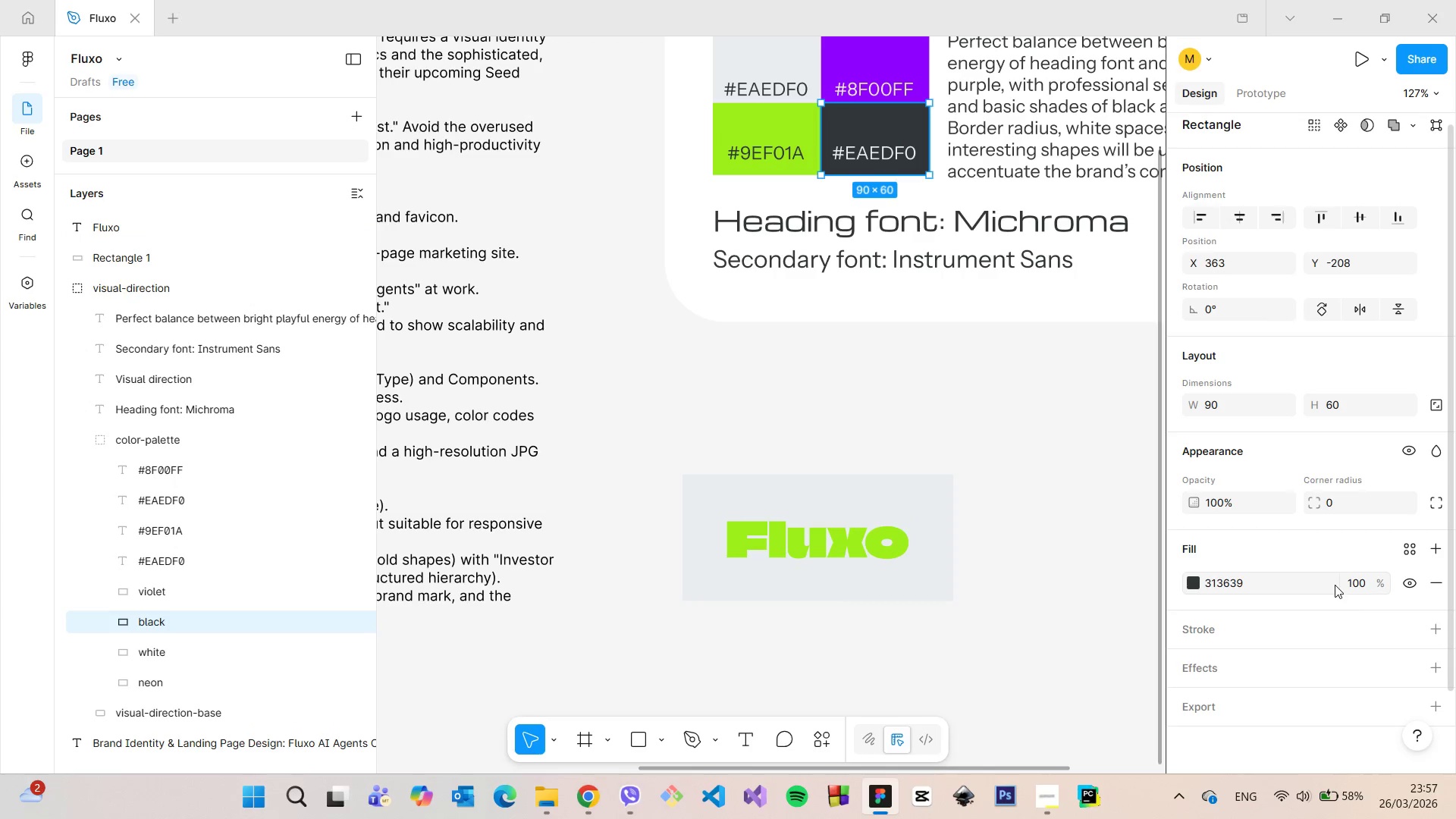 
left_click([1268, 578])
 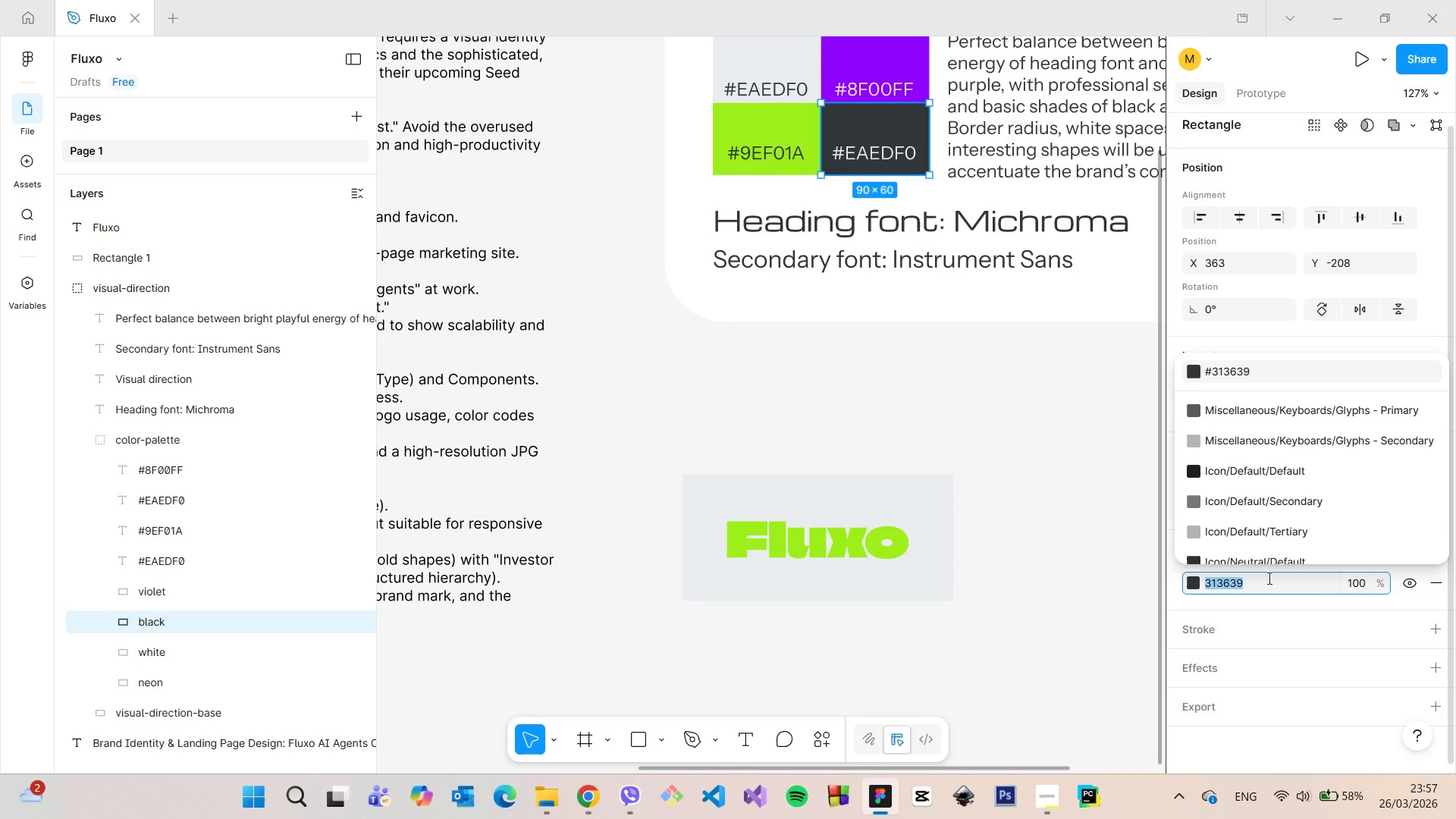 
key(Control+C)
 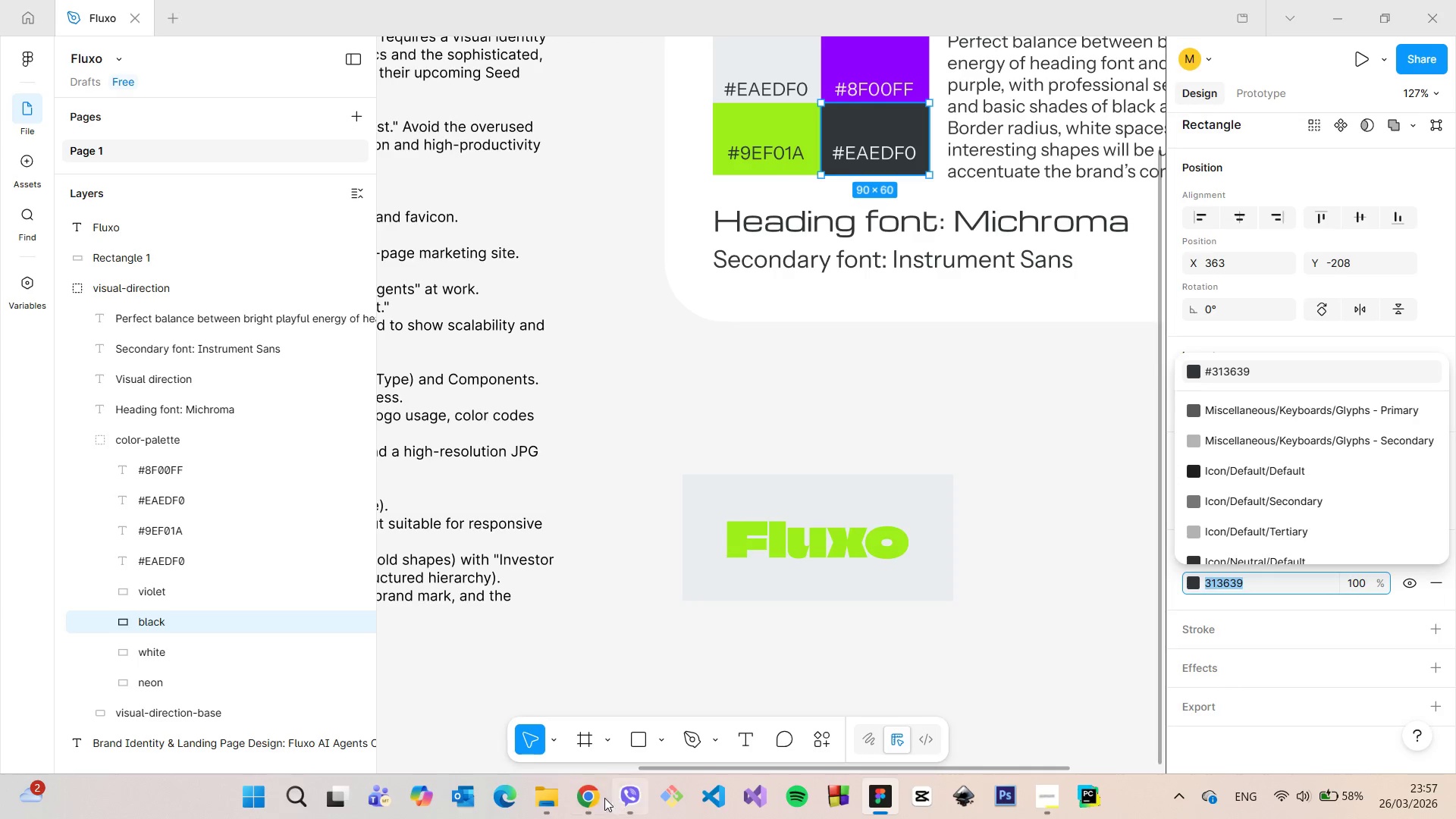 
left_click([593, 801])
 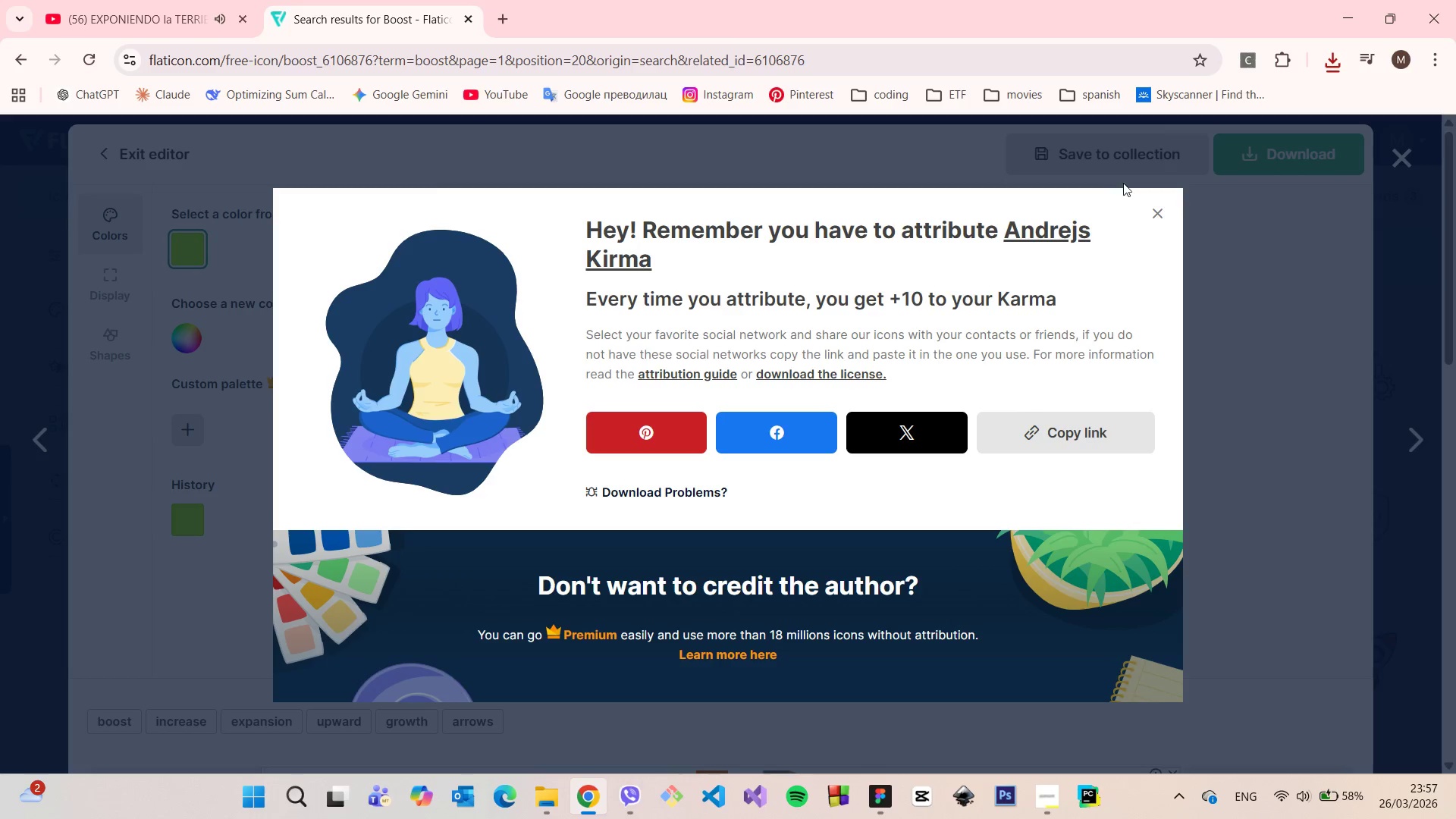 
left_click([1148, 209])
 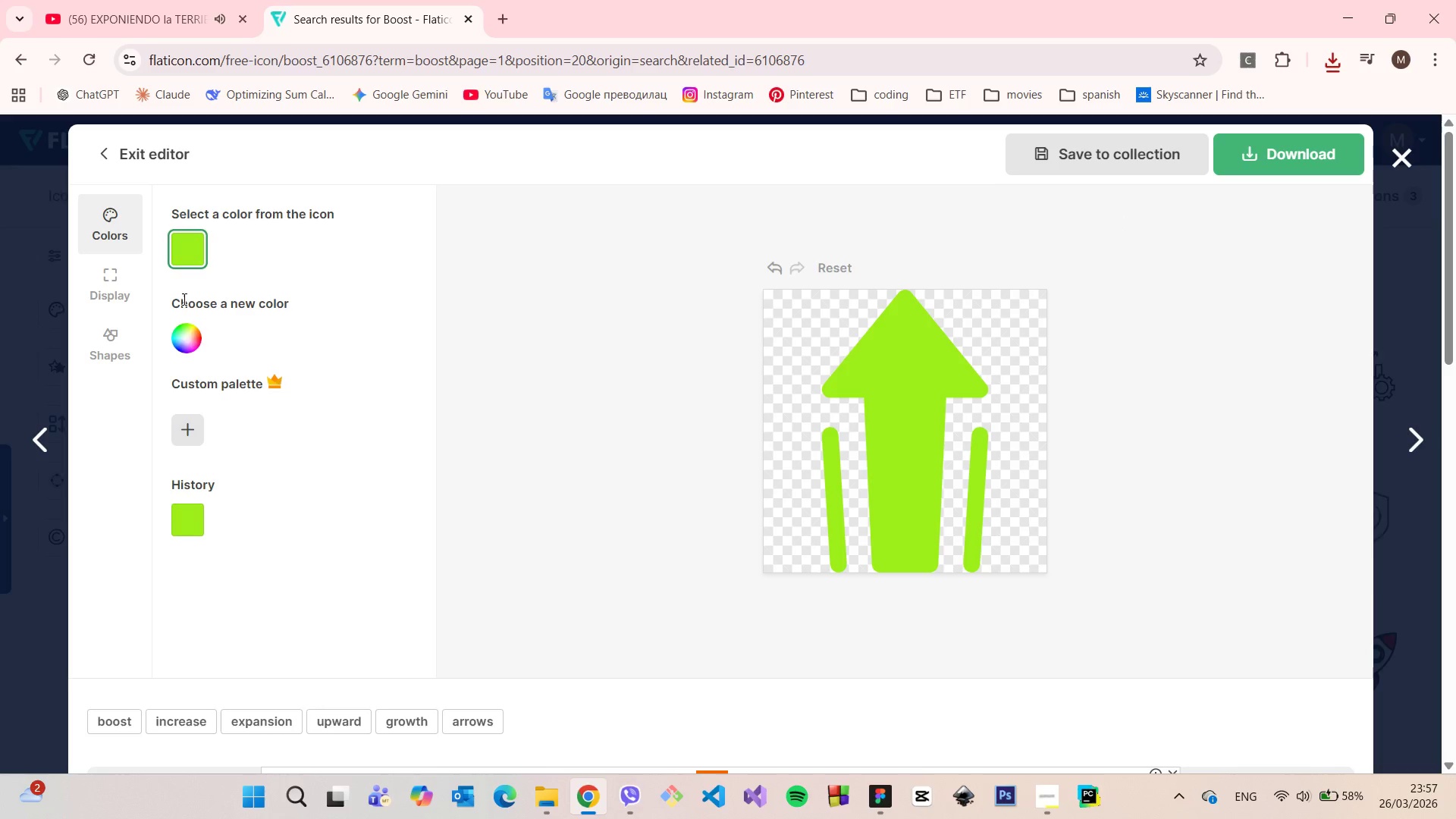 
left_click([190, 335])
 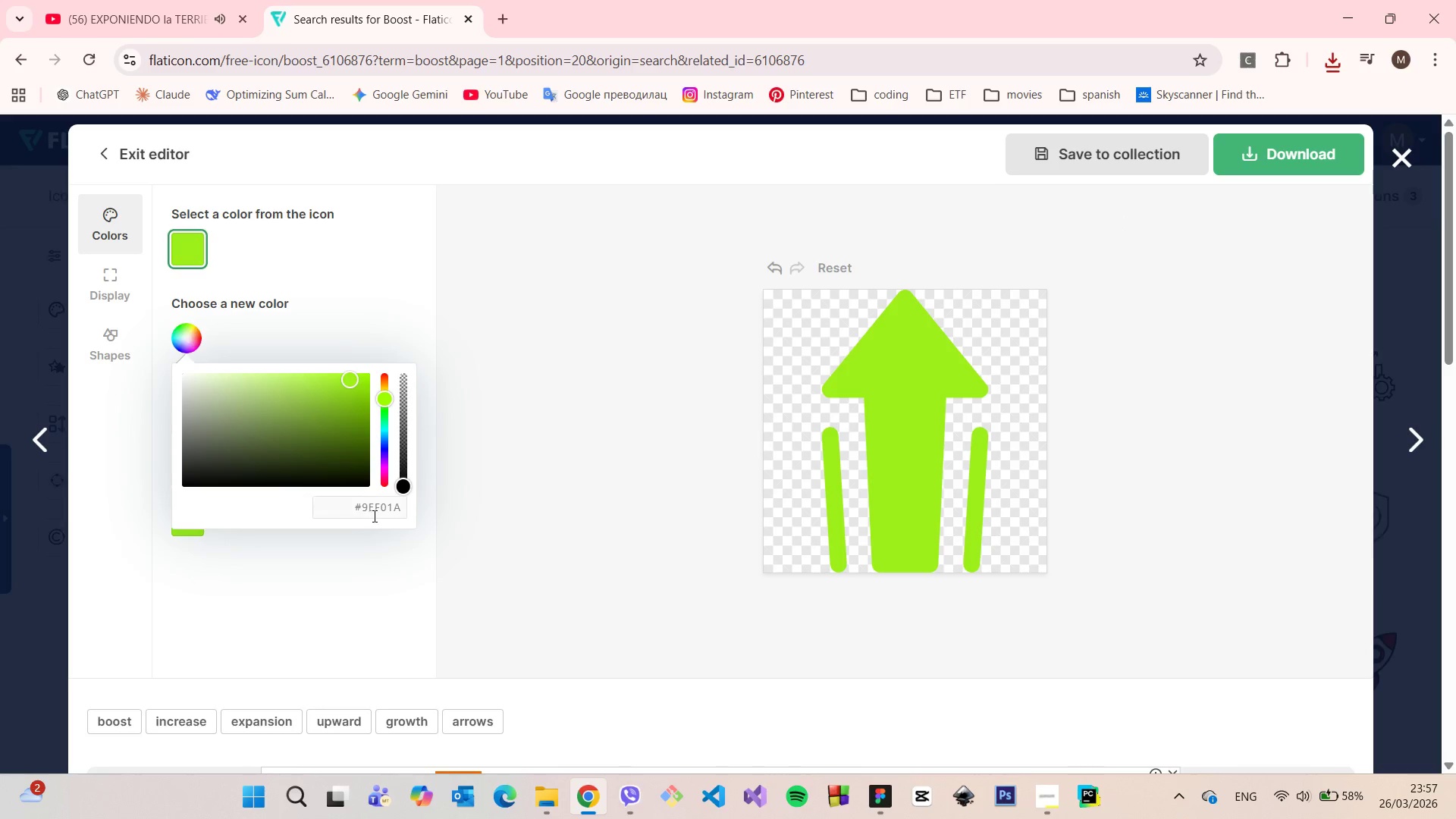 
double_click([375, 514])
 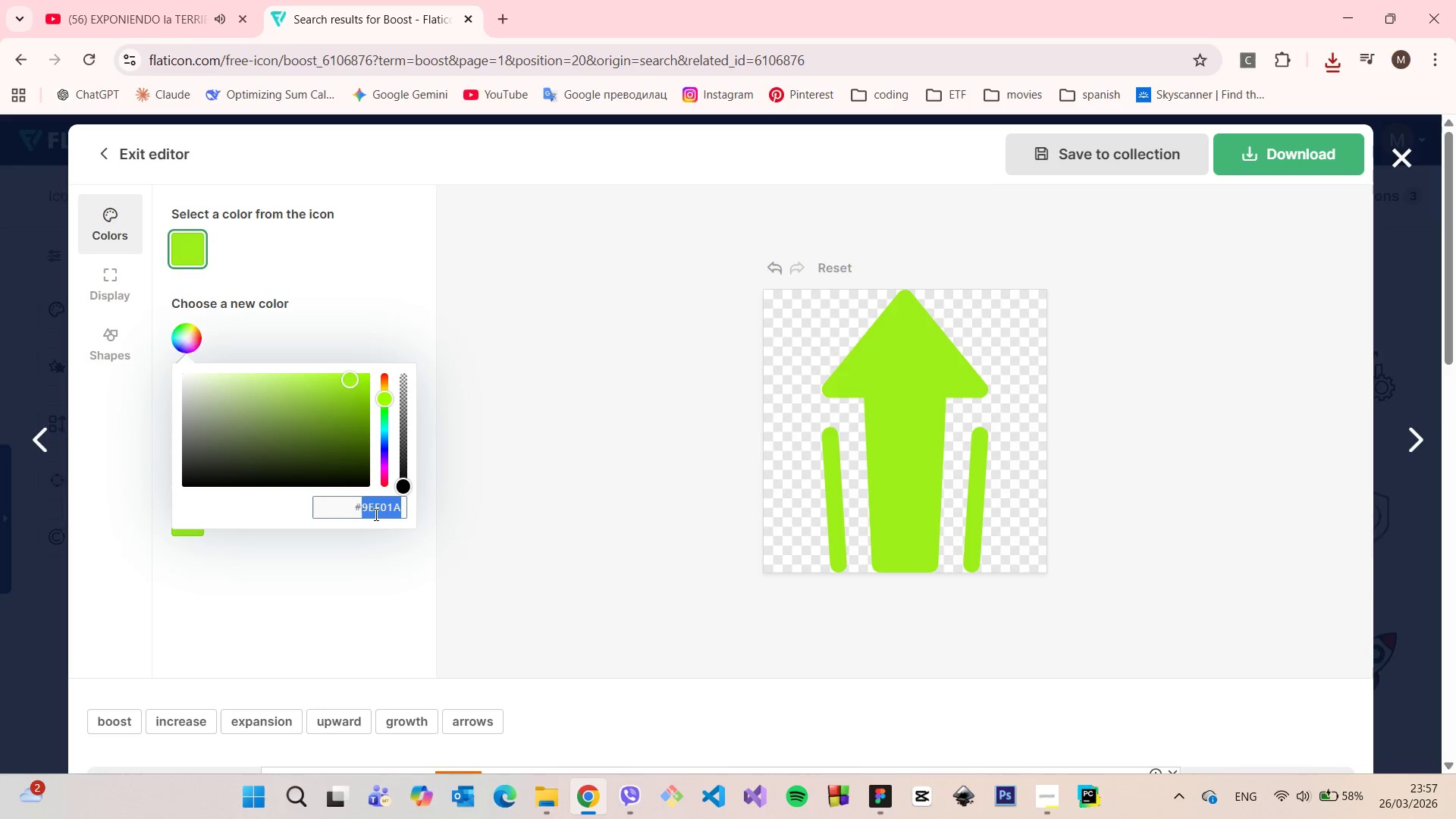 
key(Control+ControlLeft)
 